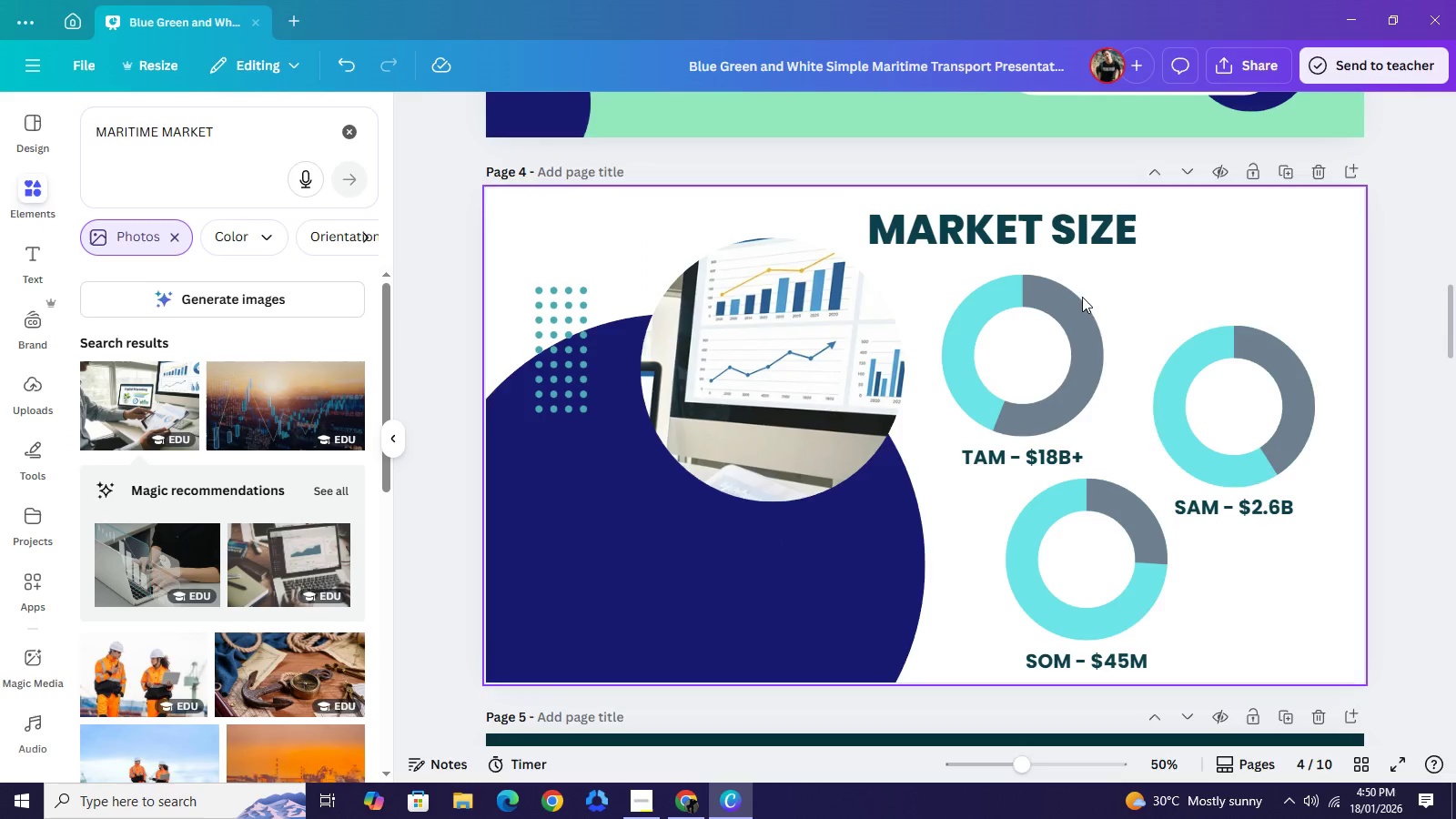 
left_click_drag(start_coordinate=[1060, 238], to_coordinate=[1264, 249])
 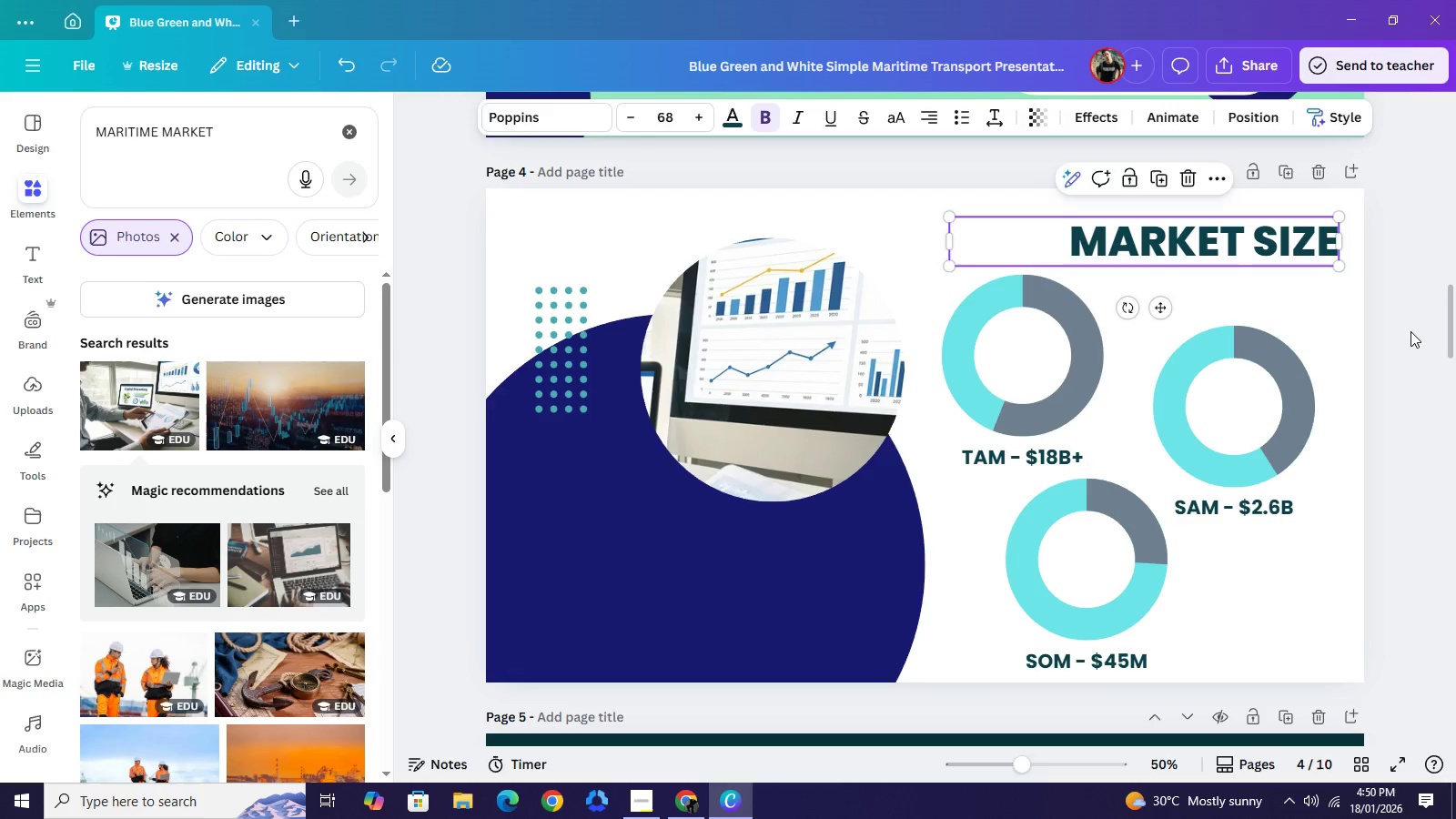 
left_click([1410, 331])
 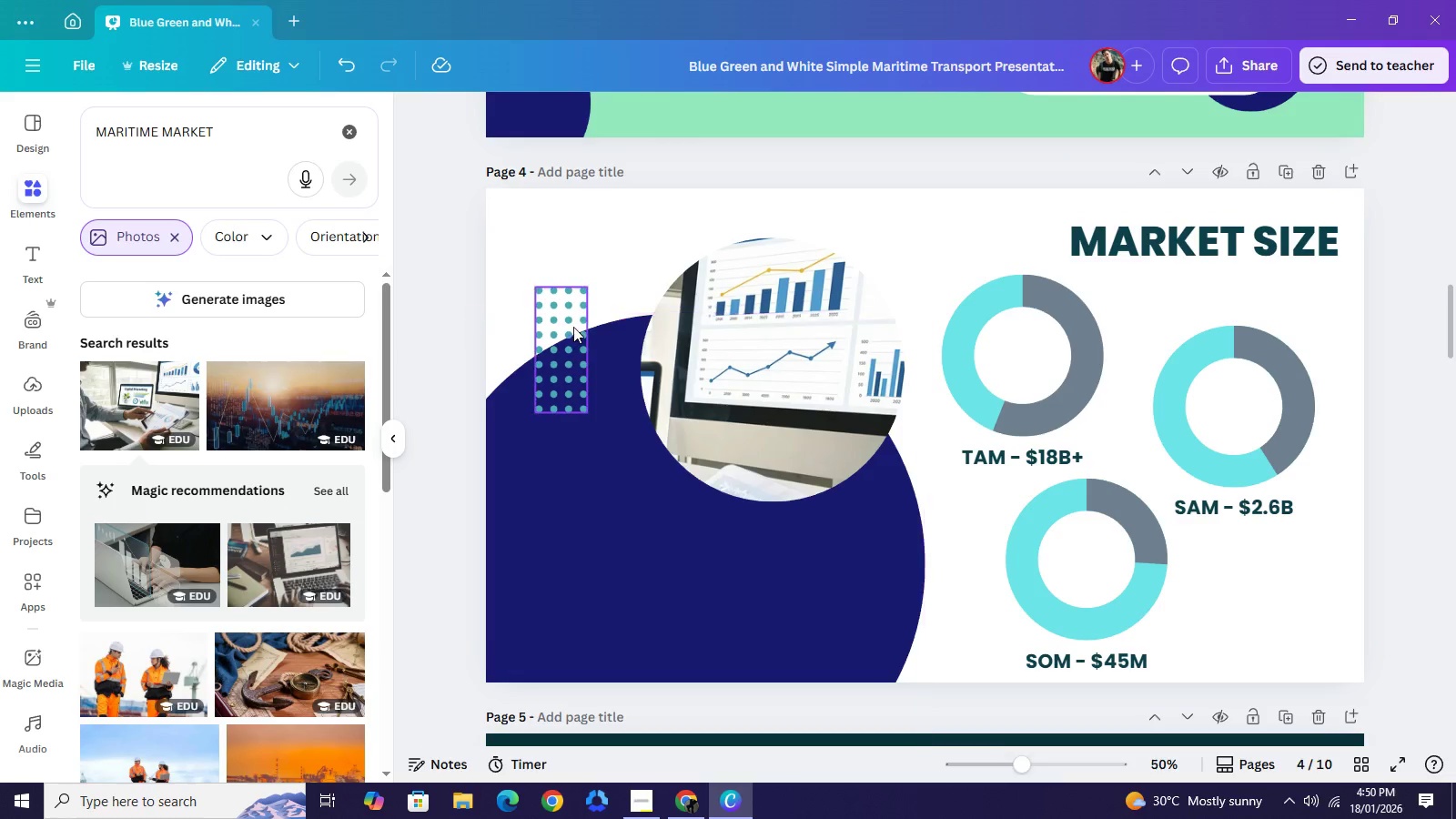 
left_click([573, 327])
 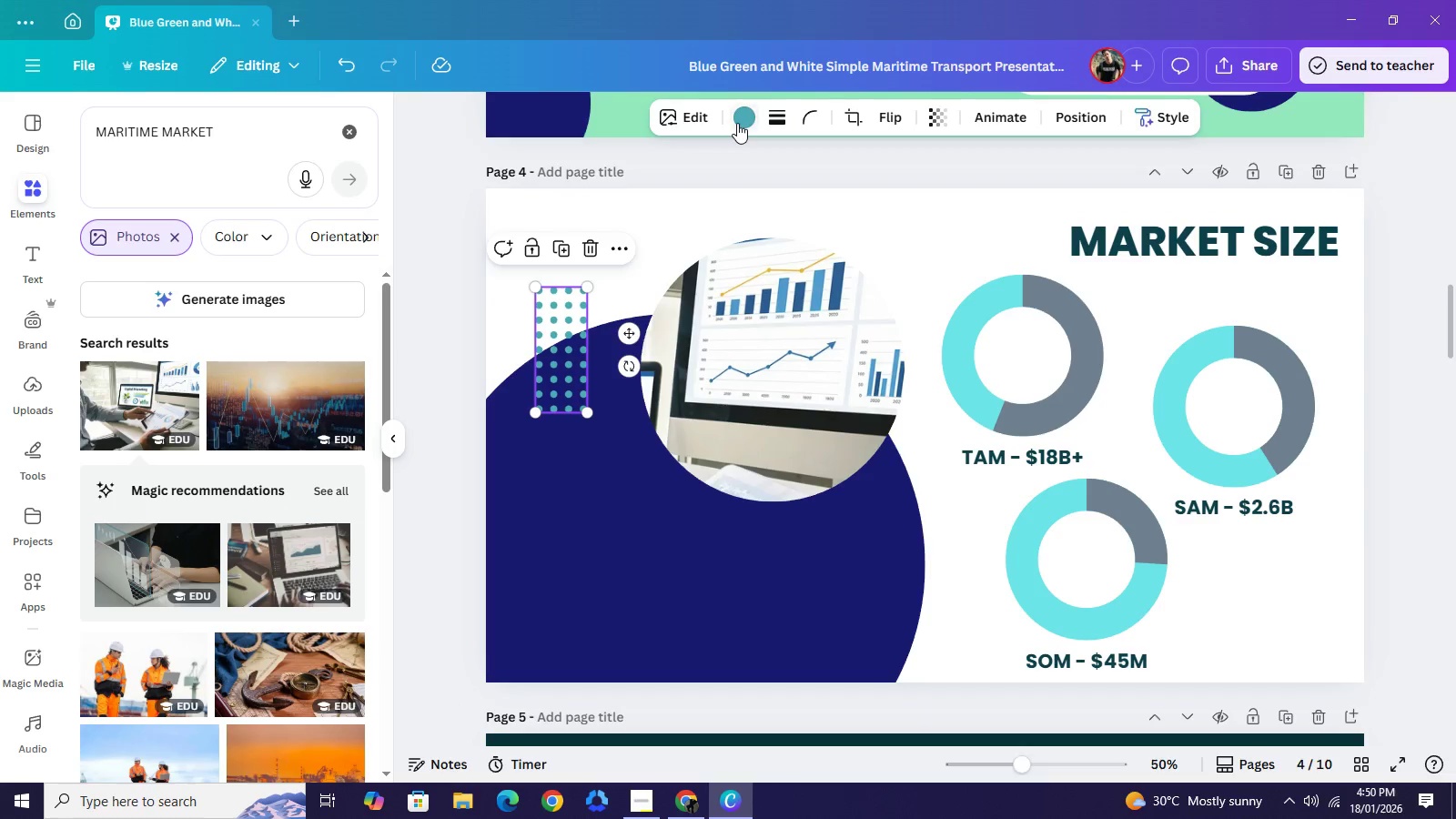 
left_click([737, 123])
 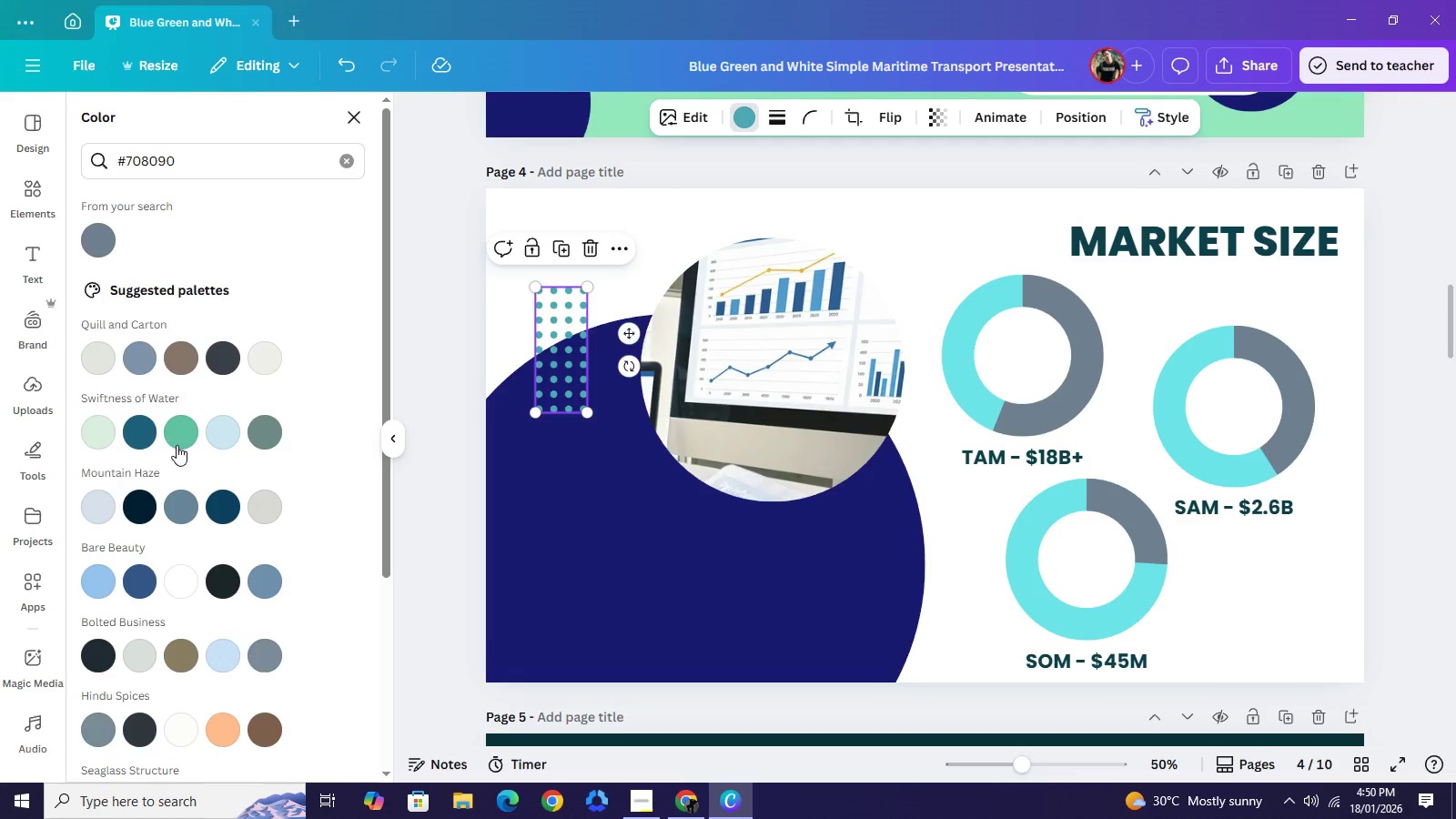 
left_click([182, 433])
 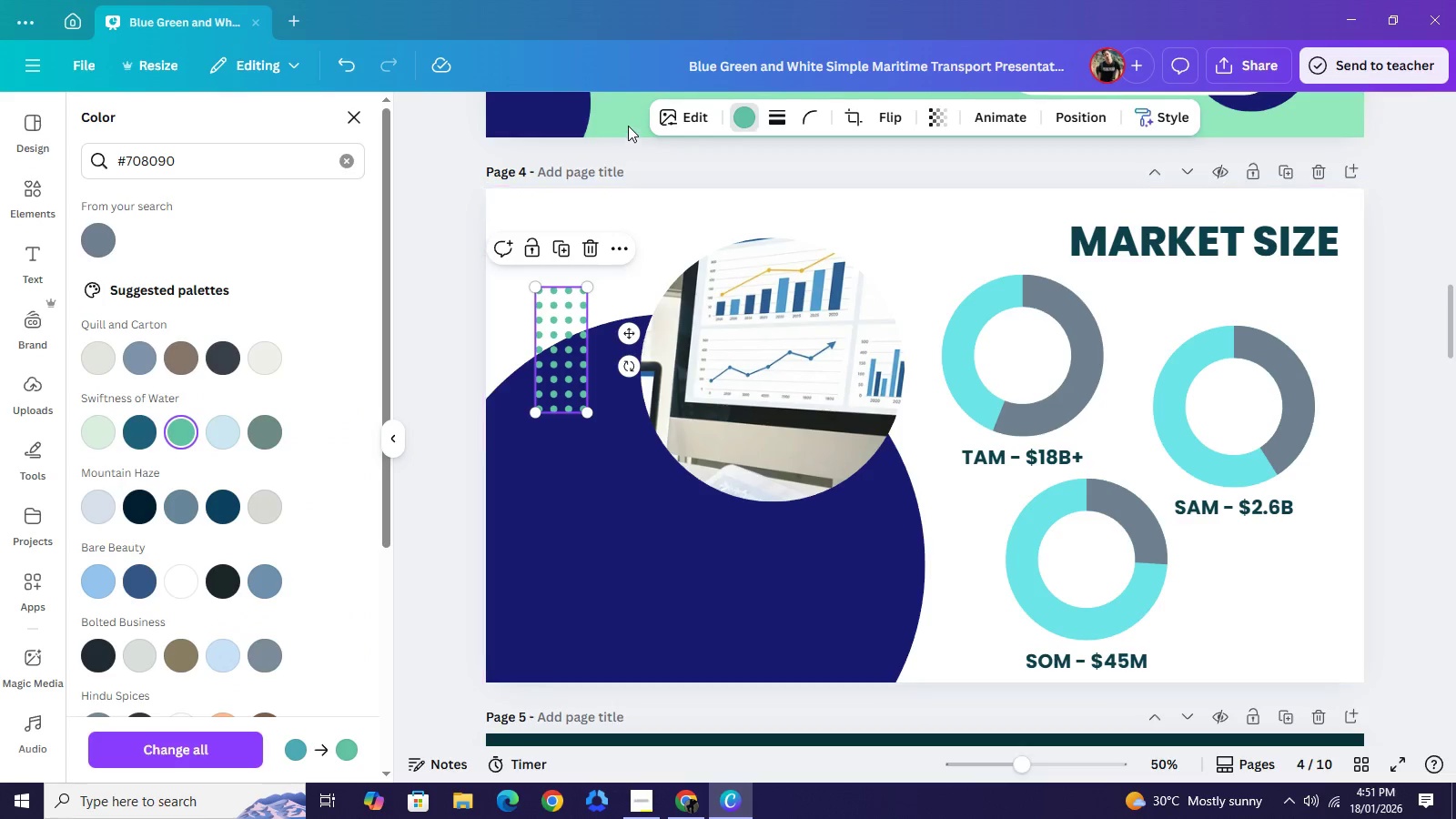 
left_click([628, 125])
 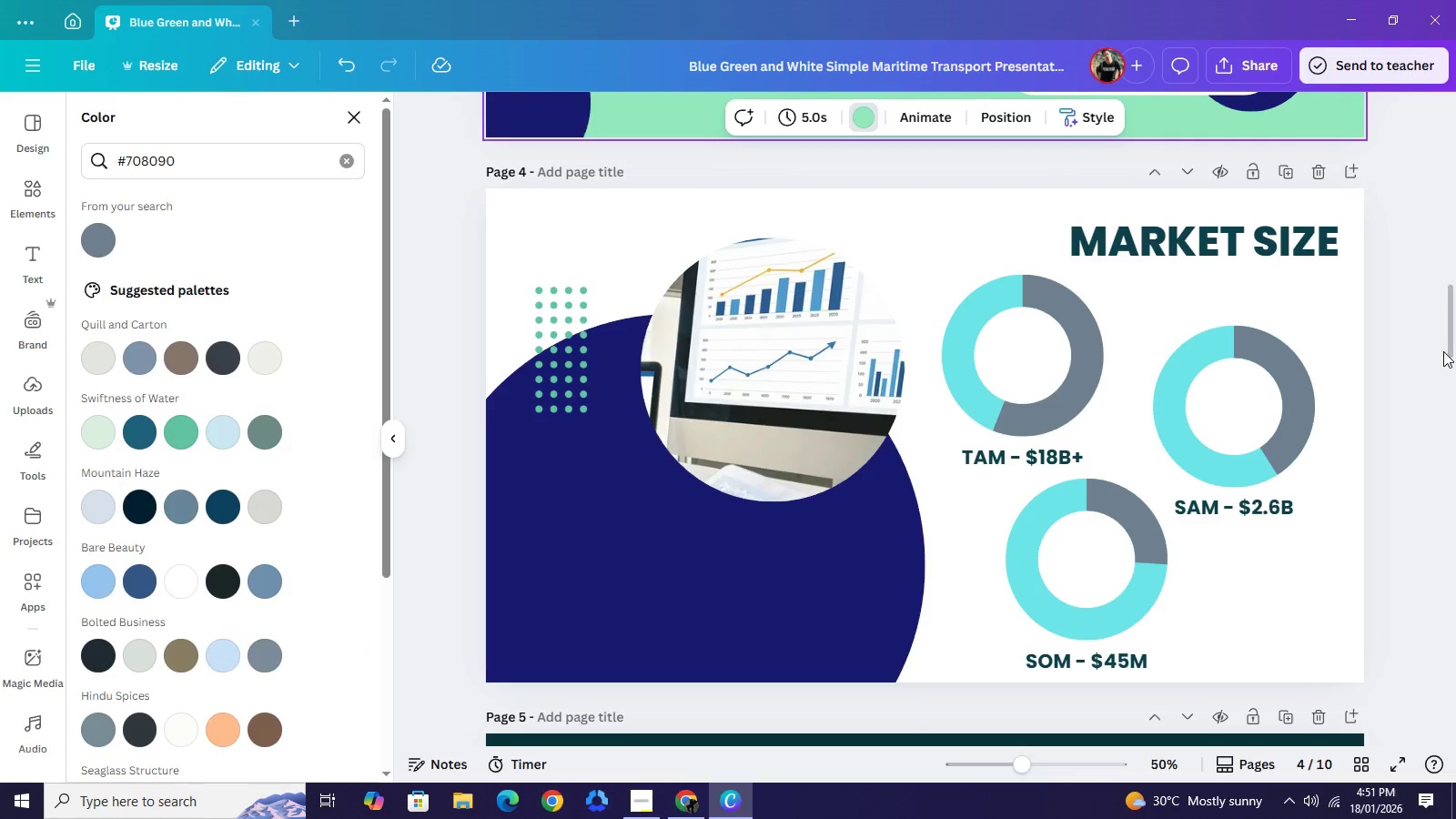 
left_click([1422, 345])
 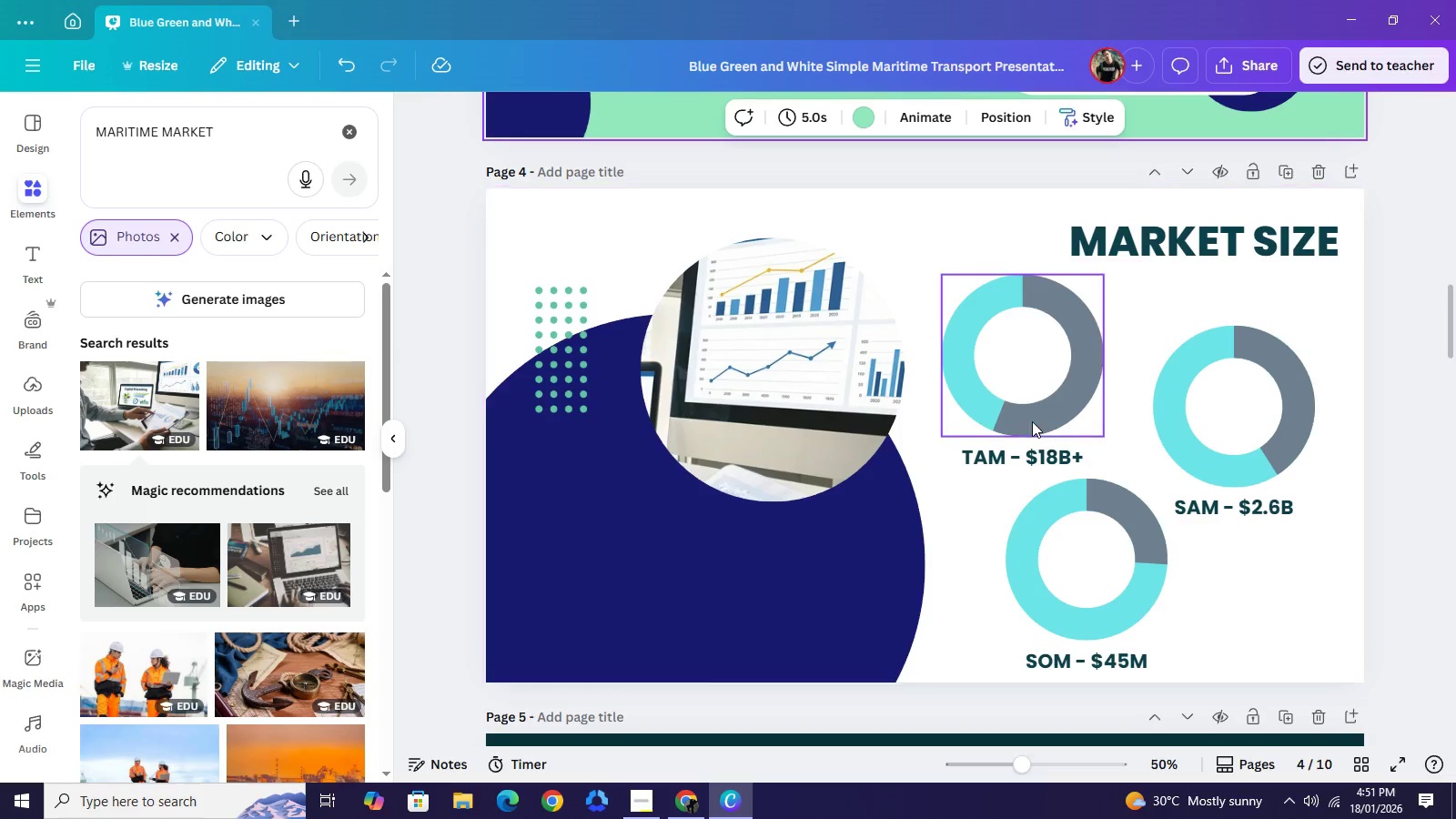 
left_click([1035, 390])
 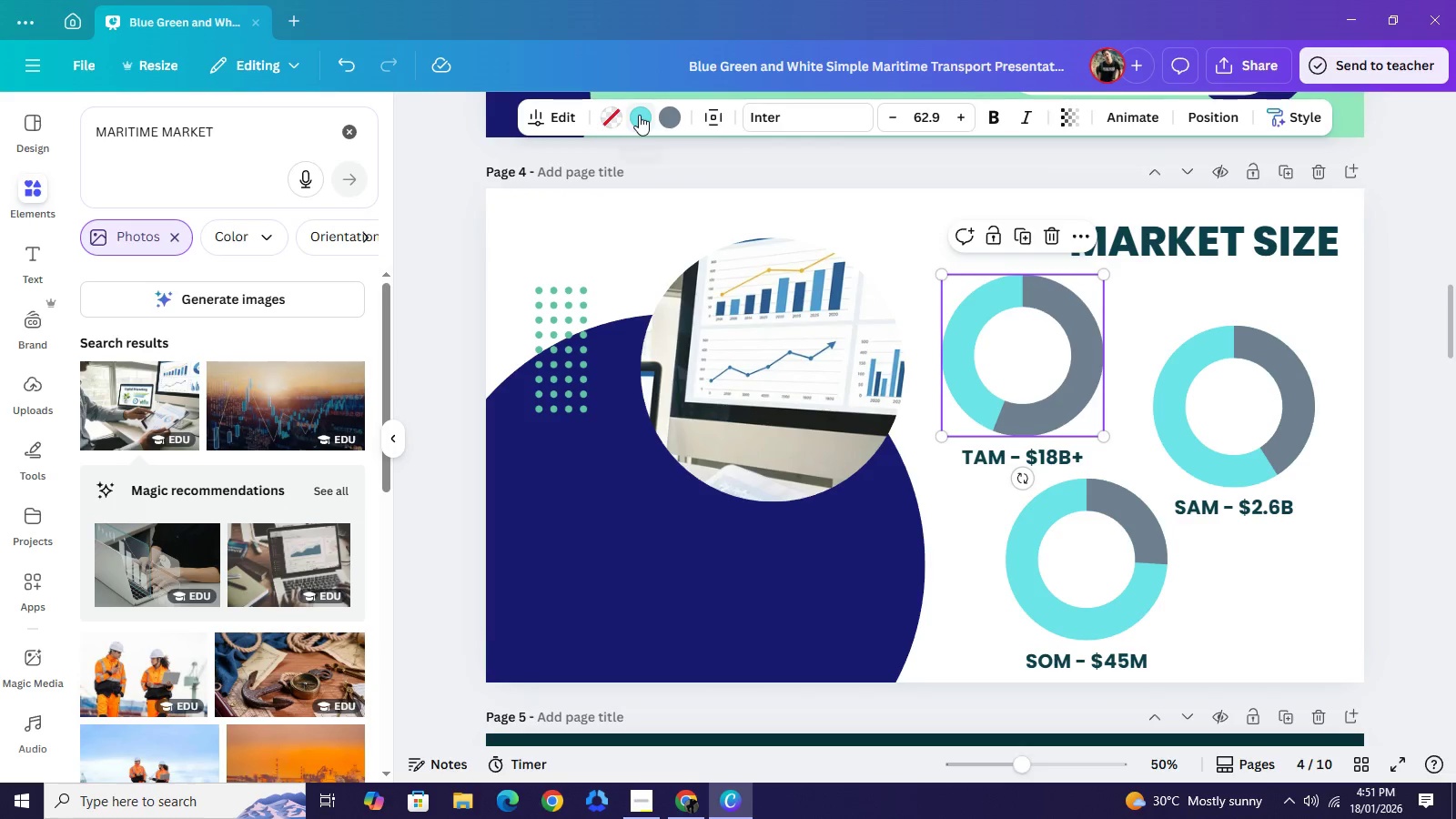 
left_click([639, 115])
 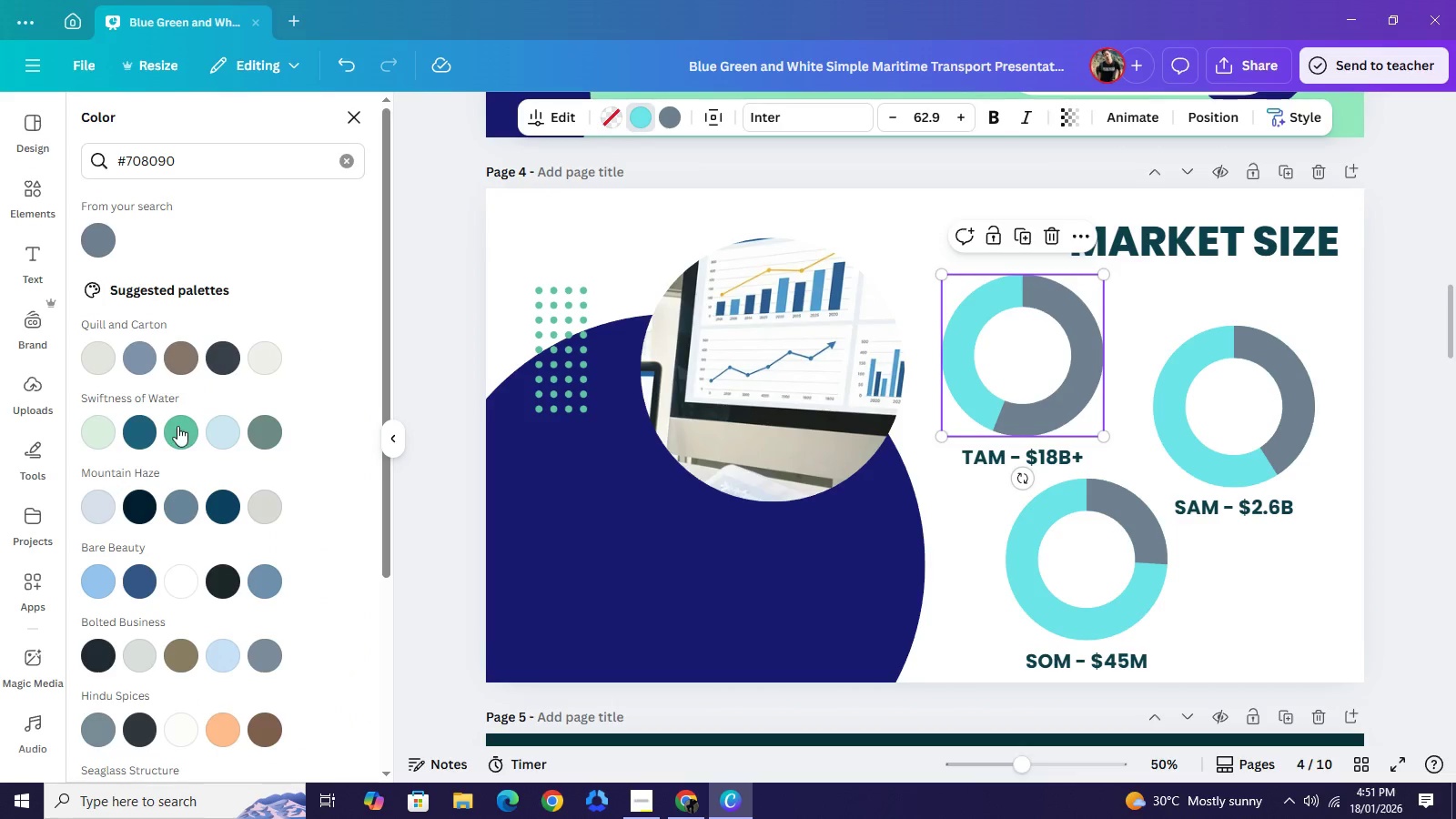 
left_click([177, 426])
 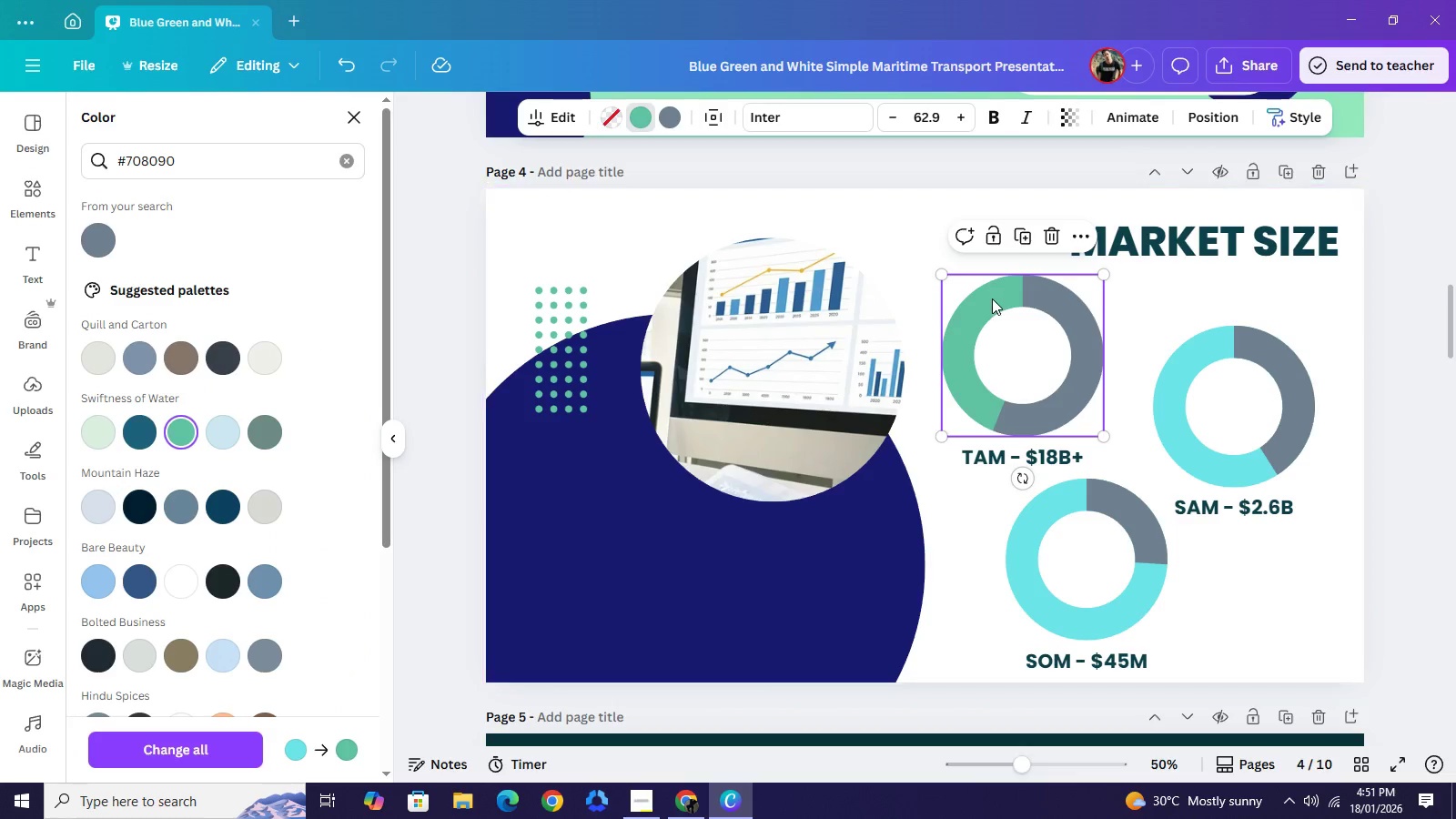 
scroll: coordinate [992, 298], scroll_direction: up, amount: 1.0
 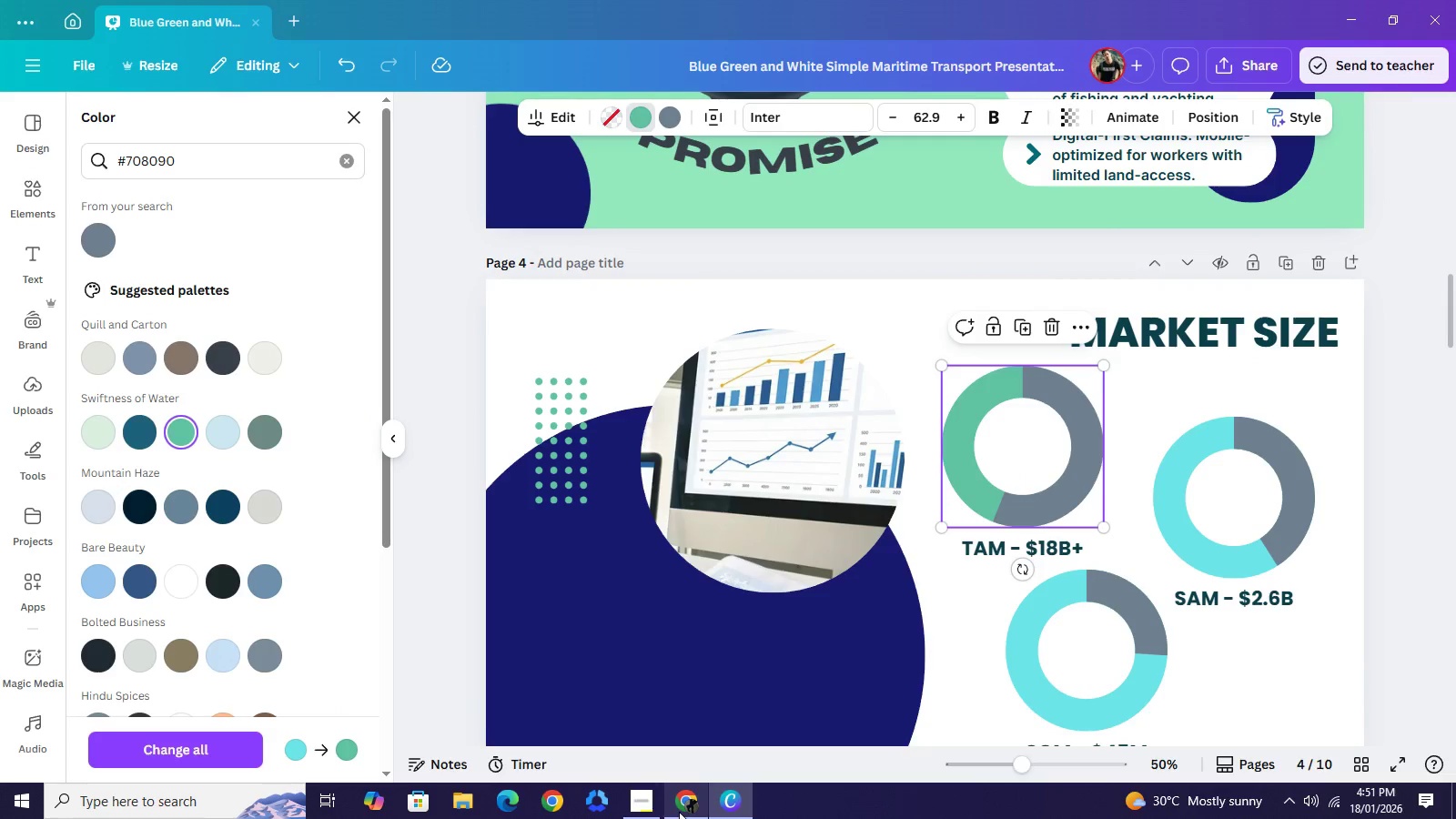 
left_click([676, 808])
 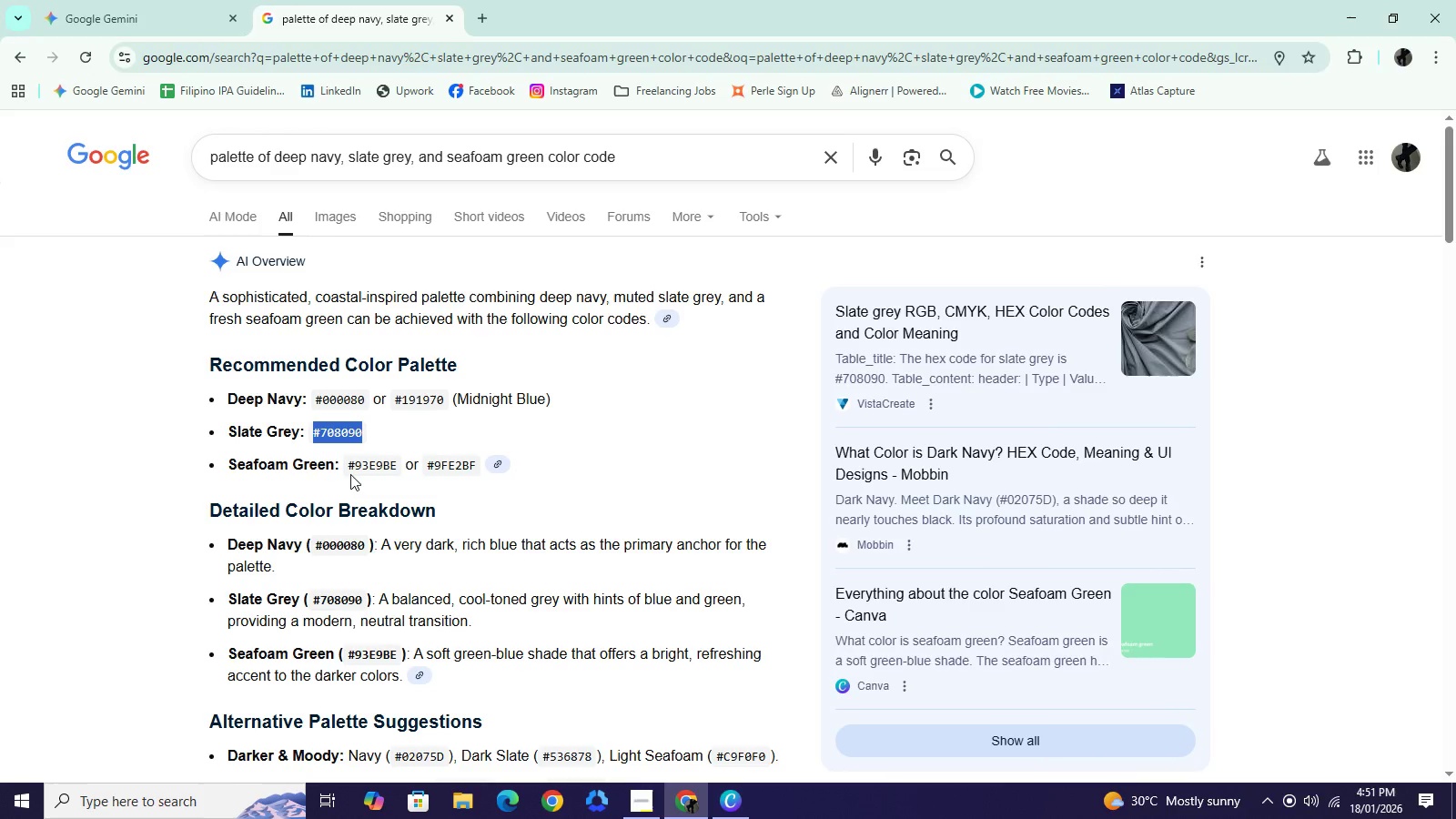 
left_click_drag(start_coordinate=[347, 466], to_coordinate=[397, 464])
 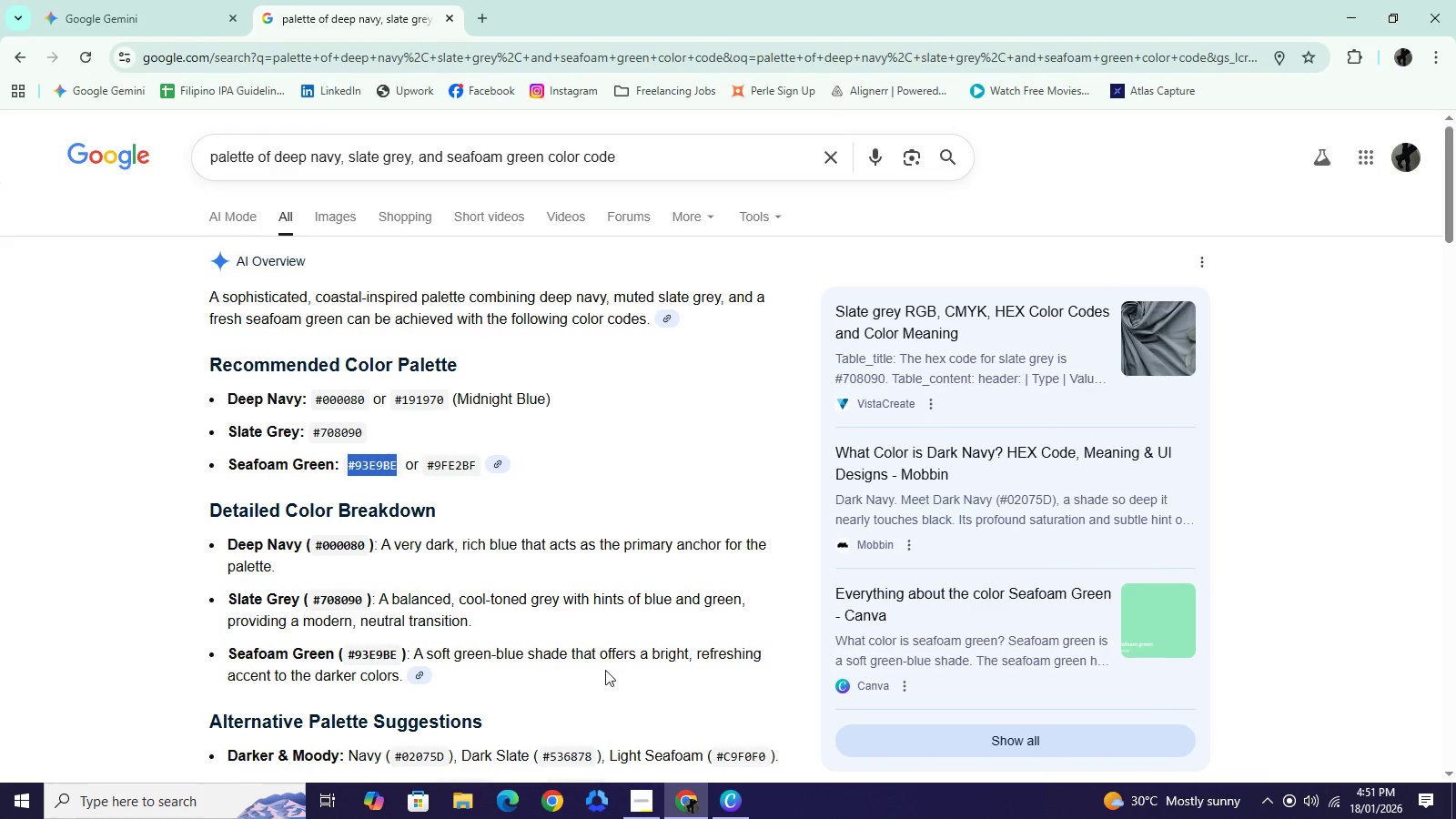 
key(Control+C)
 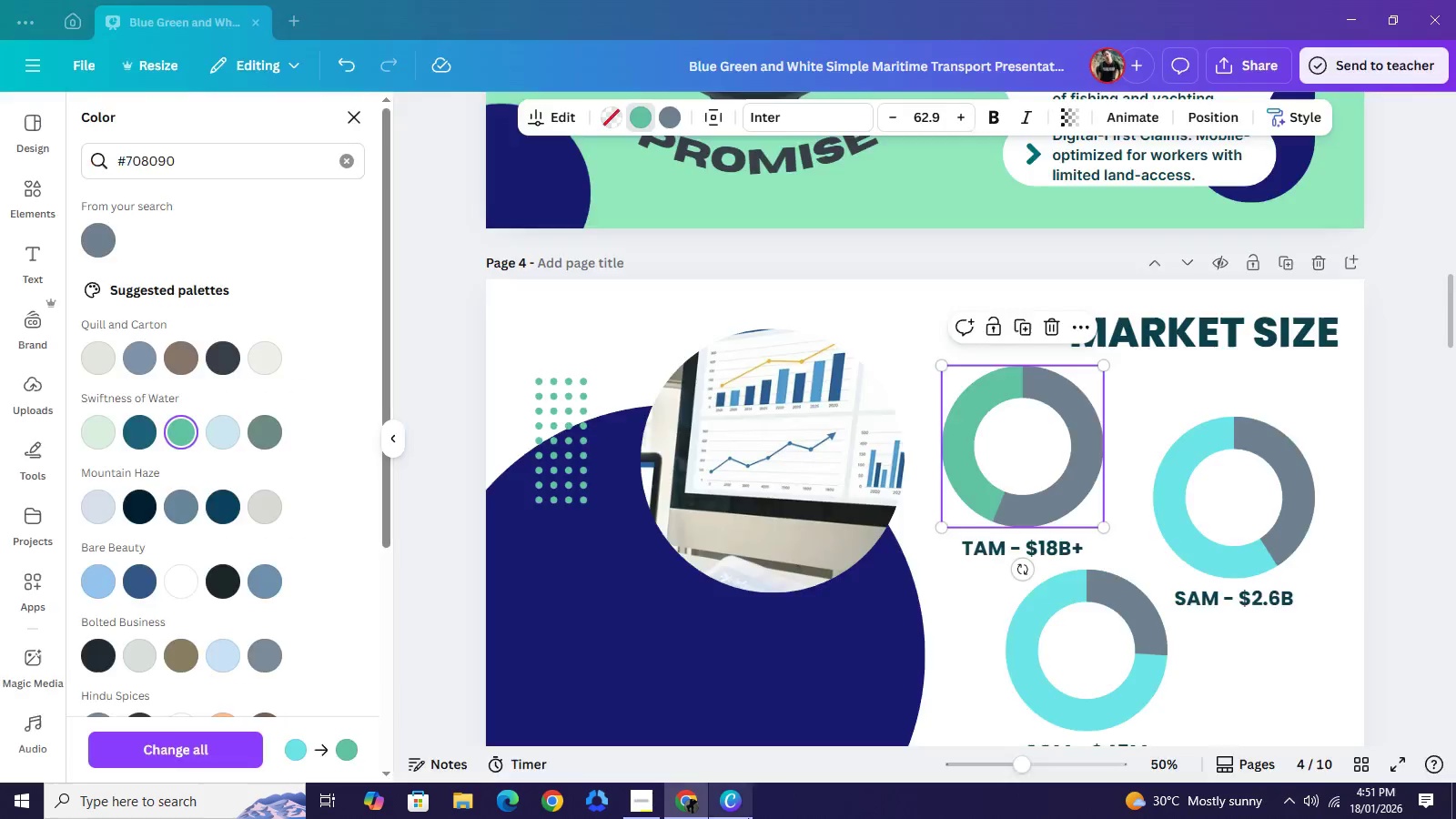 
left_click([748, 818])
 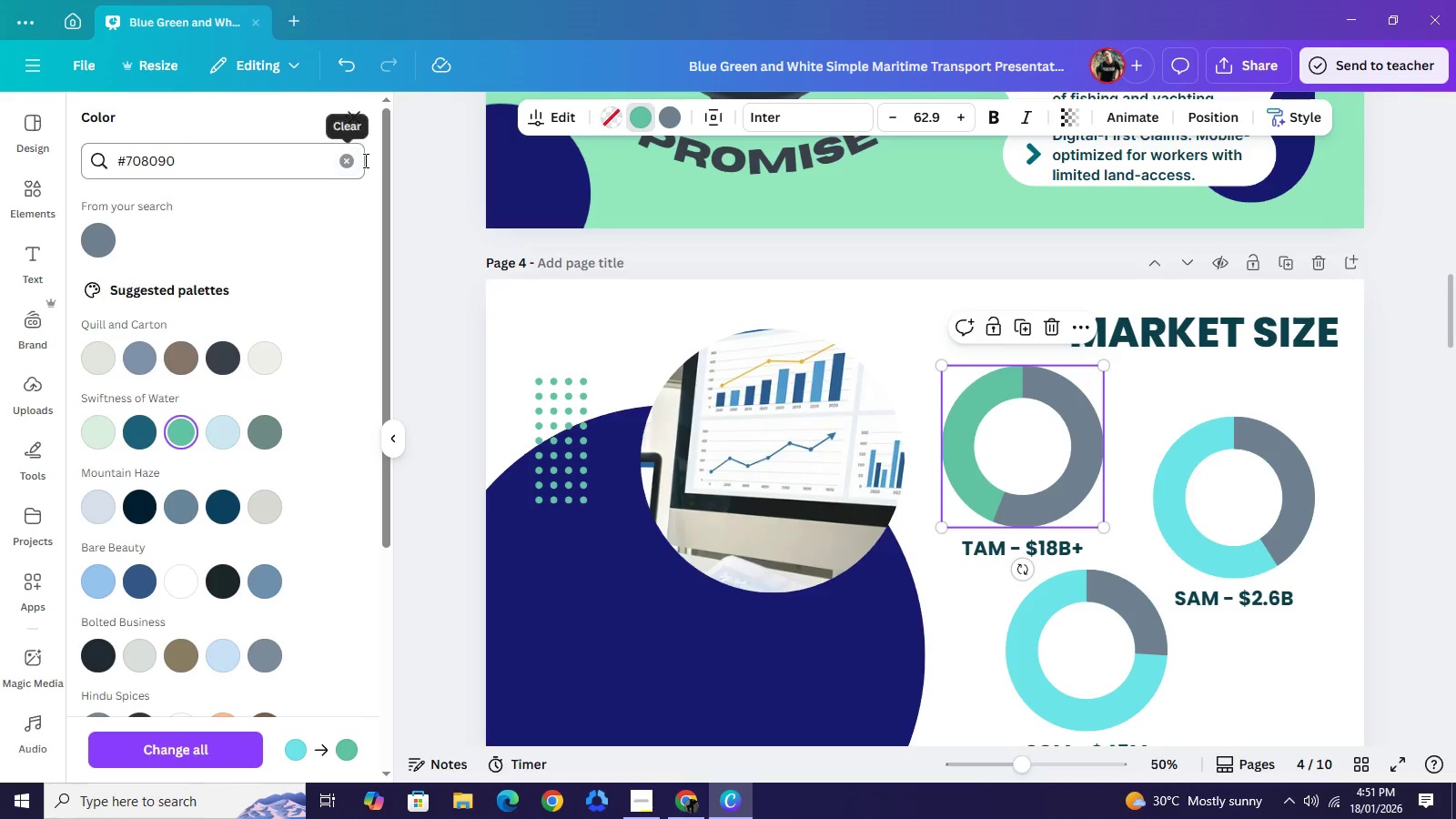 
double_click([354, 157])
 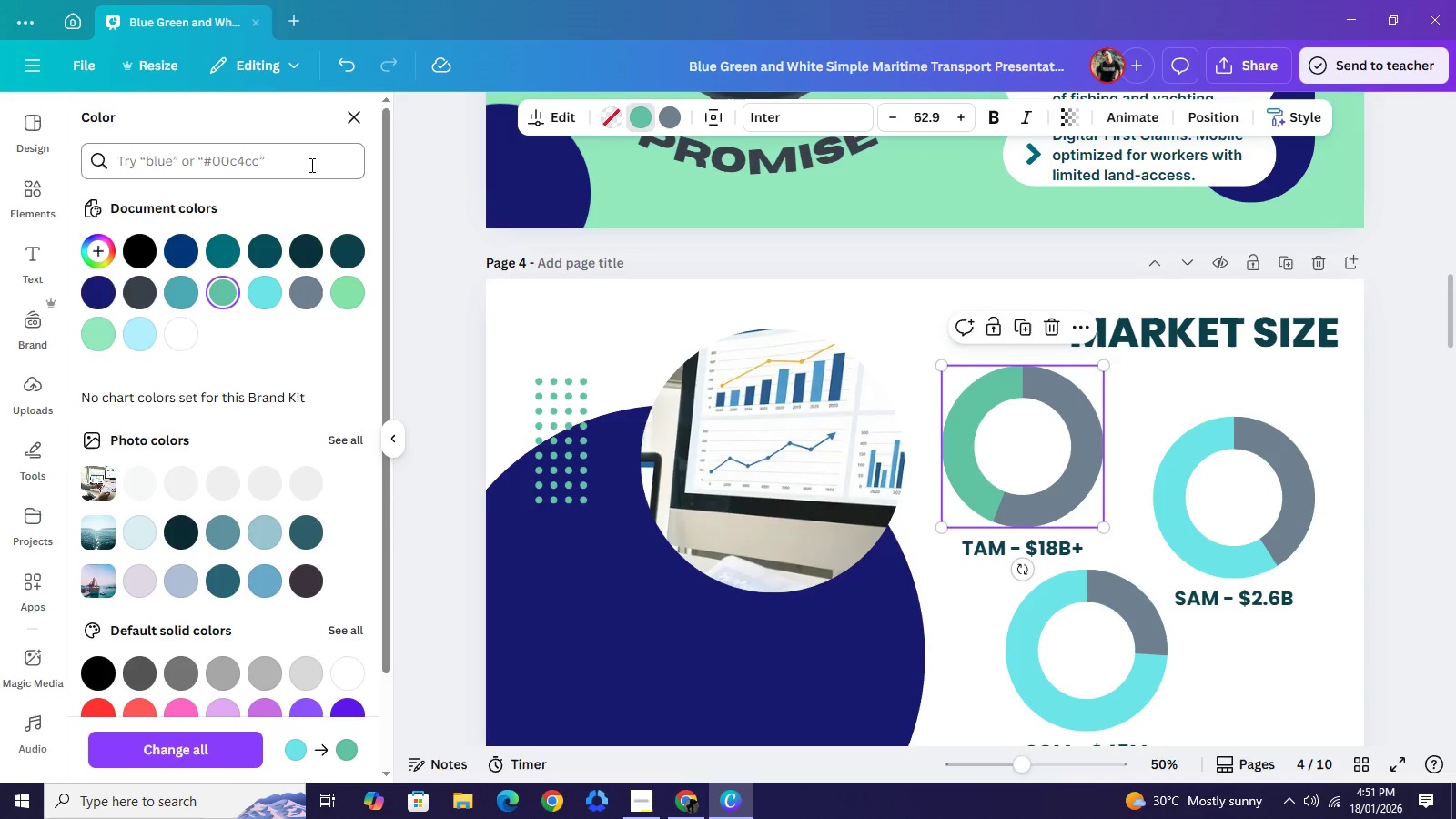 
left_click([310, 165])
 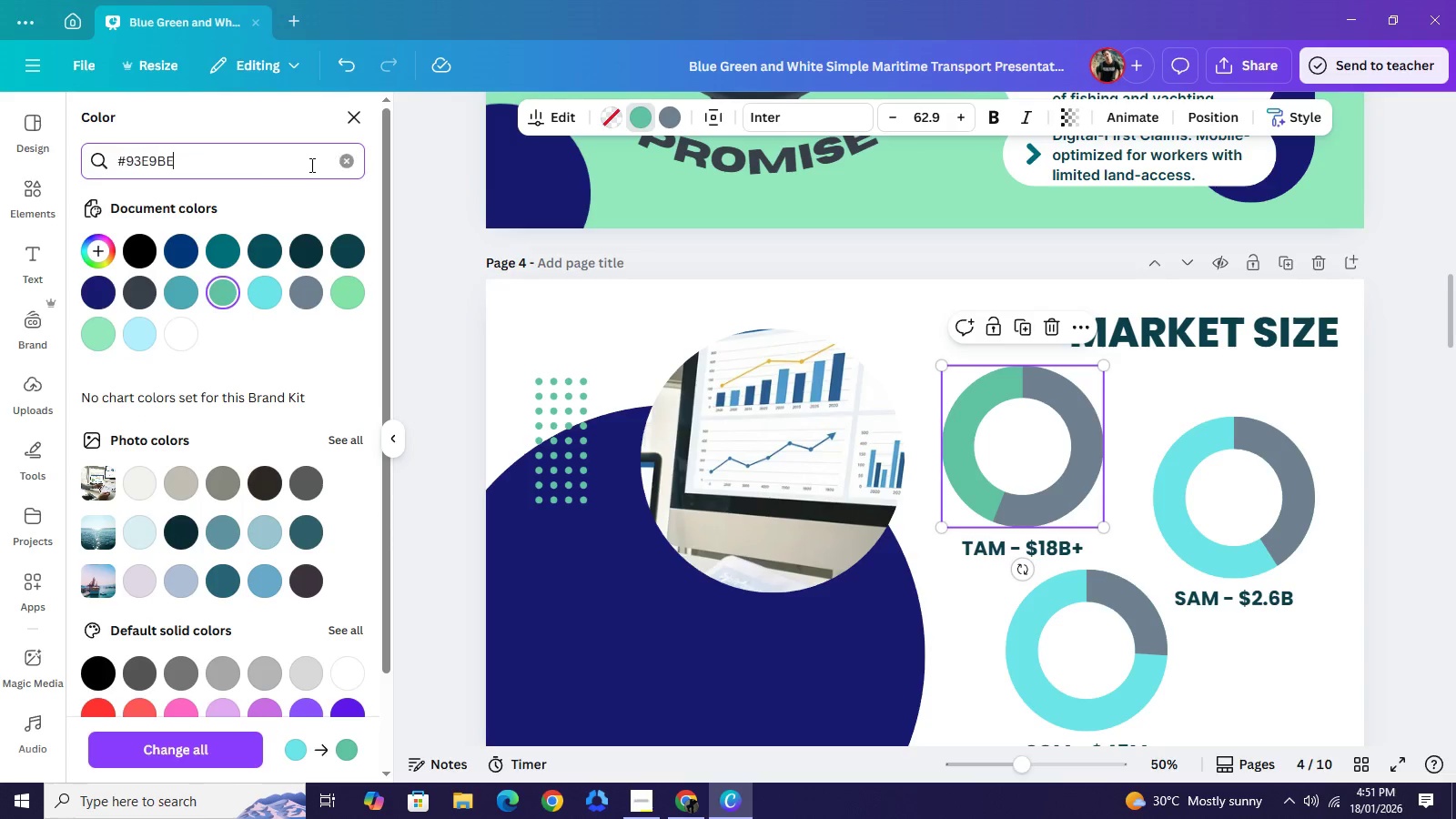 
key(Control+V)
 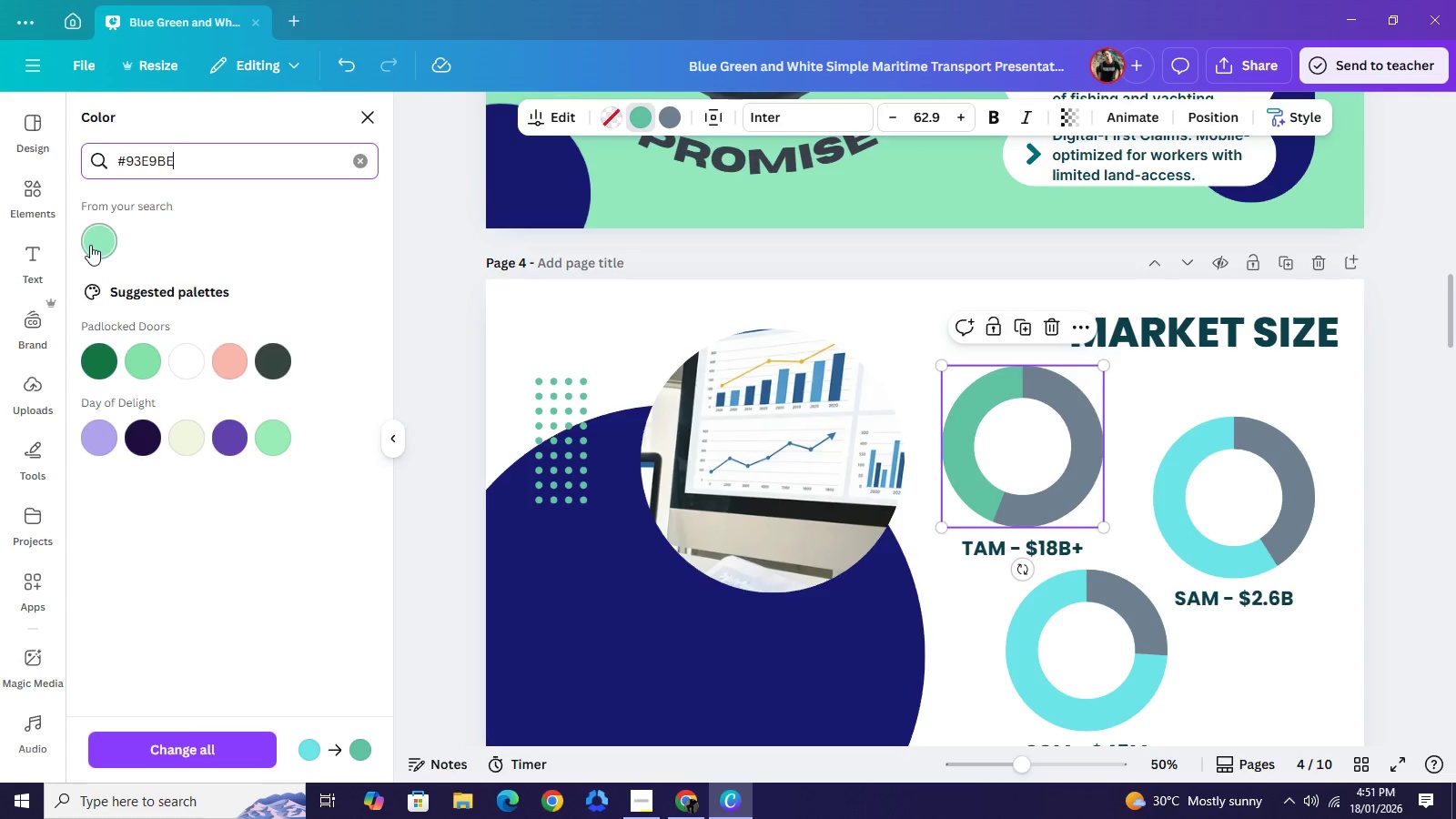 
left_click([90, 245])
 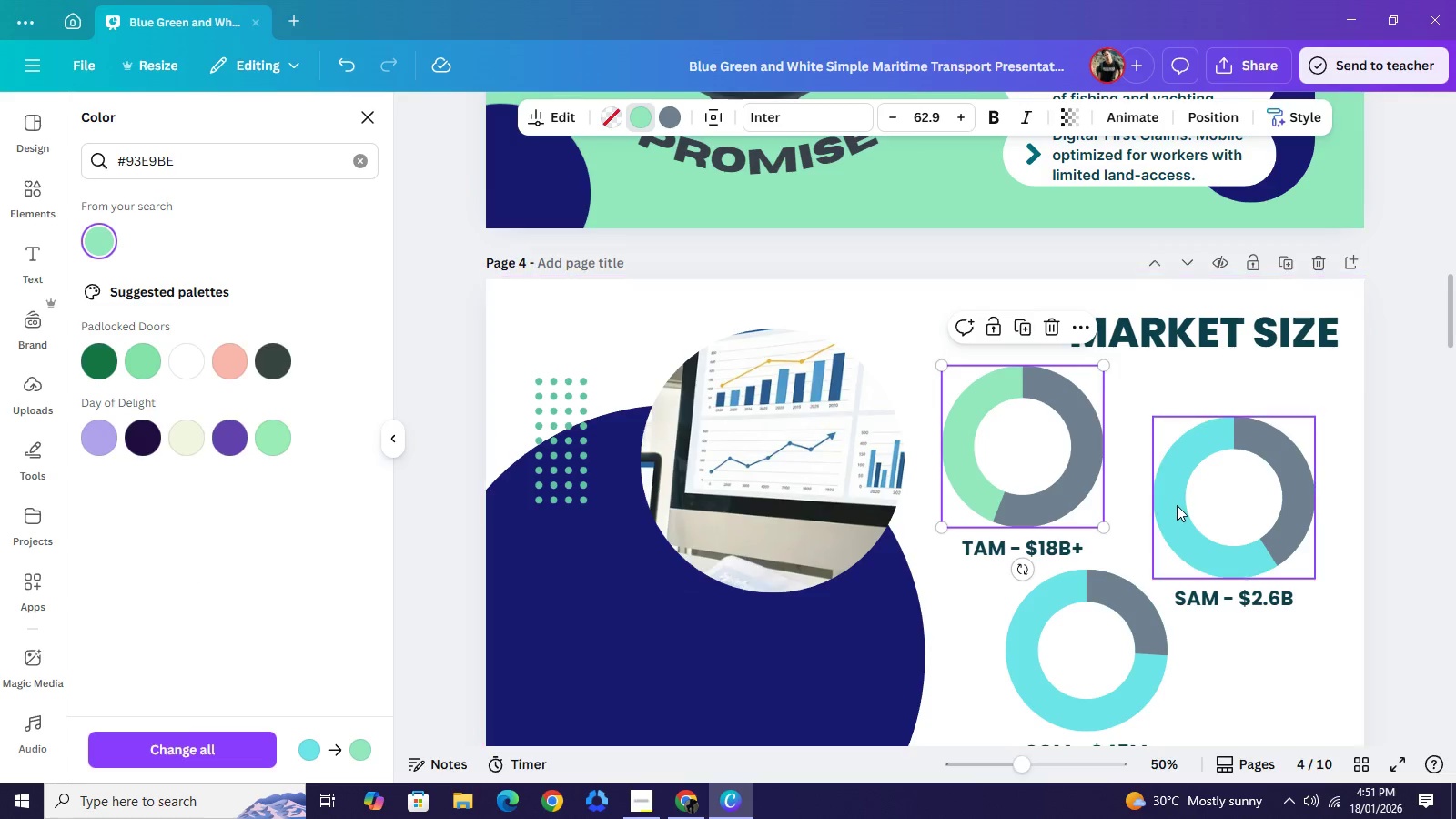 
left_click([1177, 505])
 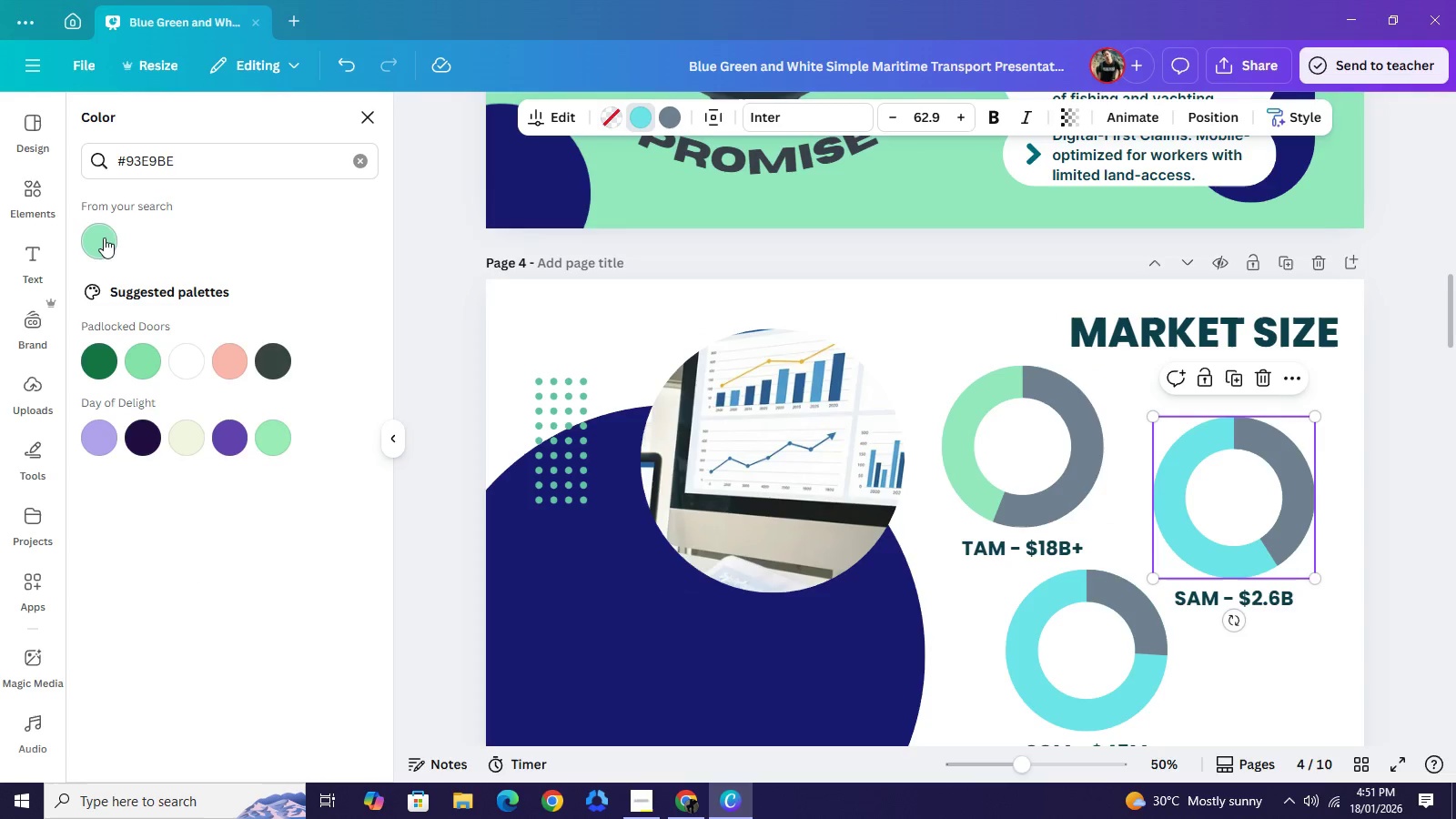 
left_click([104, 238])
 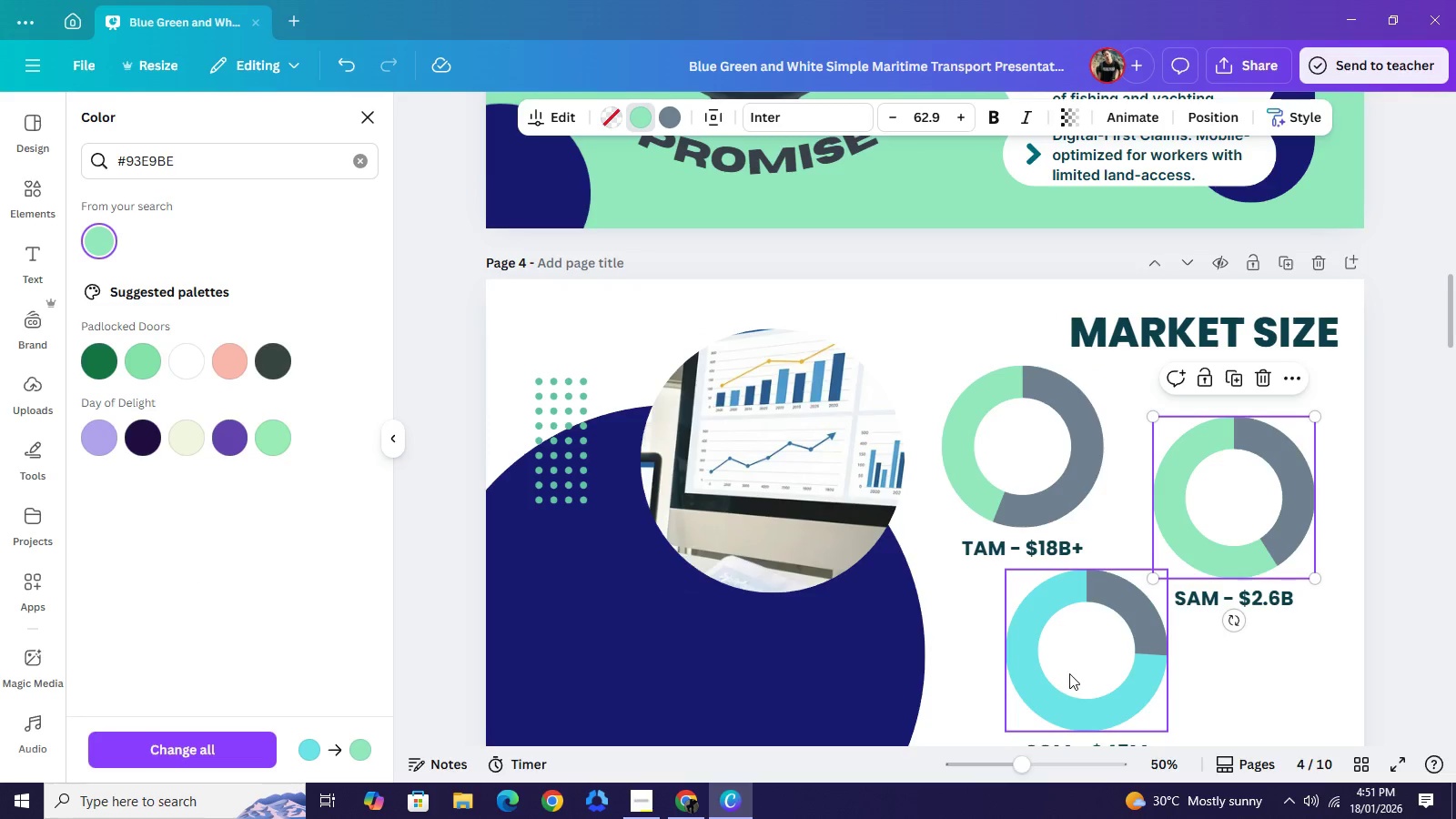 
left_click([1069, 673])
 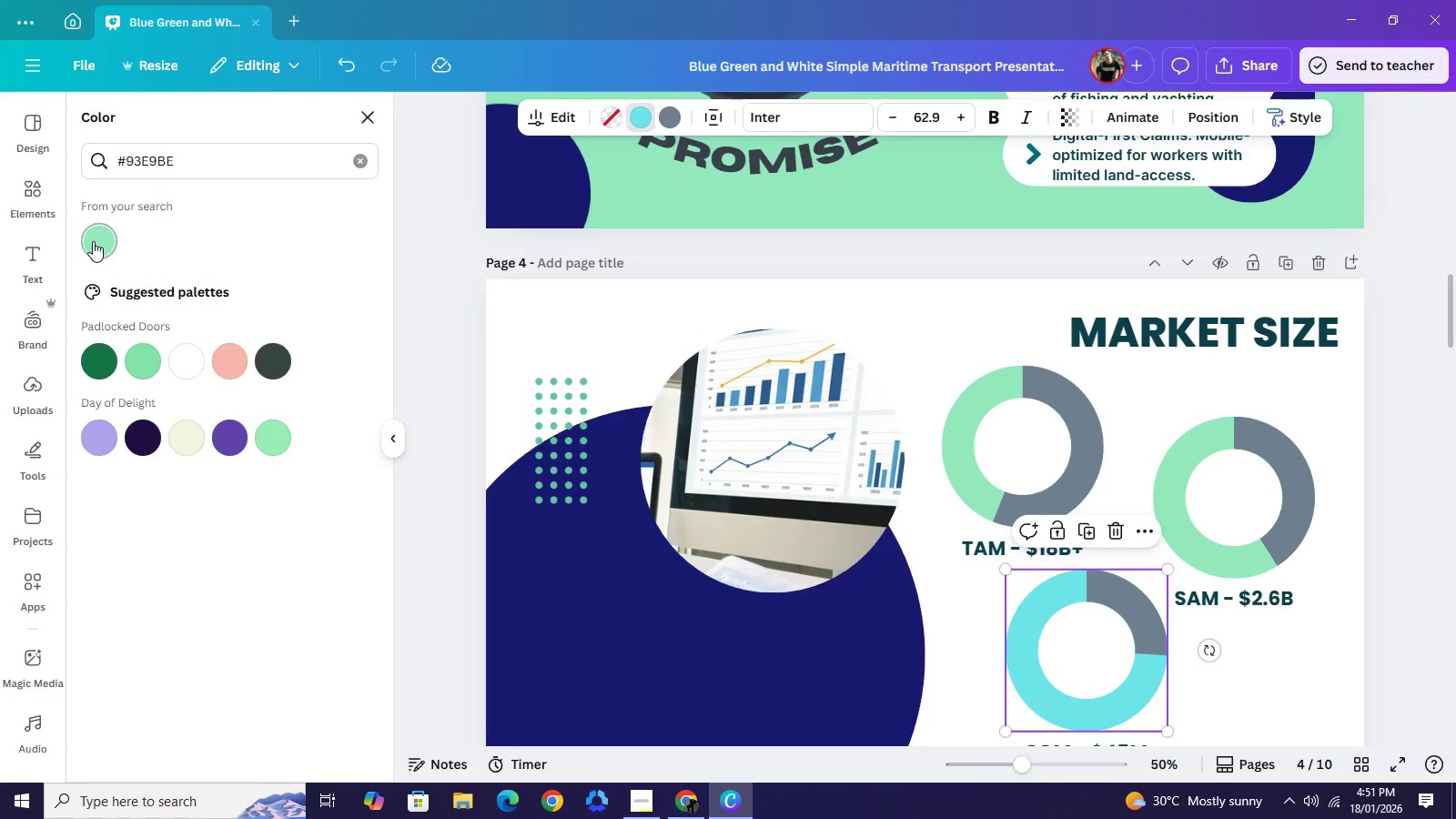 
left_click([93, 241])
 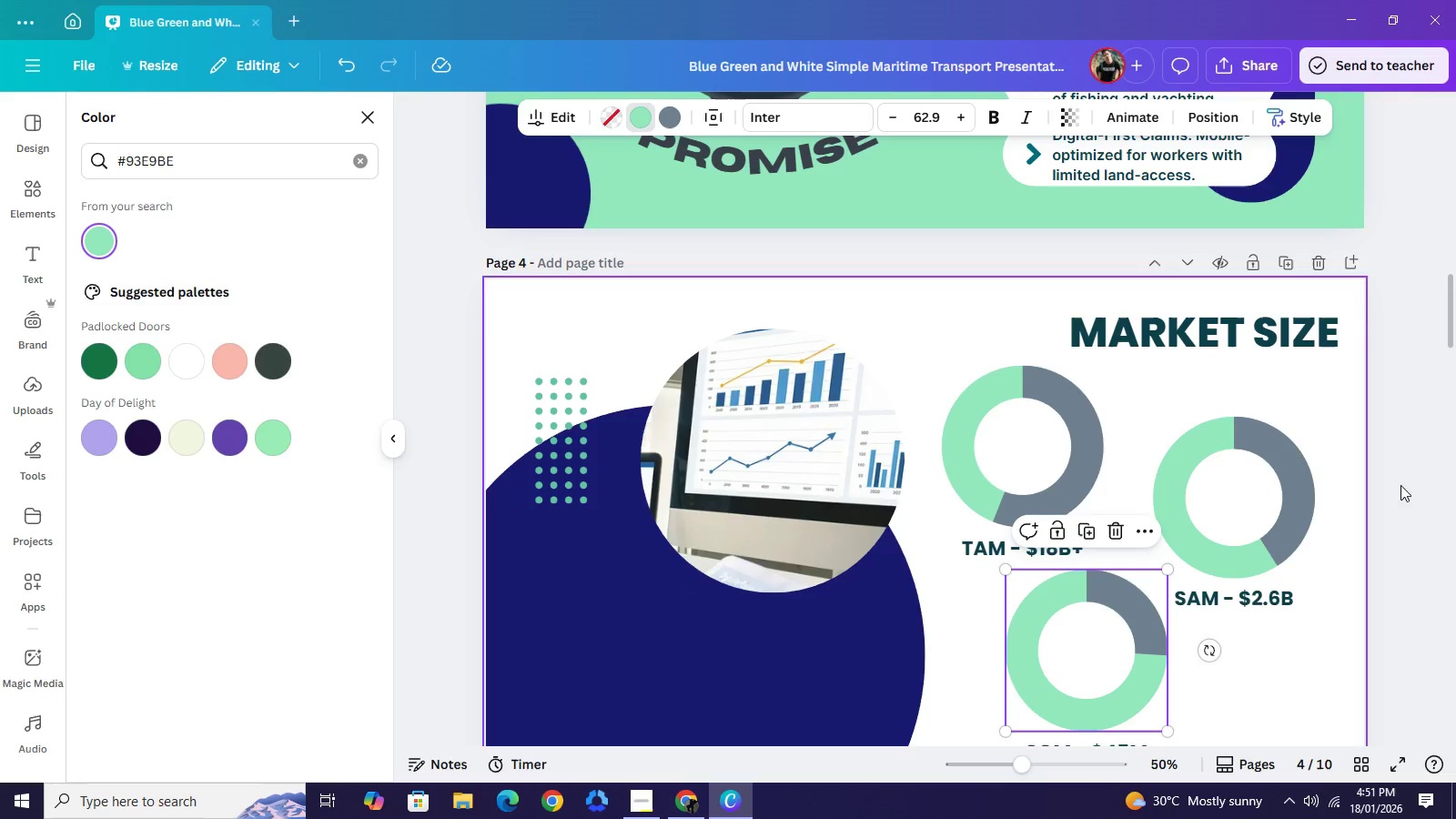 
left_click([1448, 485])
 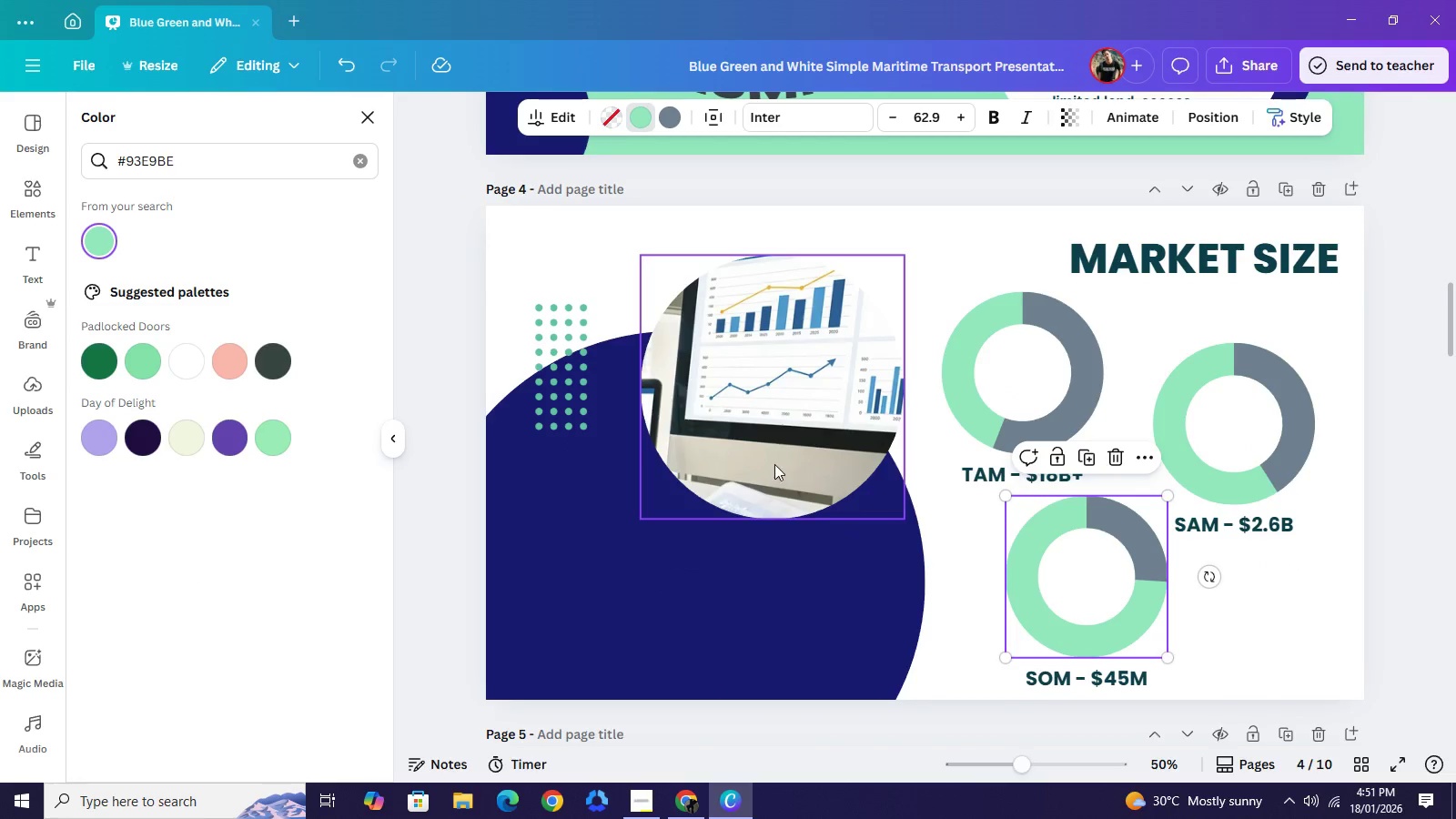 
left_click([774, 464])
 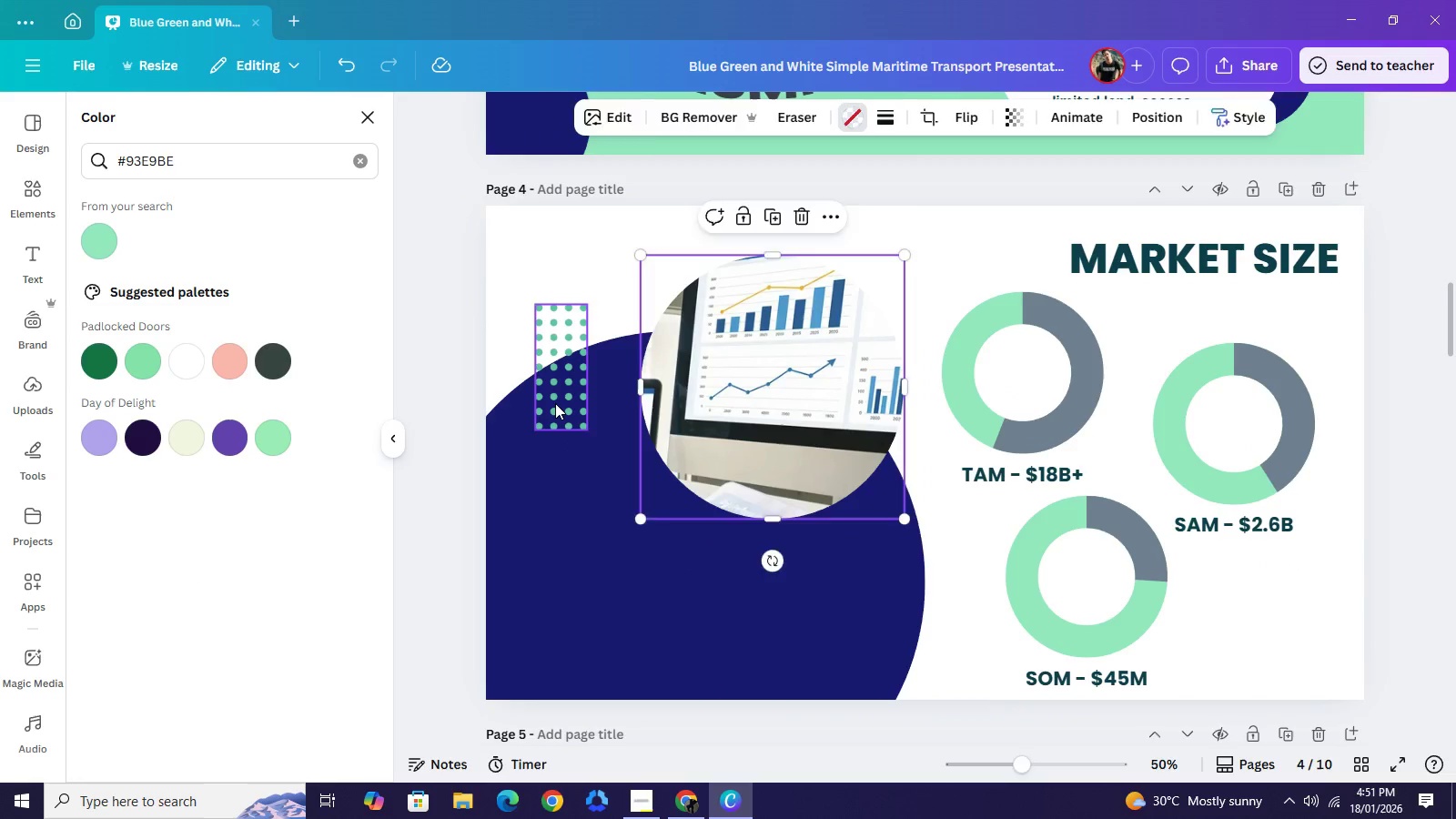 
left_click_drag(start_coordinate=[555, 403], to_coordinate=[539, 391])
 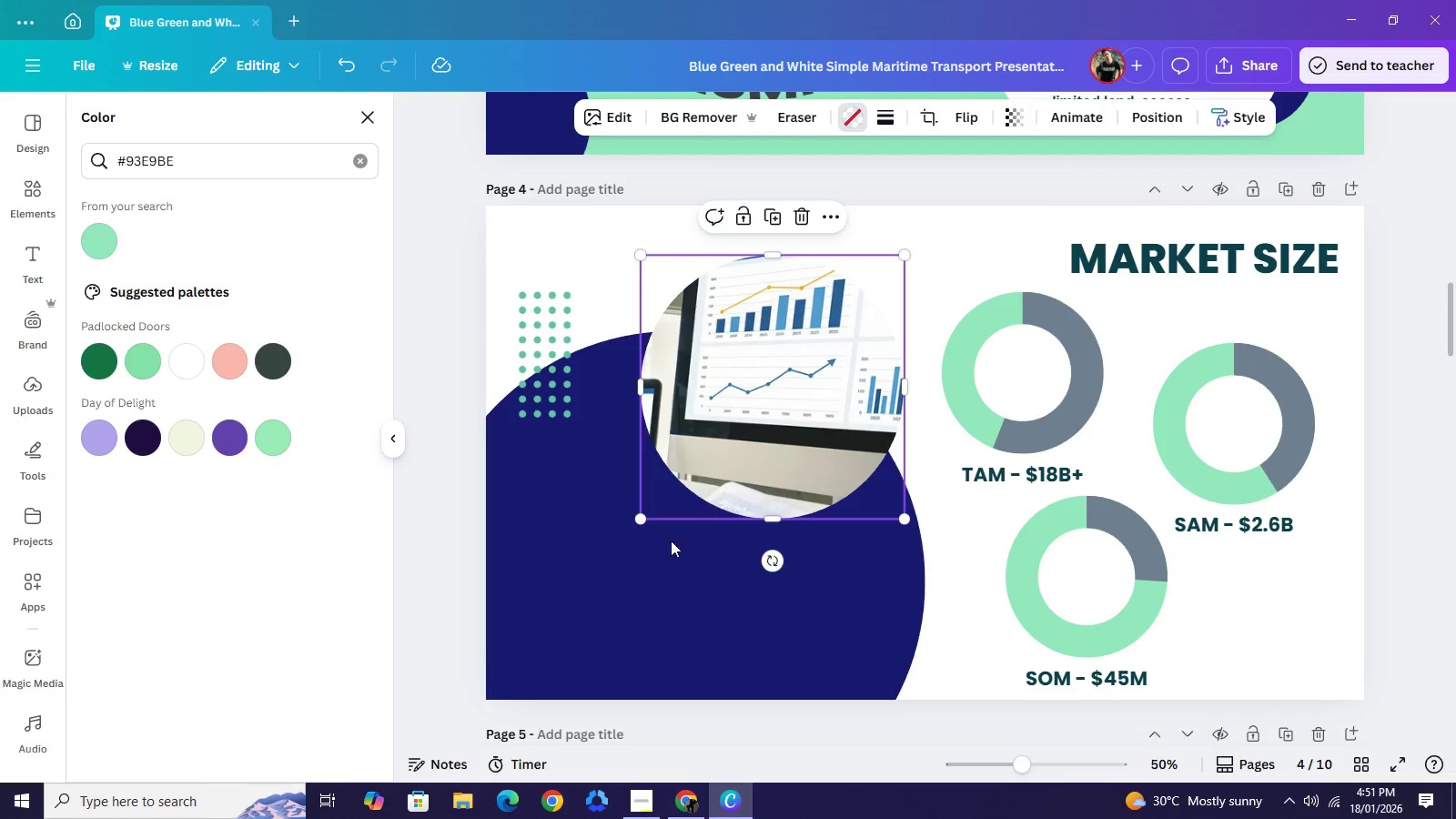 
left_click([785, 473])
 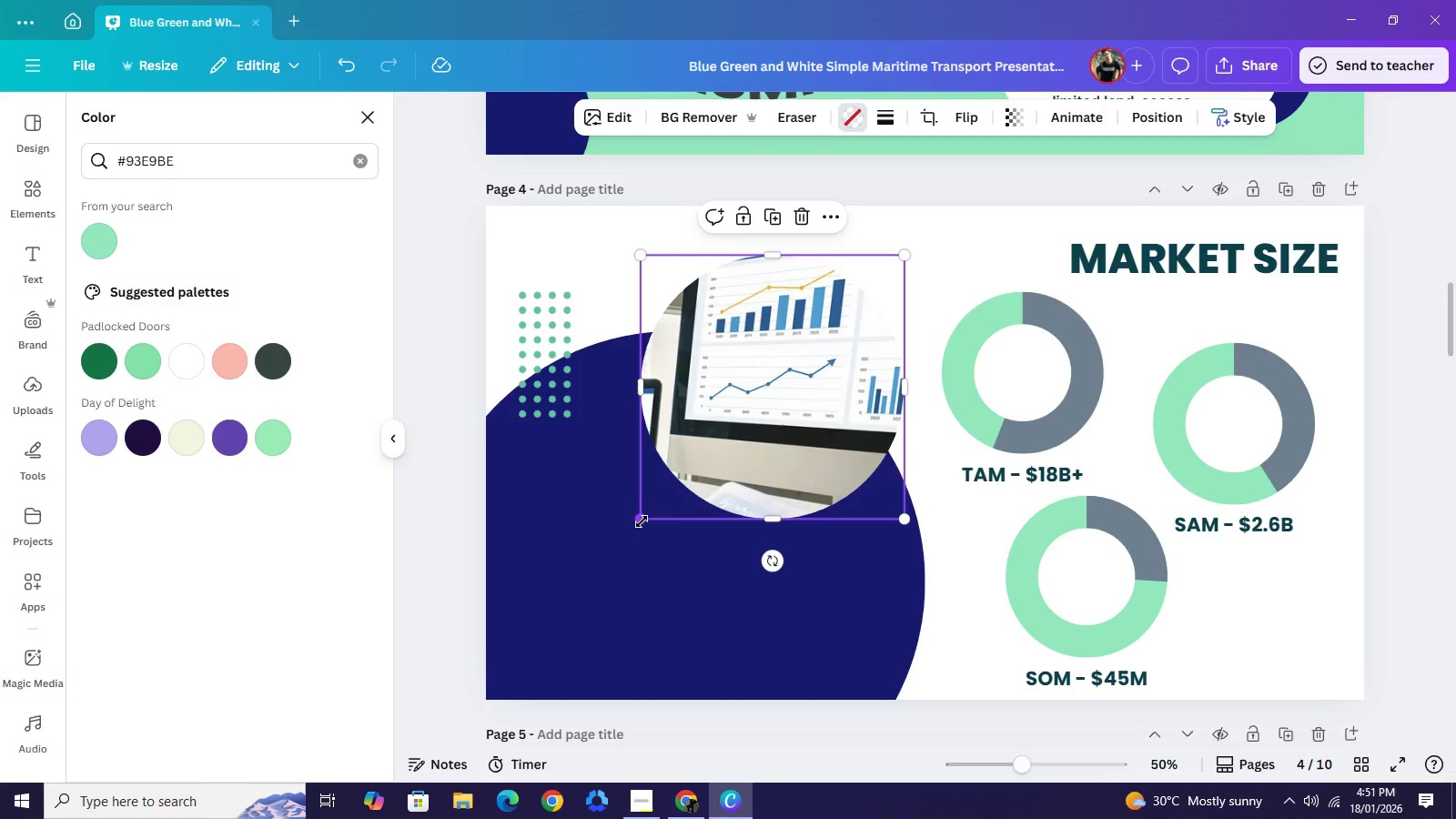 
left_click_drag(start_coordinate=[642, 521], to_coordinate=[592, 651])
 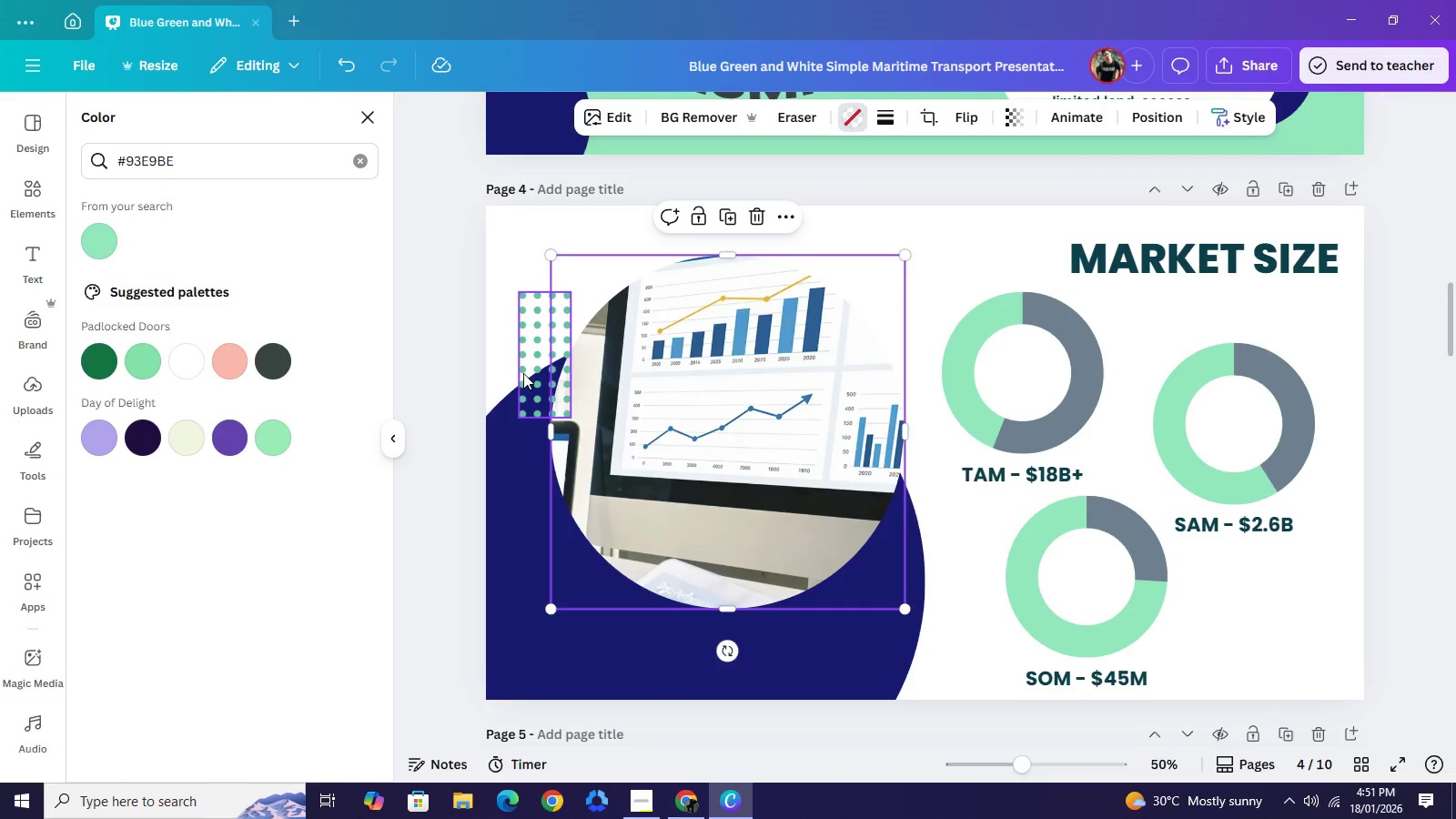 
left_click_drag(start_coordinate=[526, 373], to_coordinate=[514, 274])
 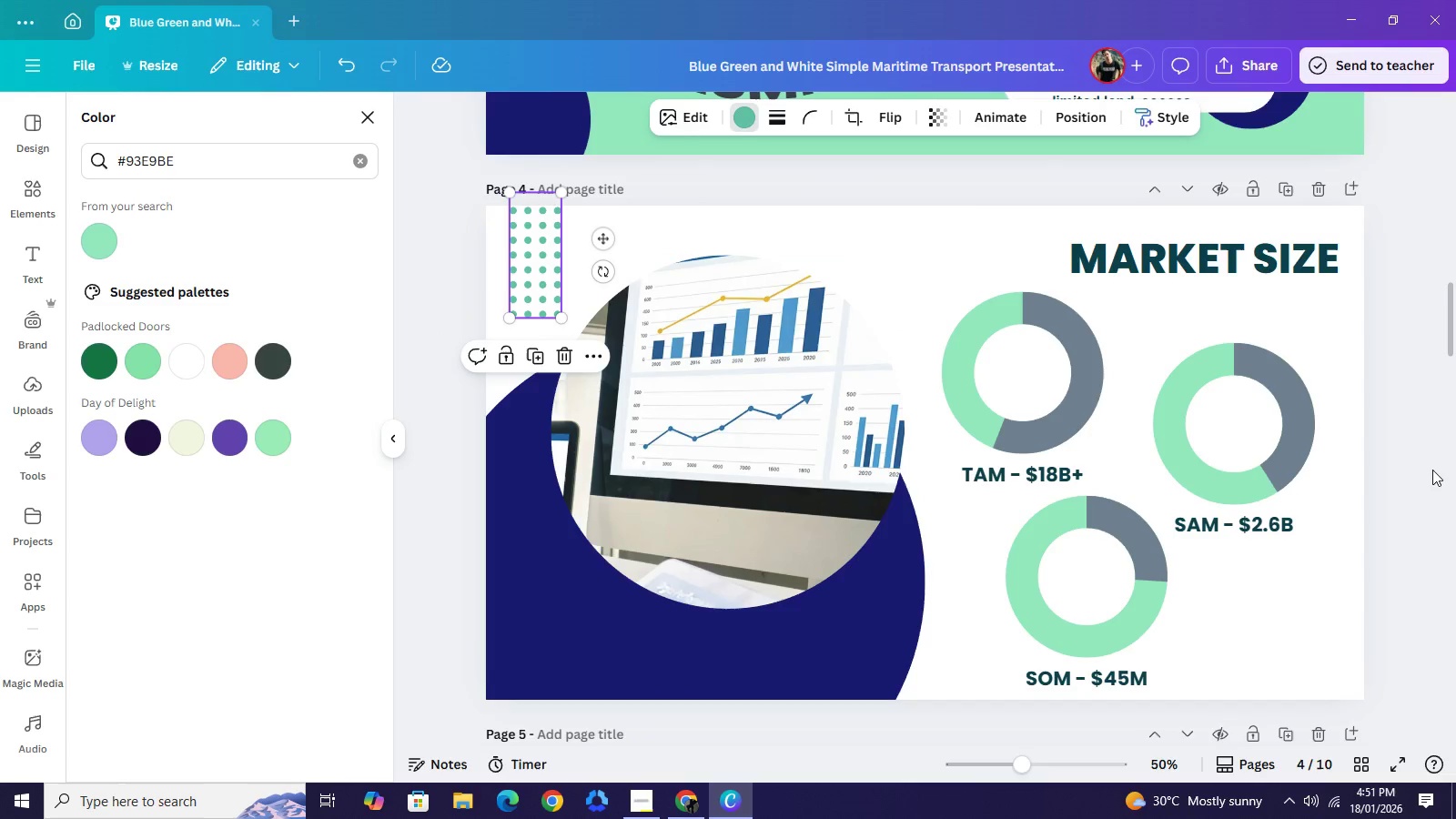 
left_click([1432, 470])
 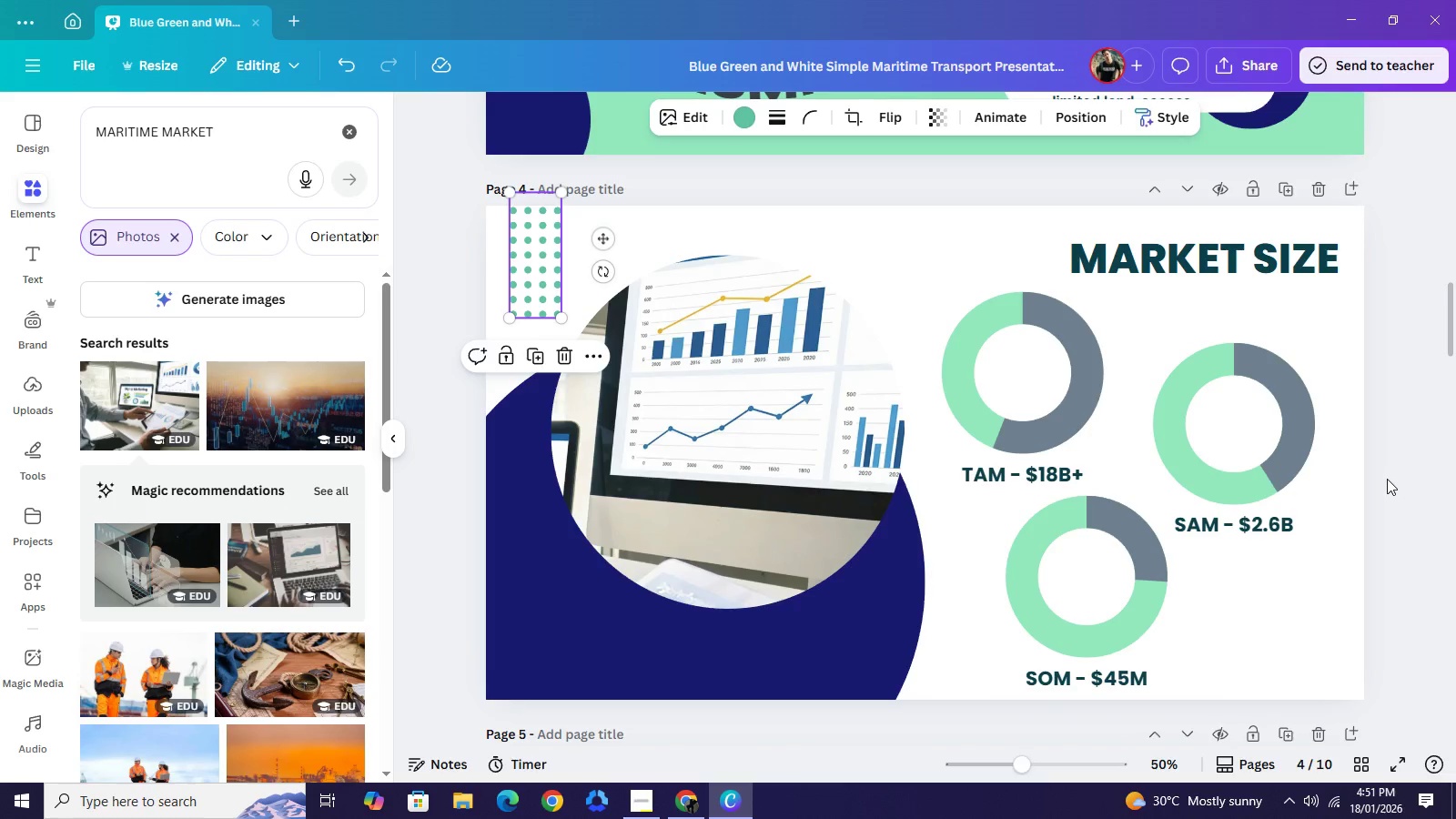 
wait(7.8)
 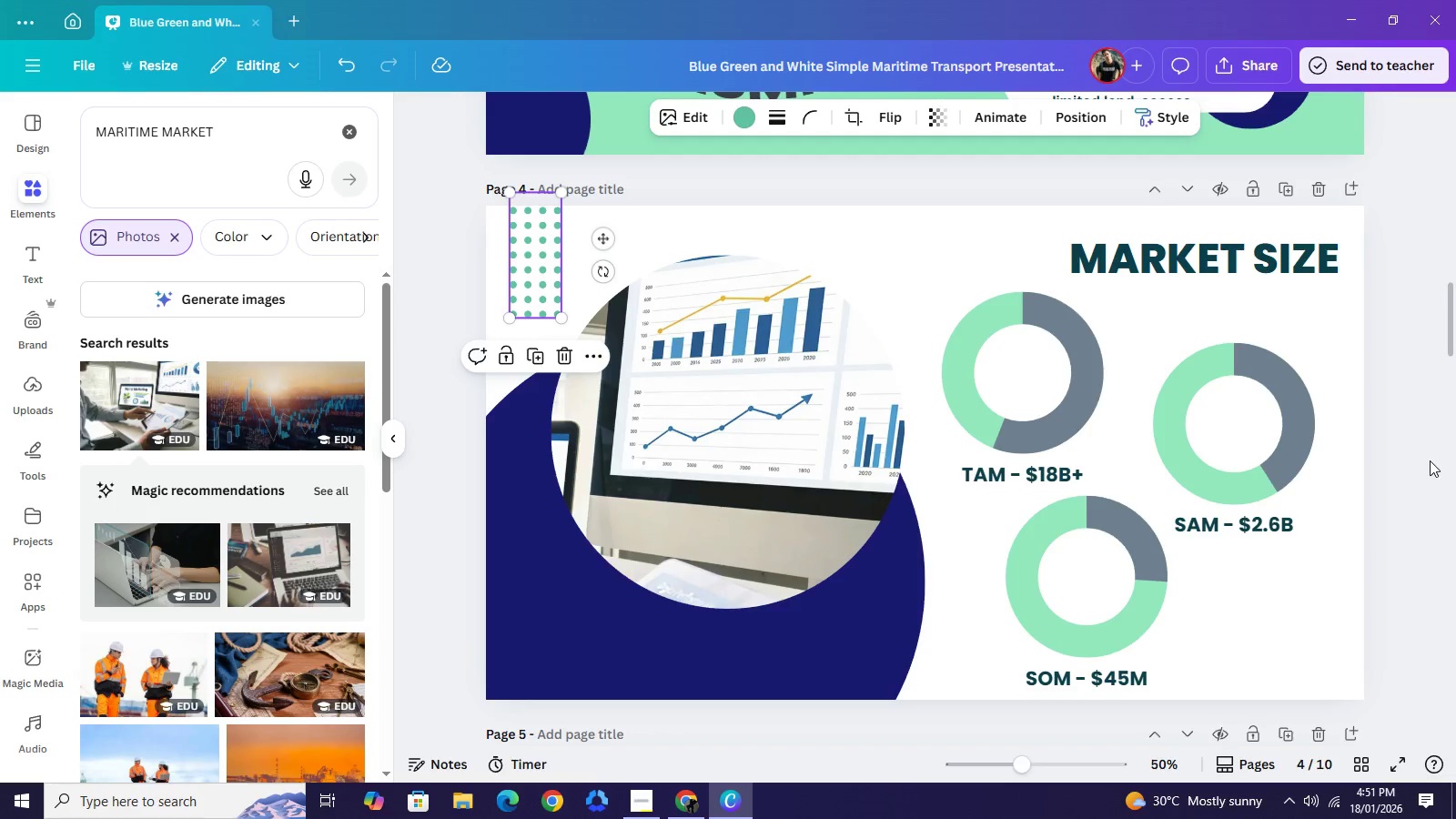 
scroll: coordinate [1392, 482], scroll_direction: down, amount: 1.0
 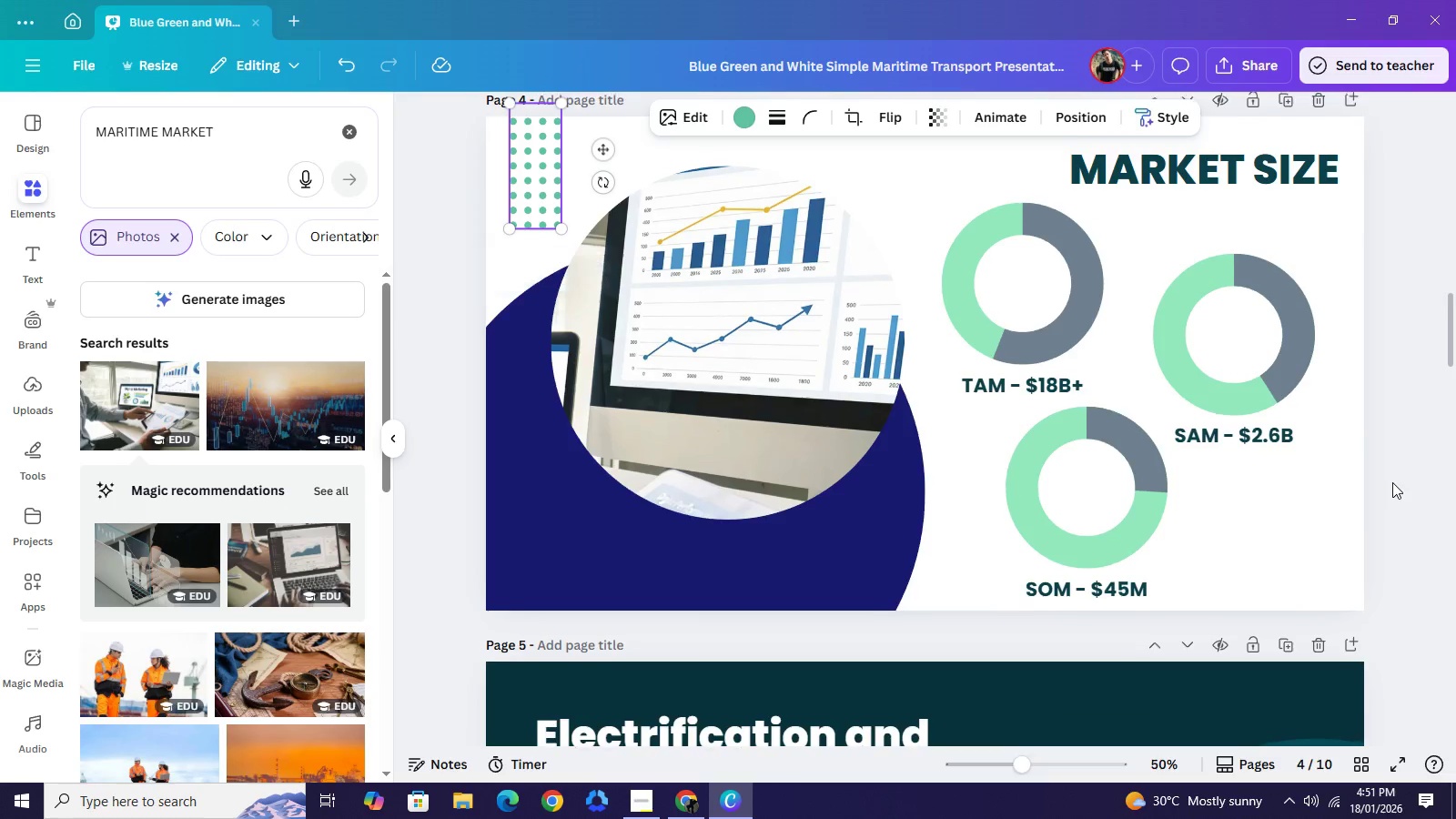 
scroll: coordinate [1392, 482], scroll_direction: up, amount: 5.0
 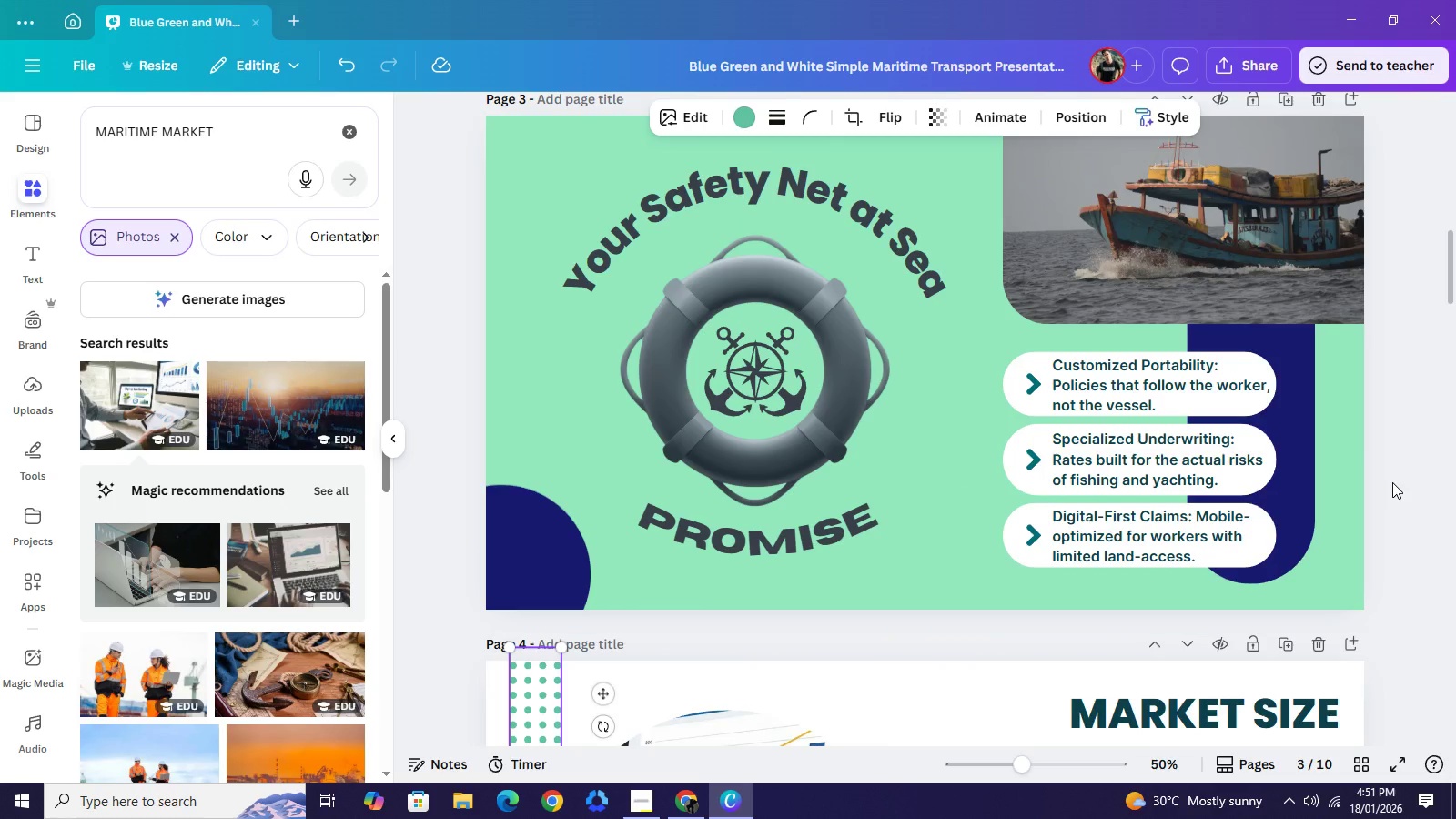 
scroll: coordinate [1392, 482], scroll_direction: down, amount: 3.0
 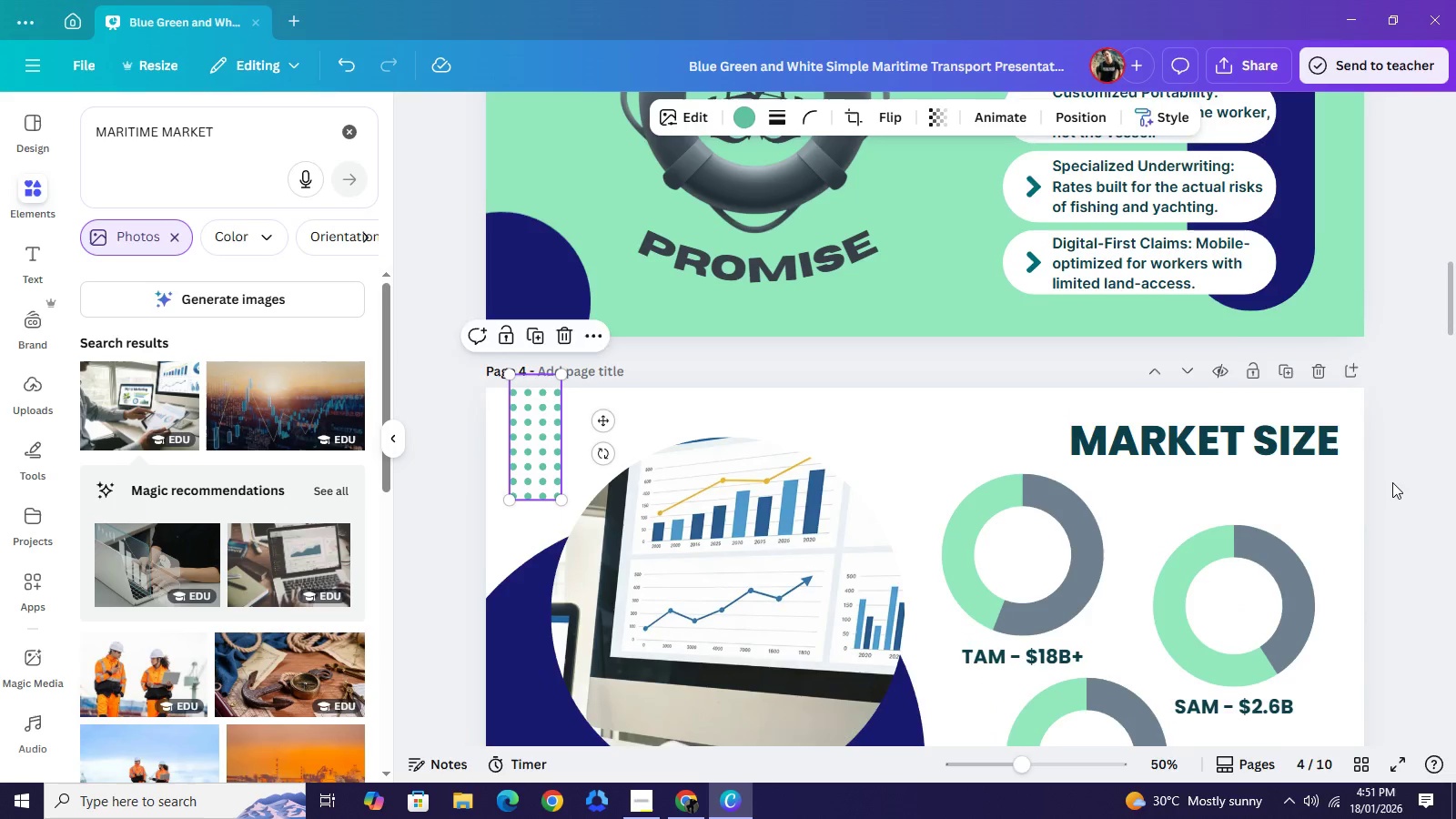 
scroll: coordinate [1392, 482], scroll_direction: up, amount: 1.0
 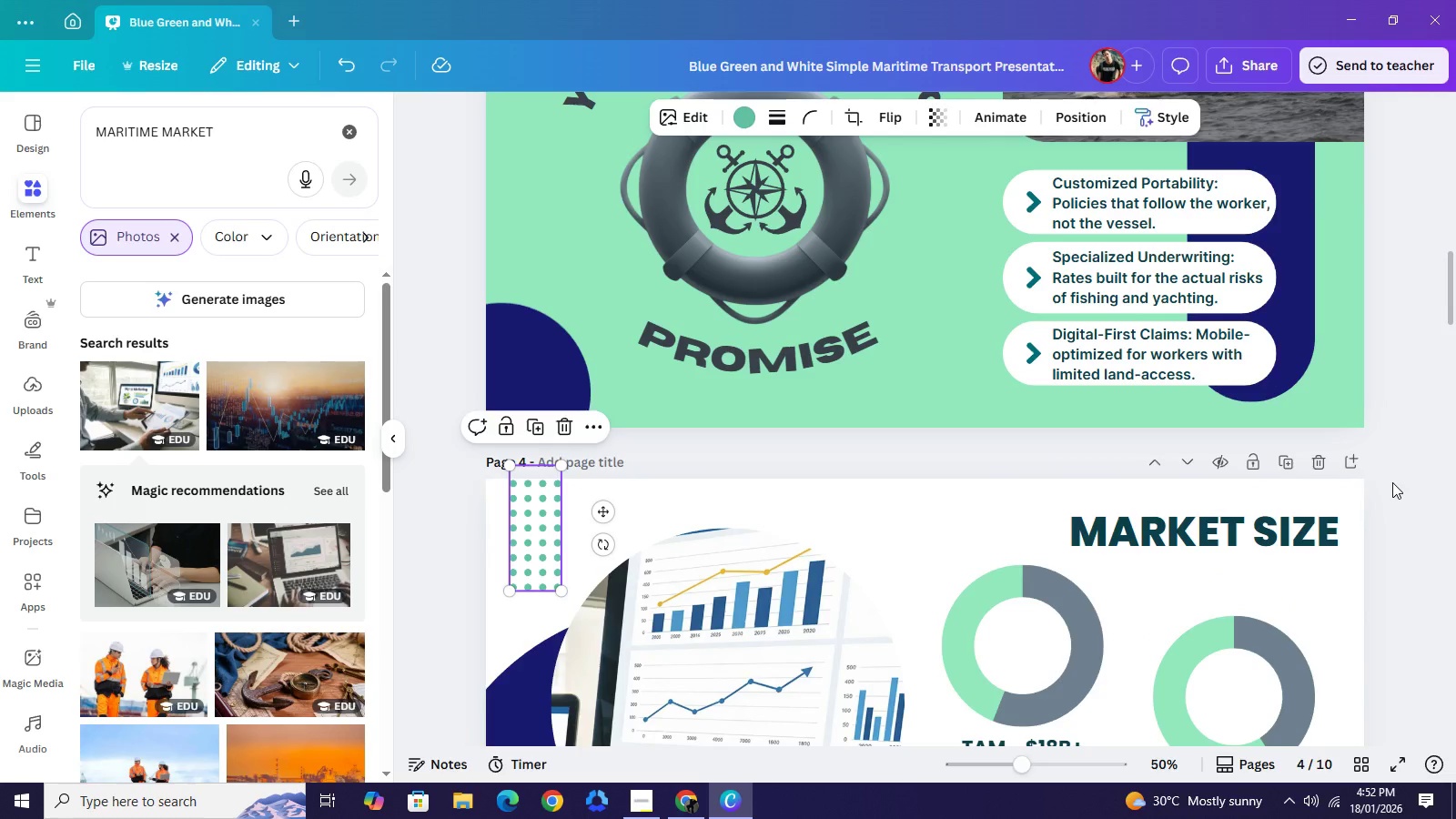 
wait(7.42)
 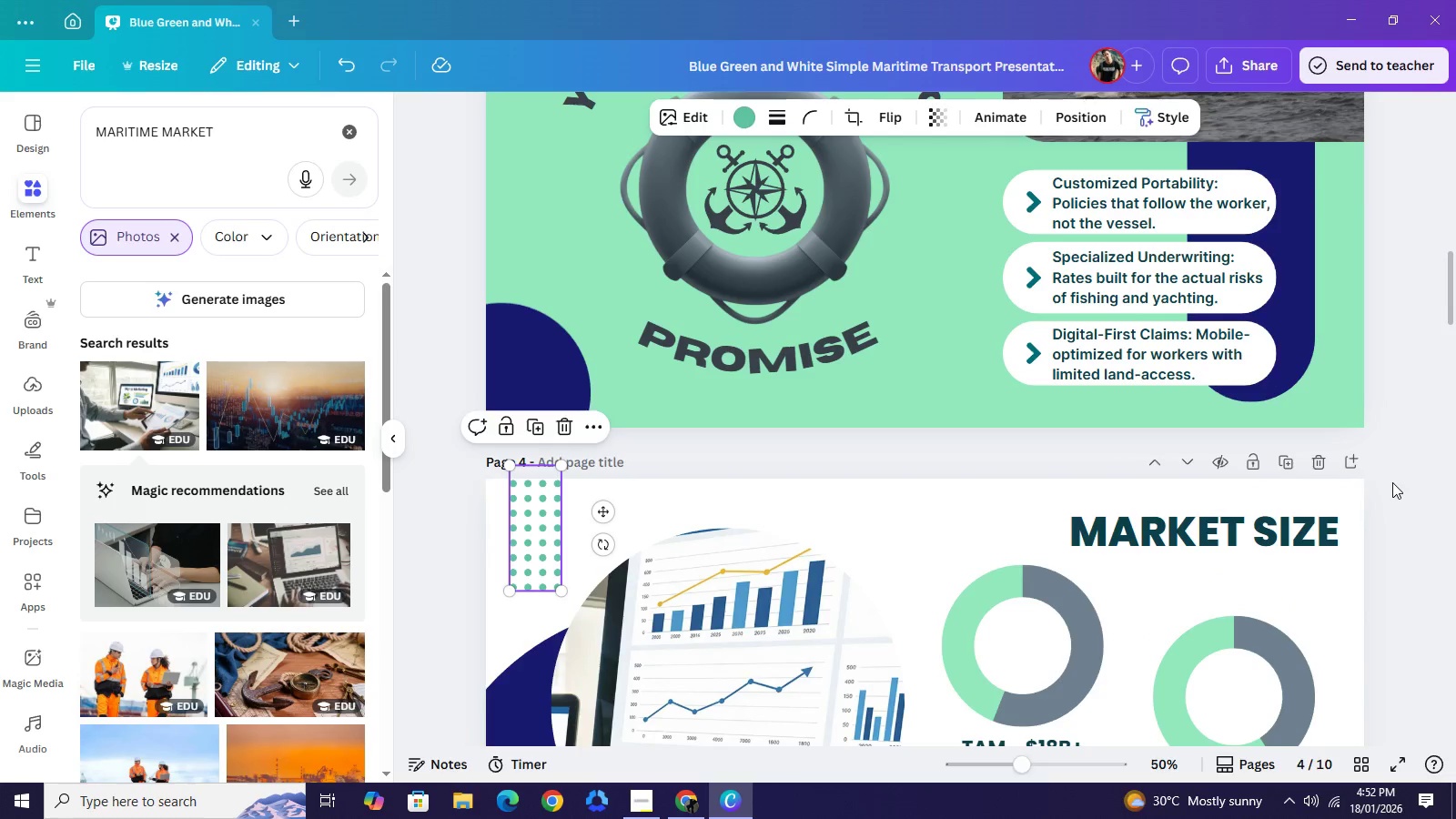 
left_click([1392, 482])
 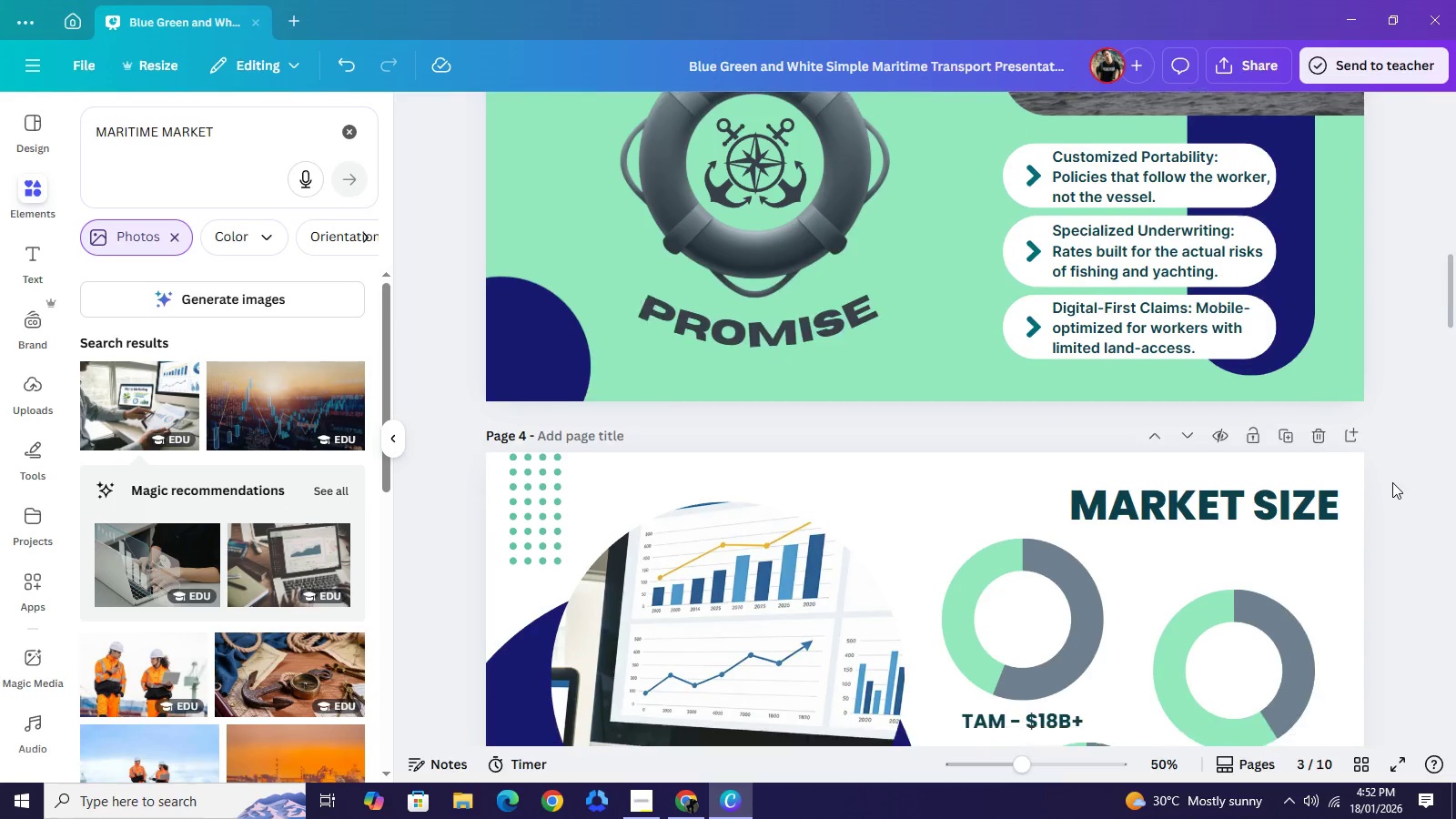 
scroll: coordinate [1392, 482], scroll_direction: down, amount: 2.0
 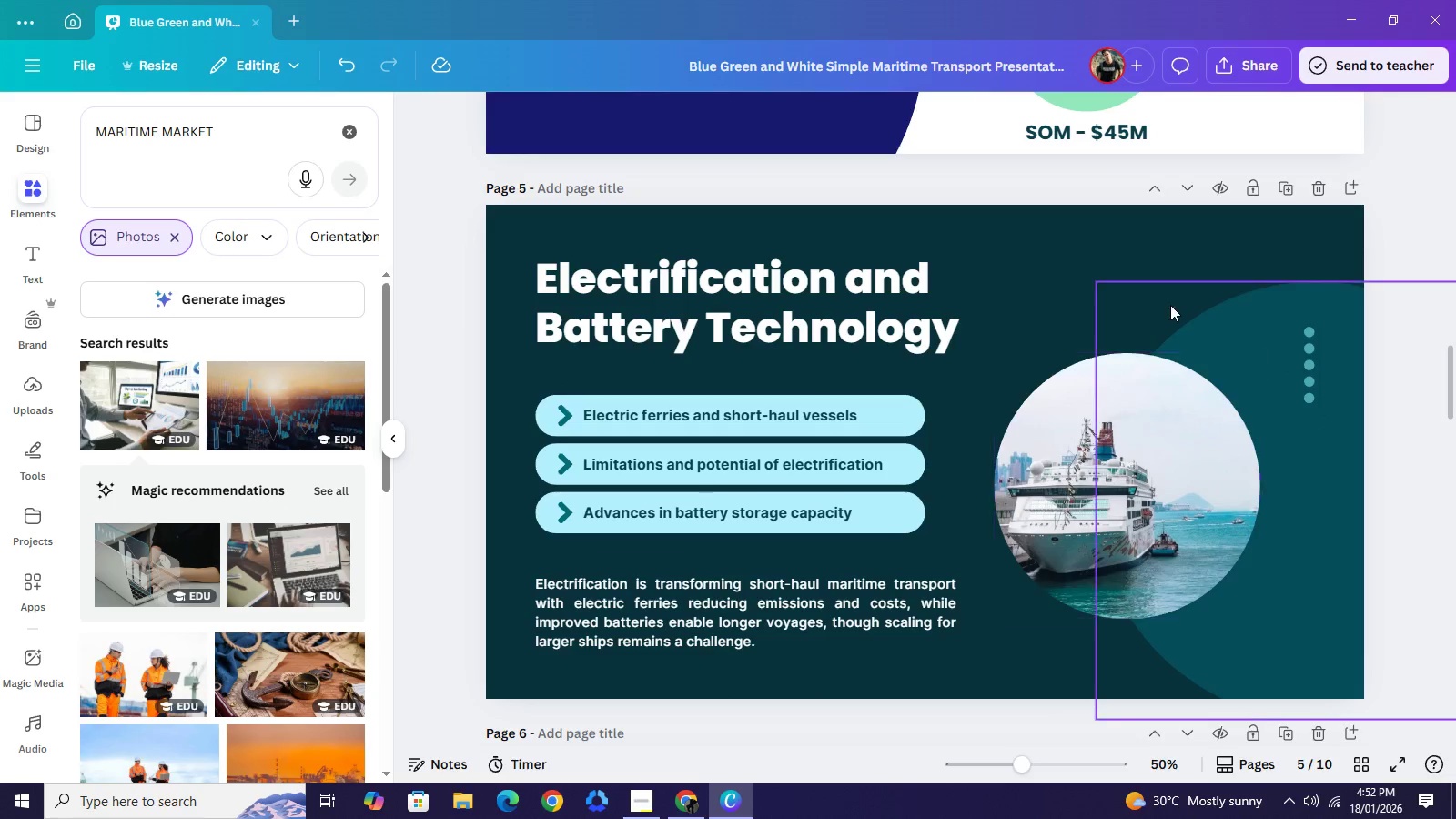 
left_click([1076, 241])
 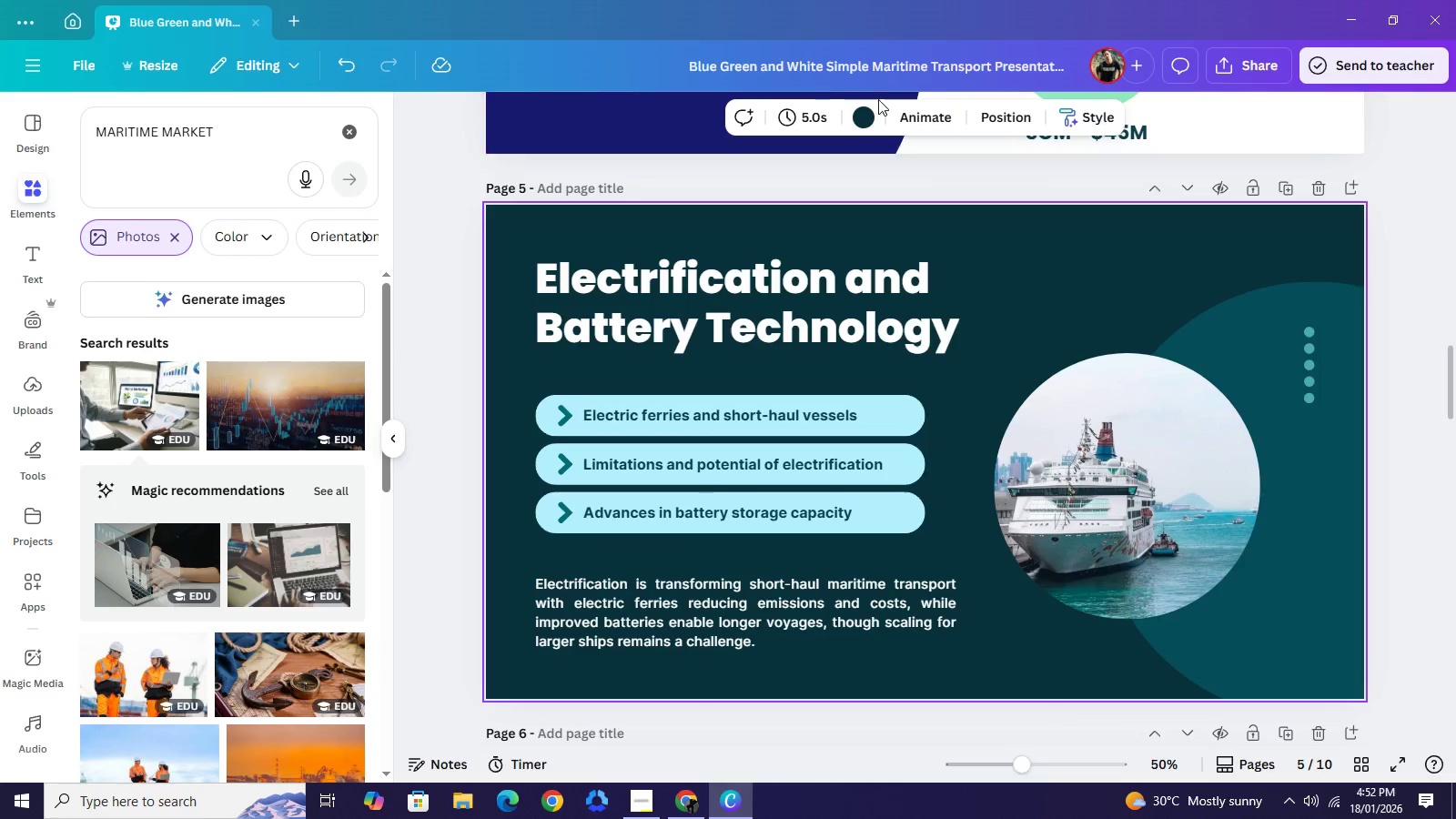 
left_click([860, 120])
 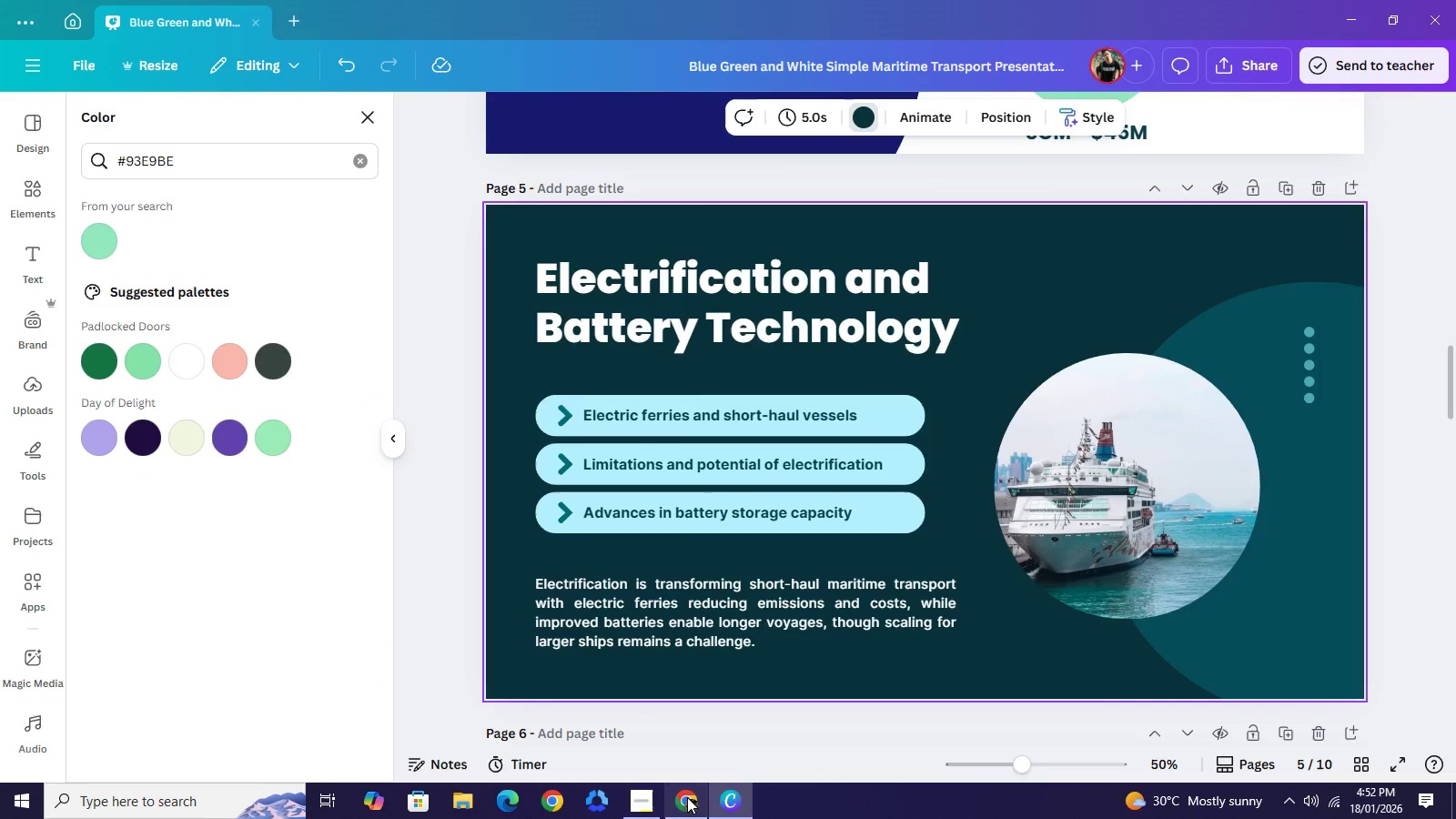 
left_click([687, 797])
 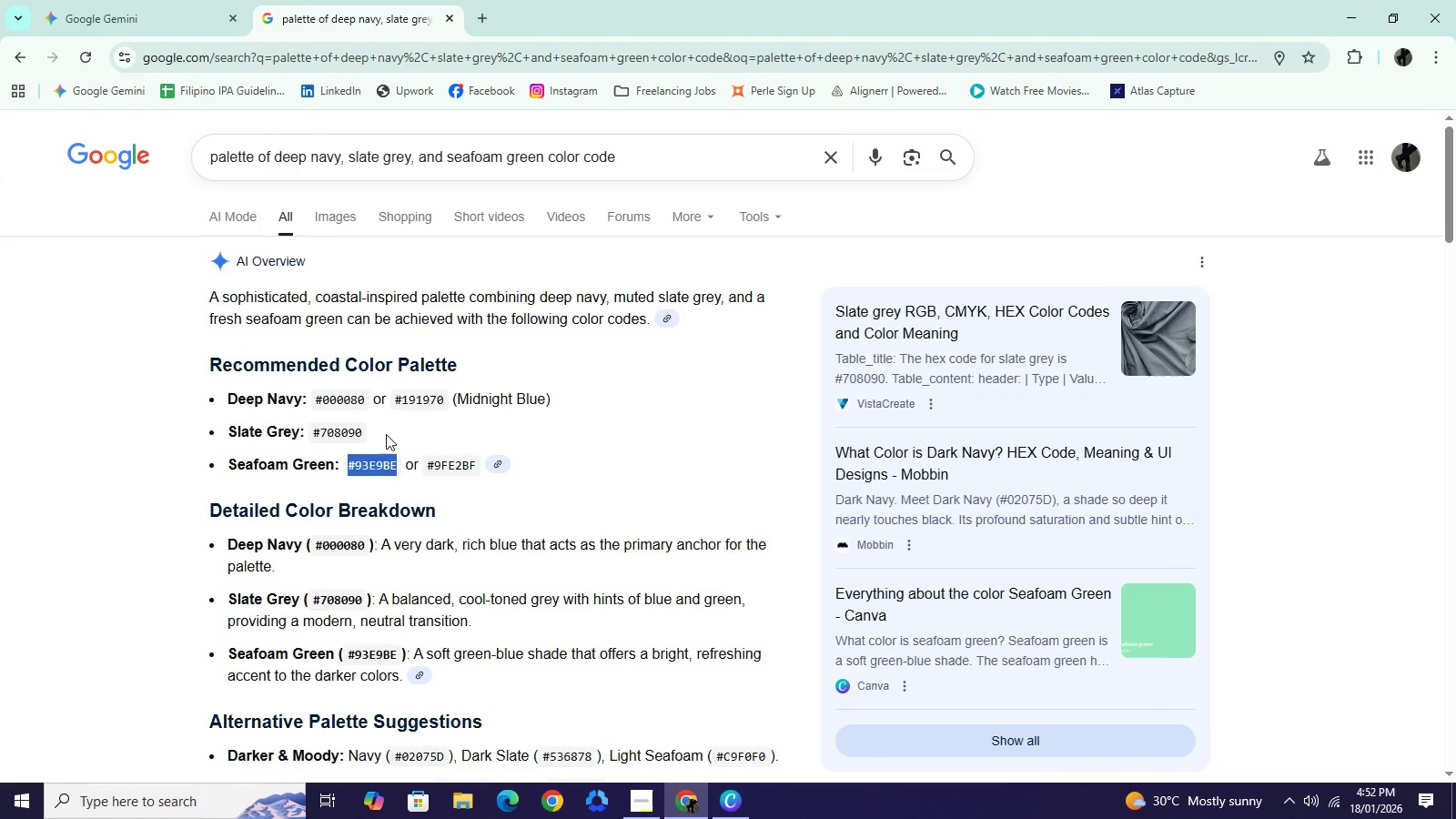 
left_click_drag(start_coordinate=[382, 429], to_coordinate=[312, 433])
 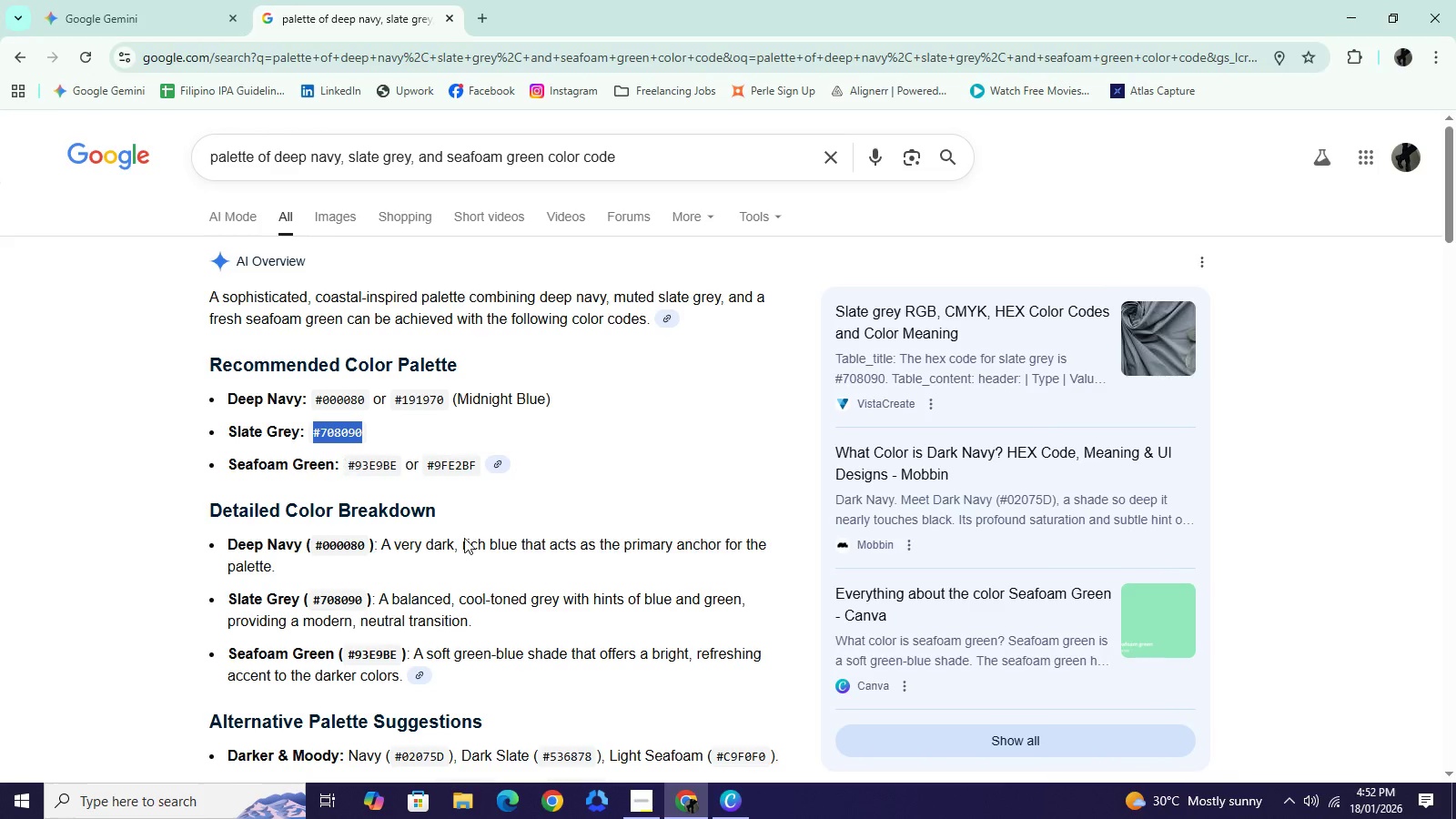 
key(Control+C)
 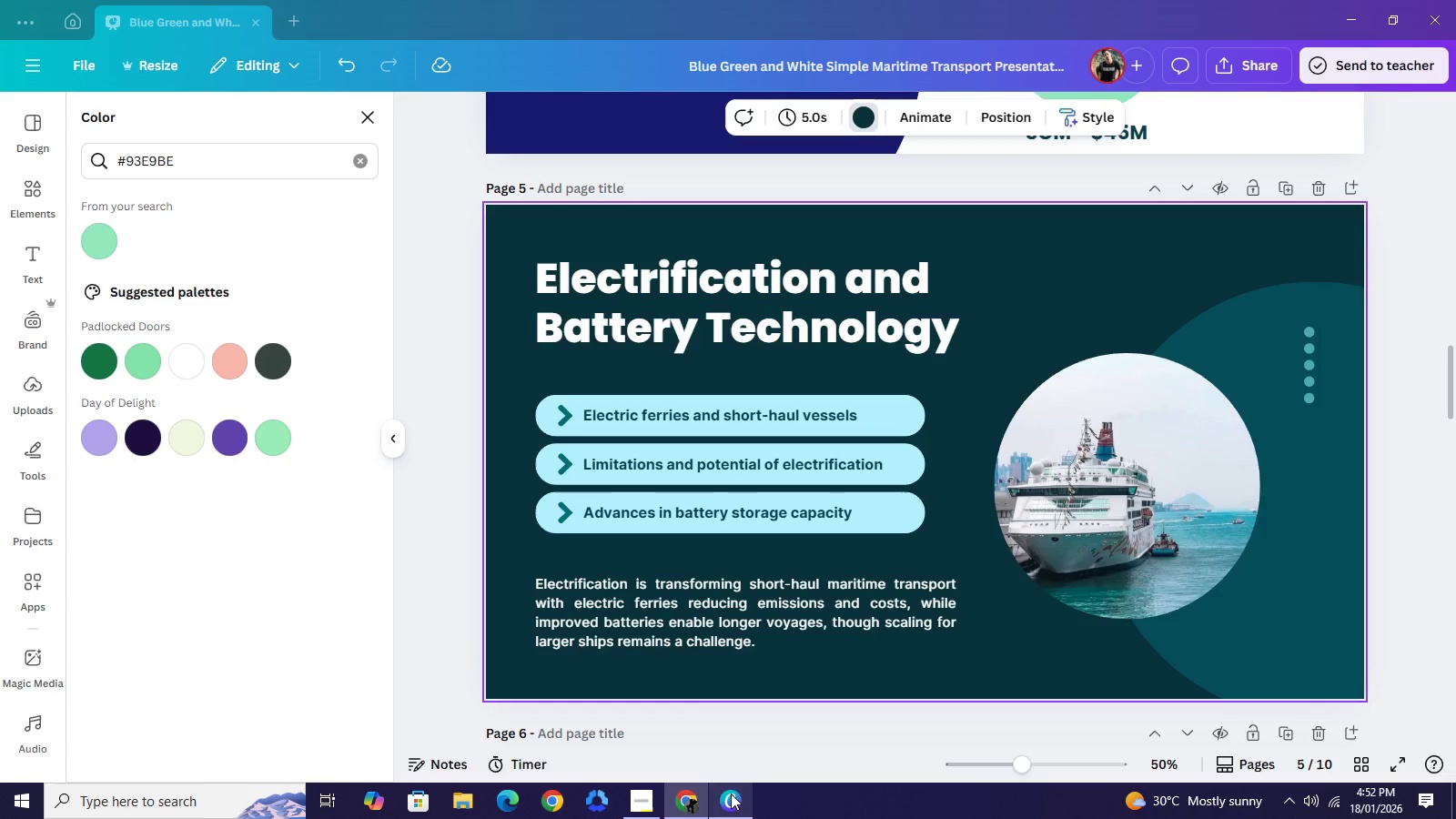 
left_click([731, 794])
 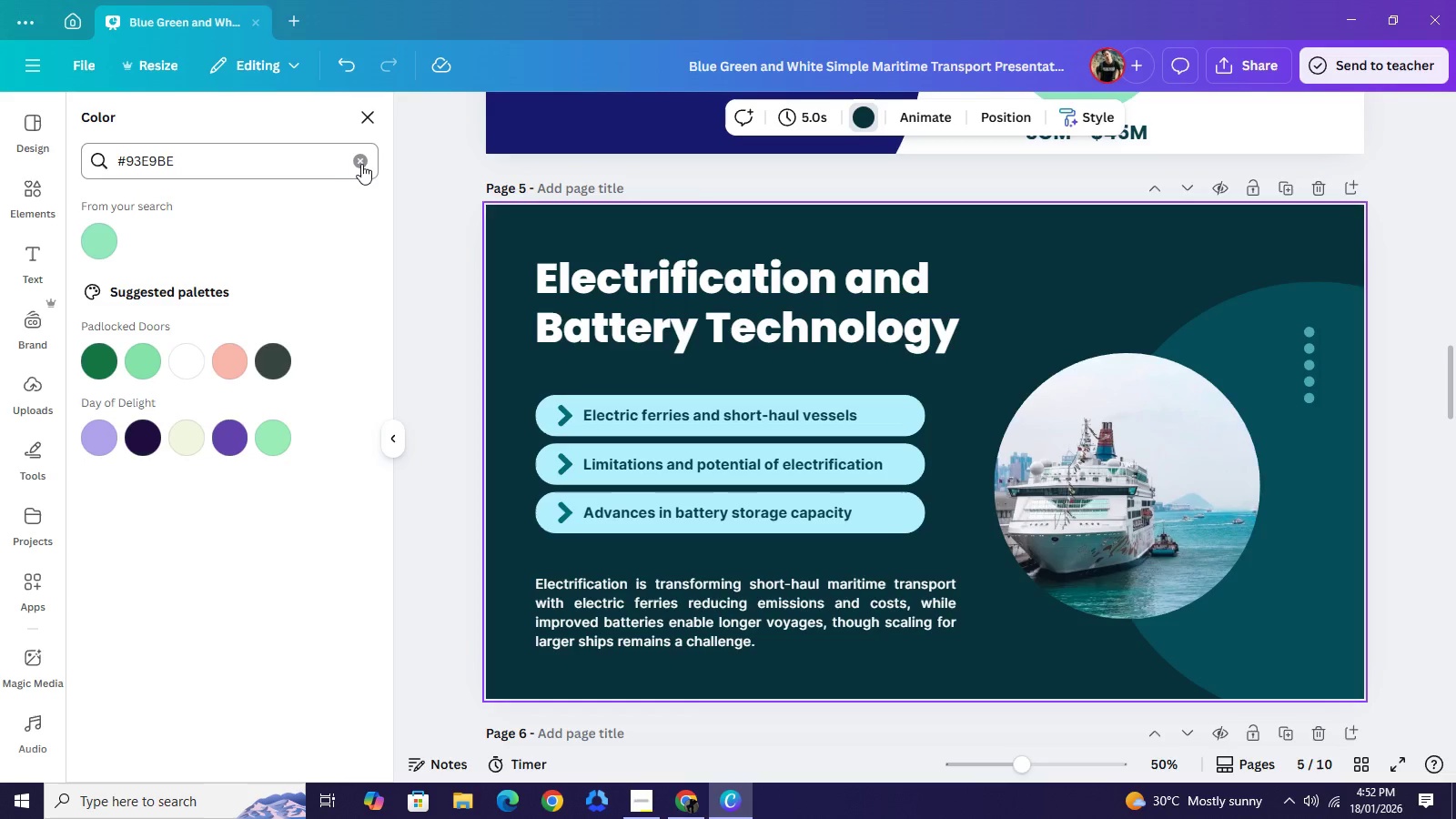 
left_click([369, 162])
 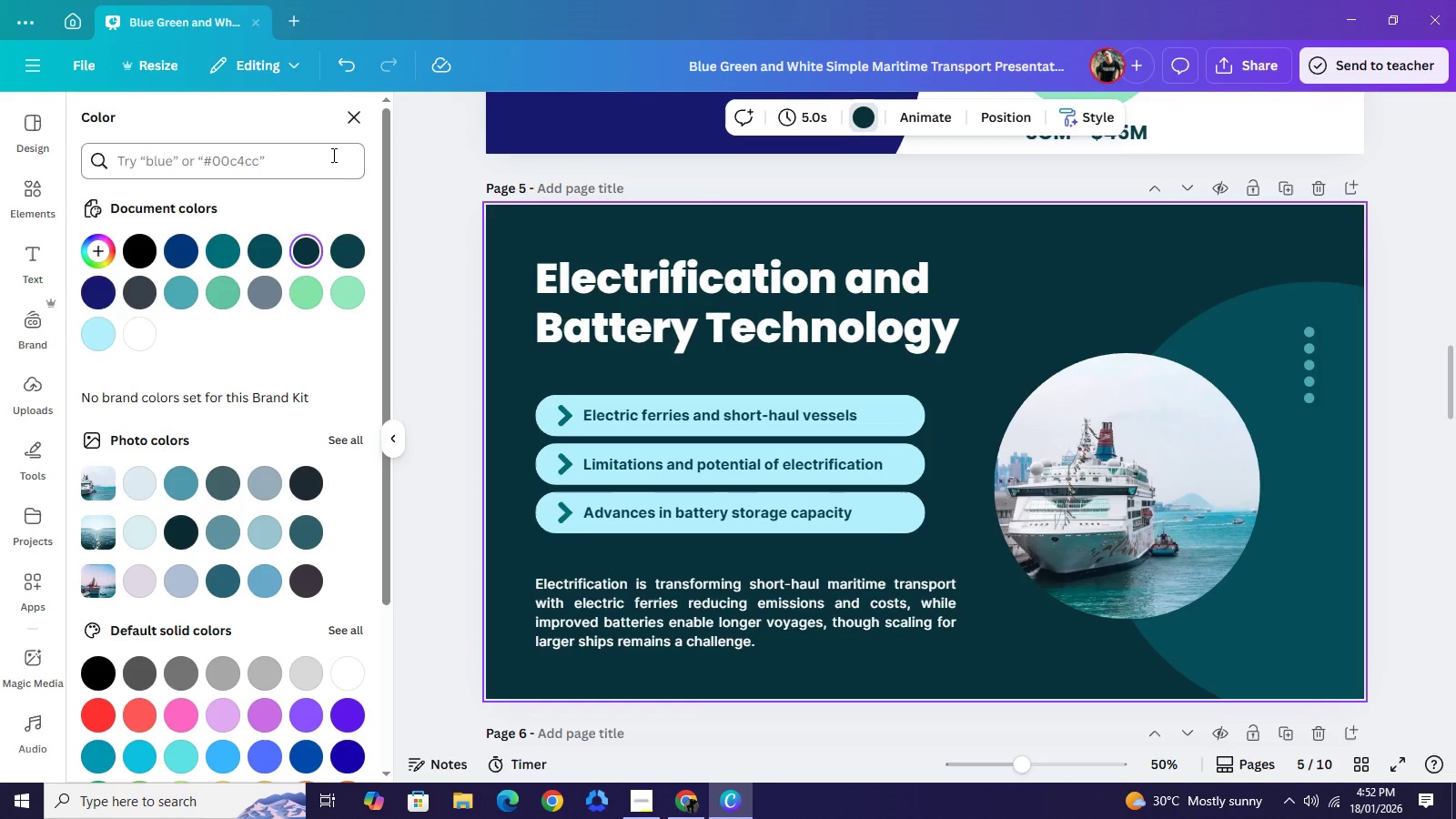 
left_click([332, 155])
 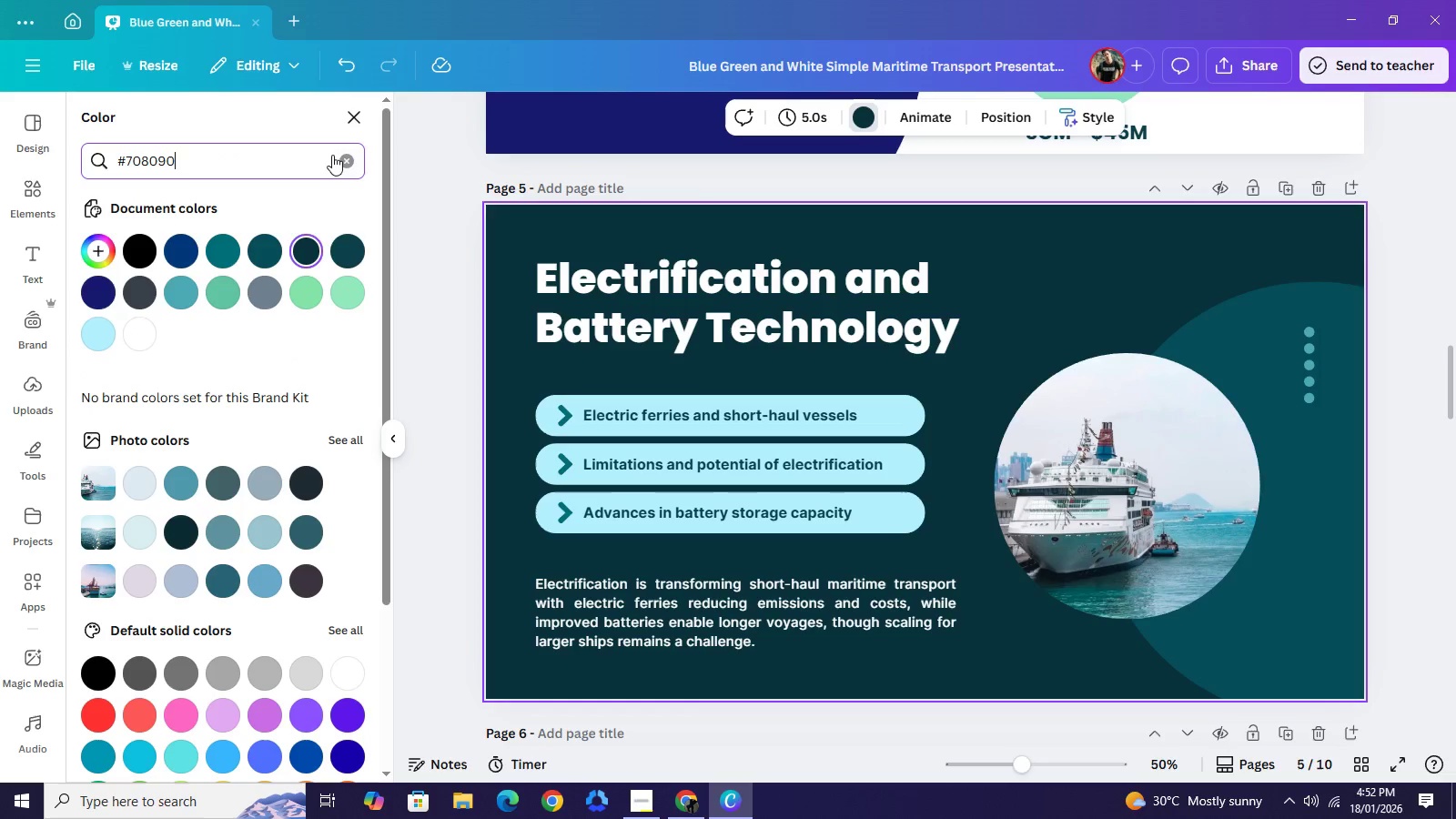 
key(Control+V)
 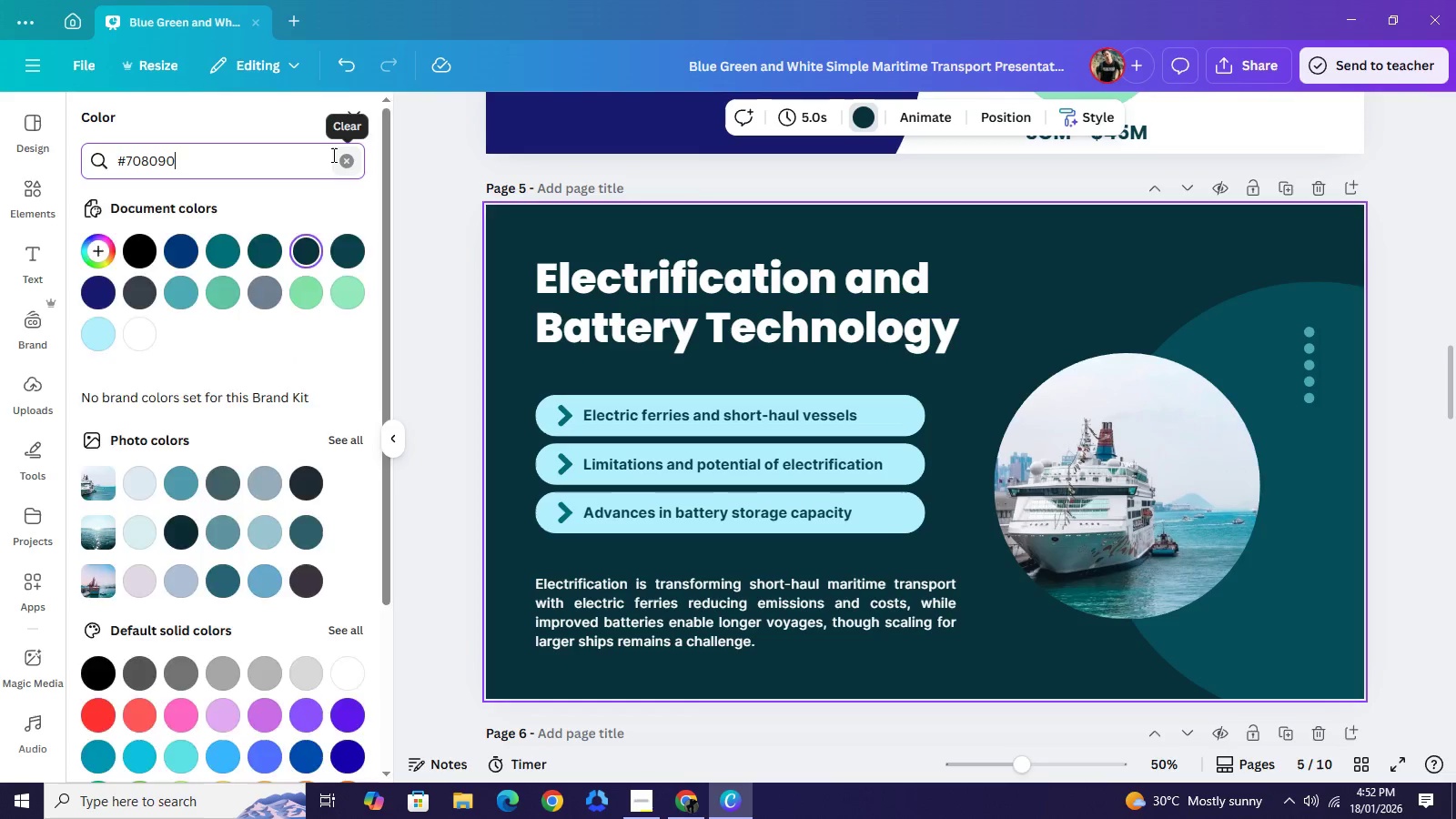 
key(NumpadEnter)
 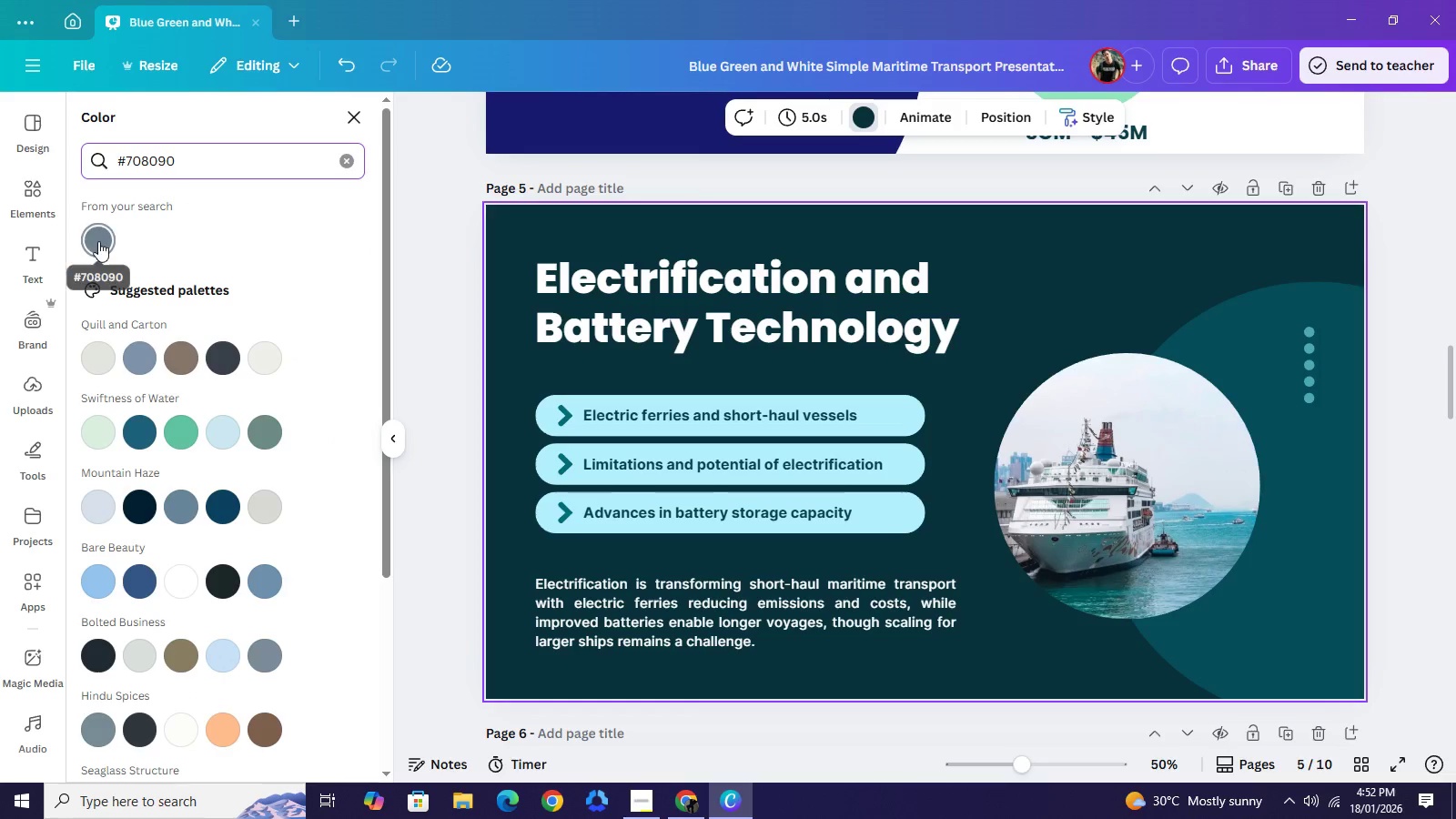 
left_click([98, 241])
 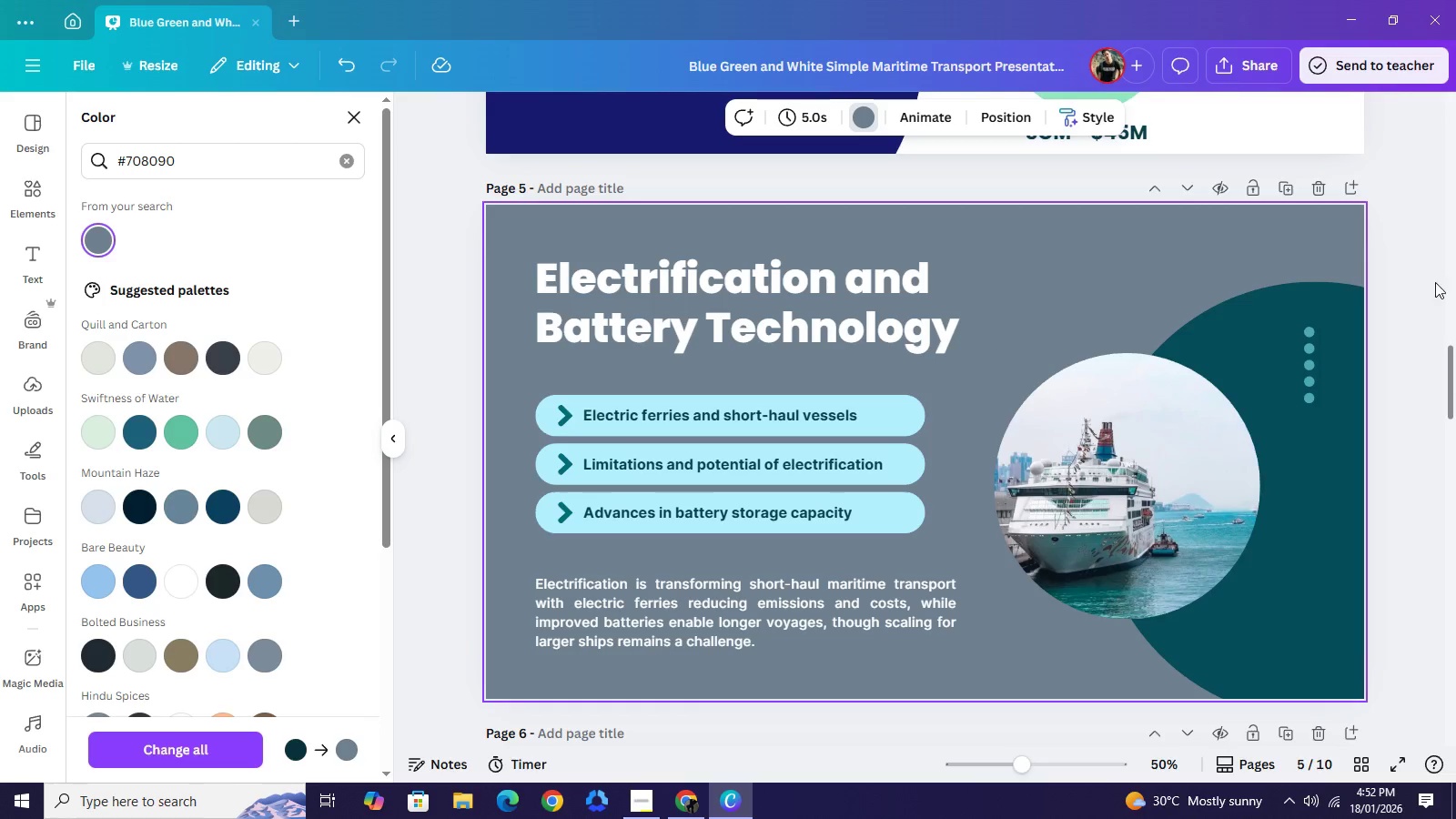 
left_click([1432, 242])
 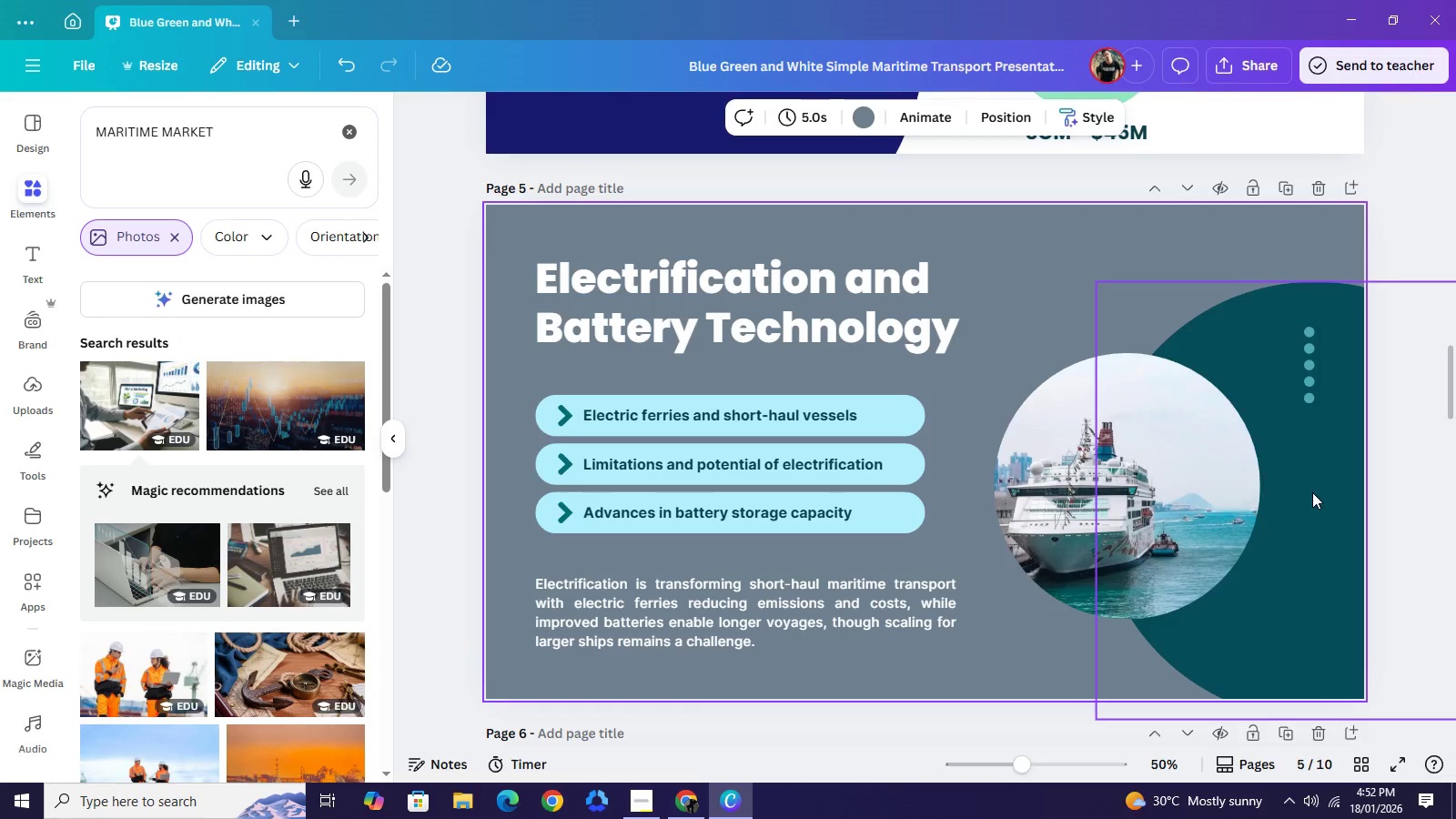 
left_click([1312, 492])
 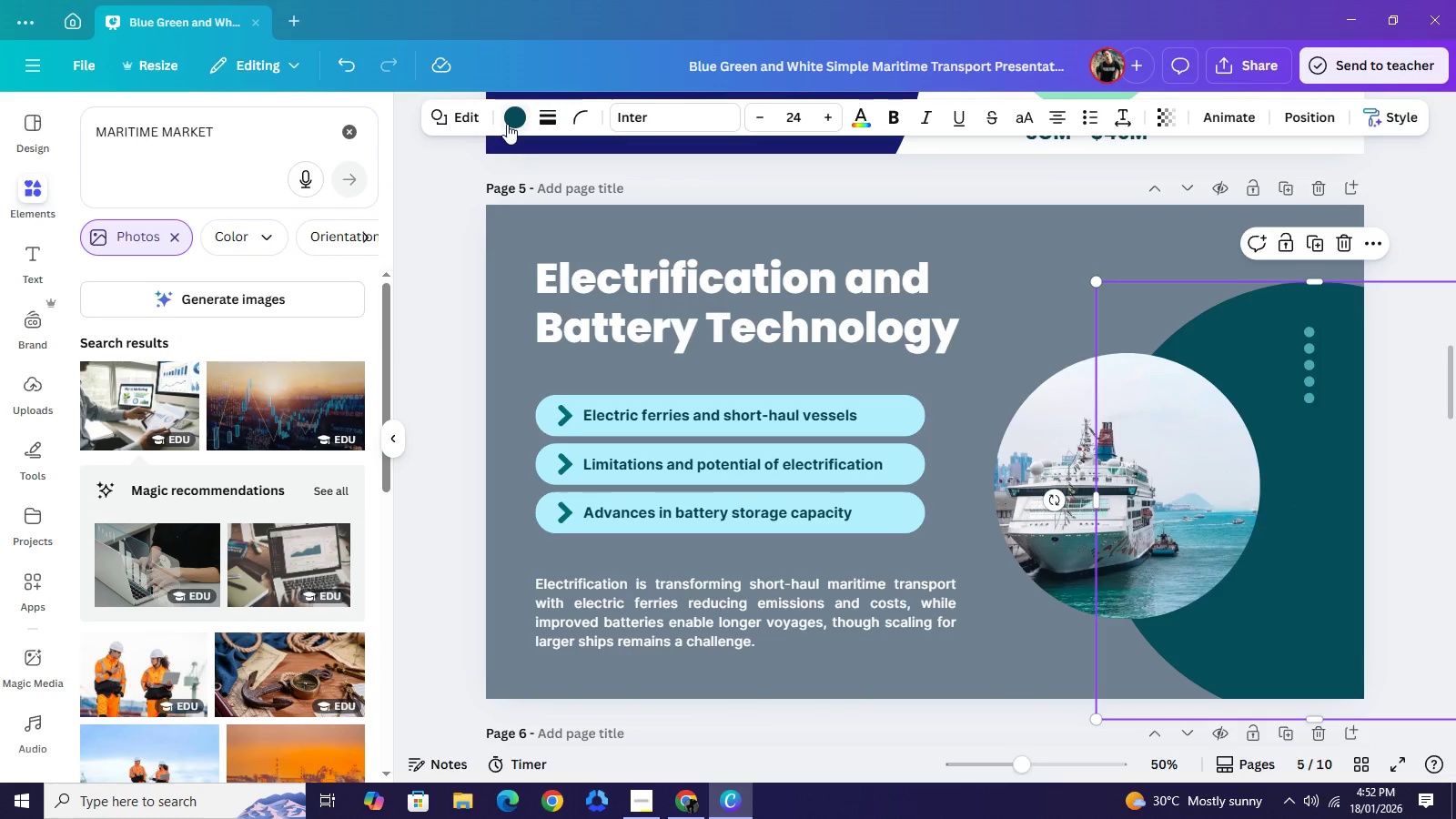 
left_click([507, 124])
 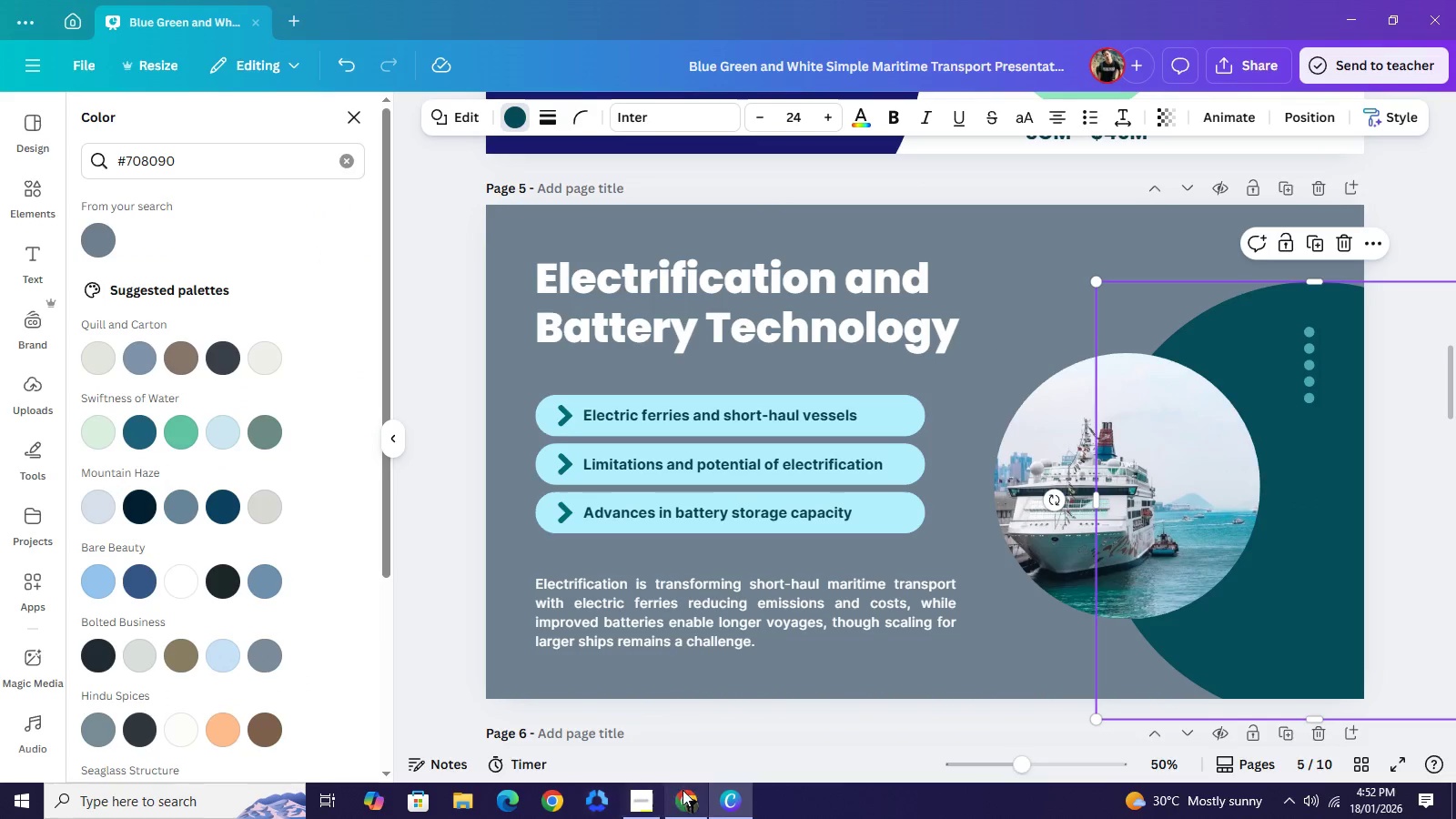 
left_click([687, 789])
 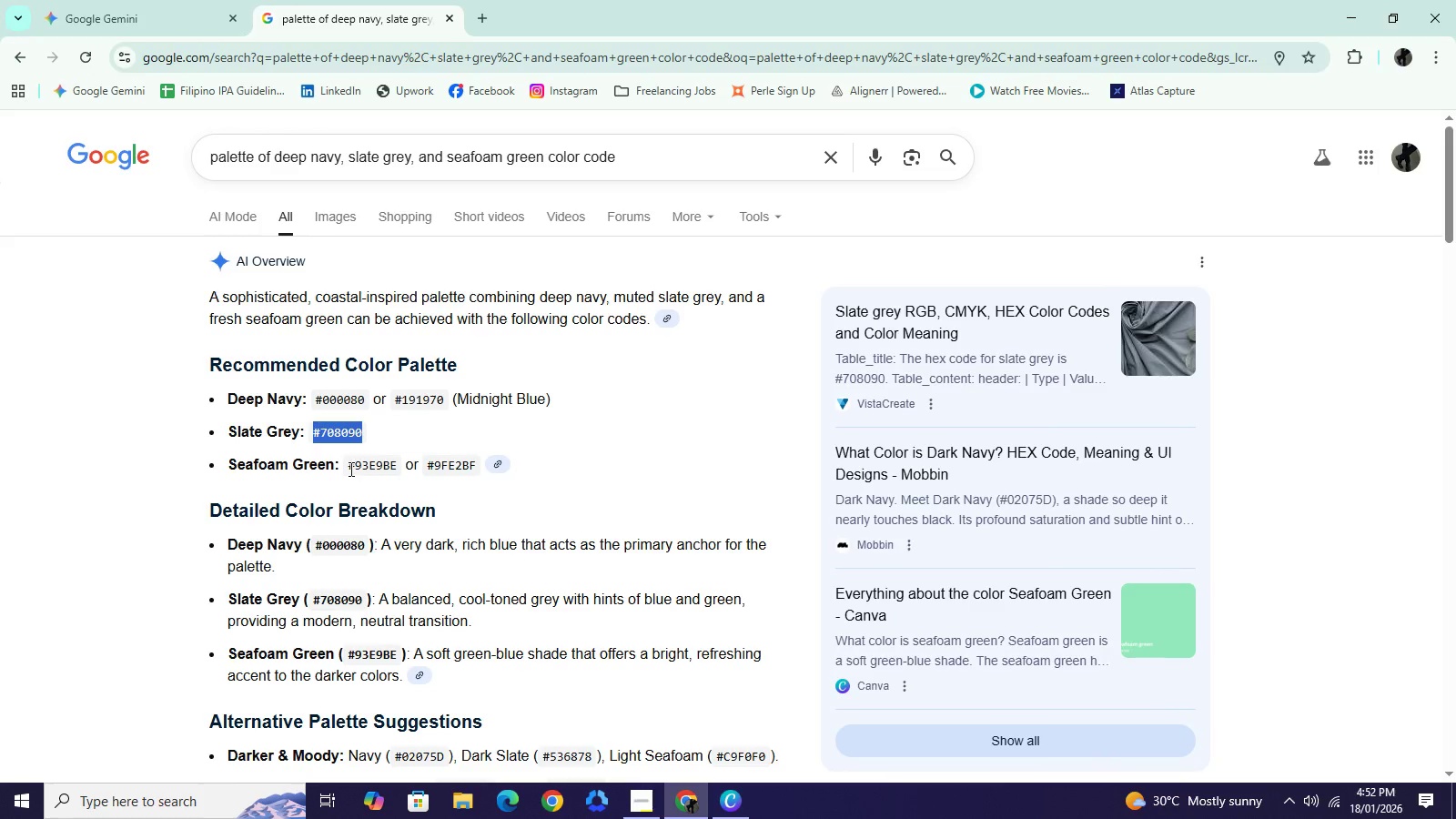 
left_click_drag(start_coordinate=[349, 469], to_coordinate=[400, 465])
 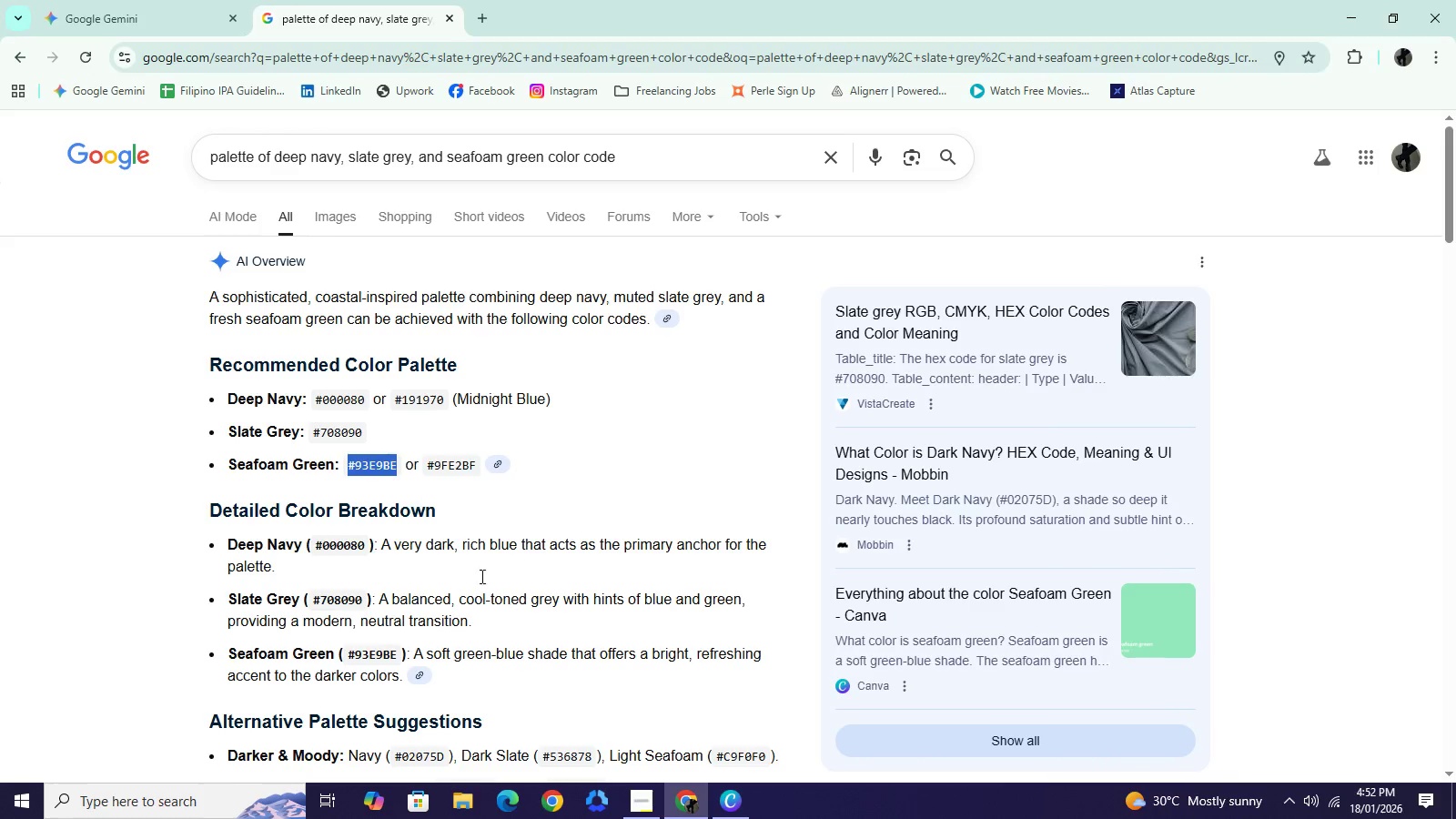 
key(Control+C)
 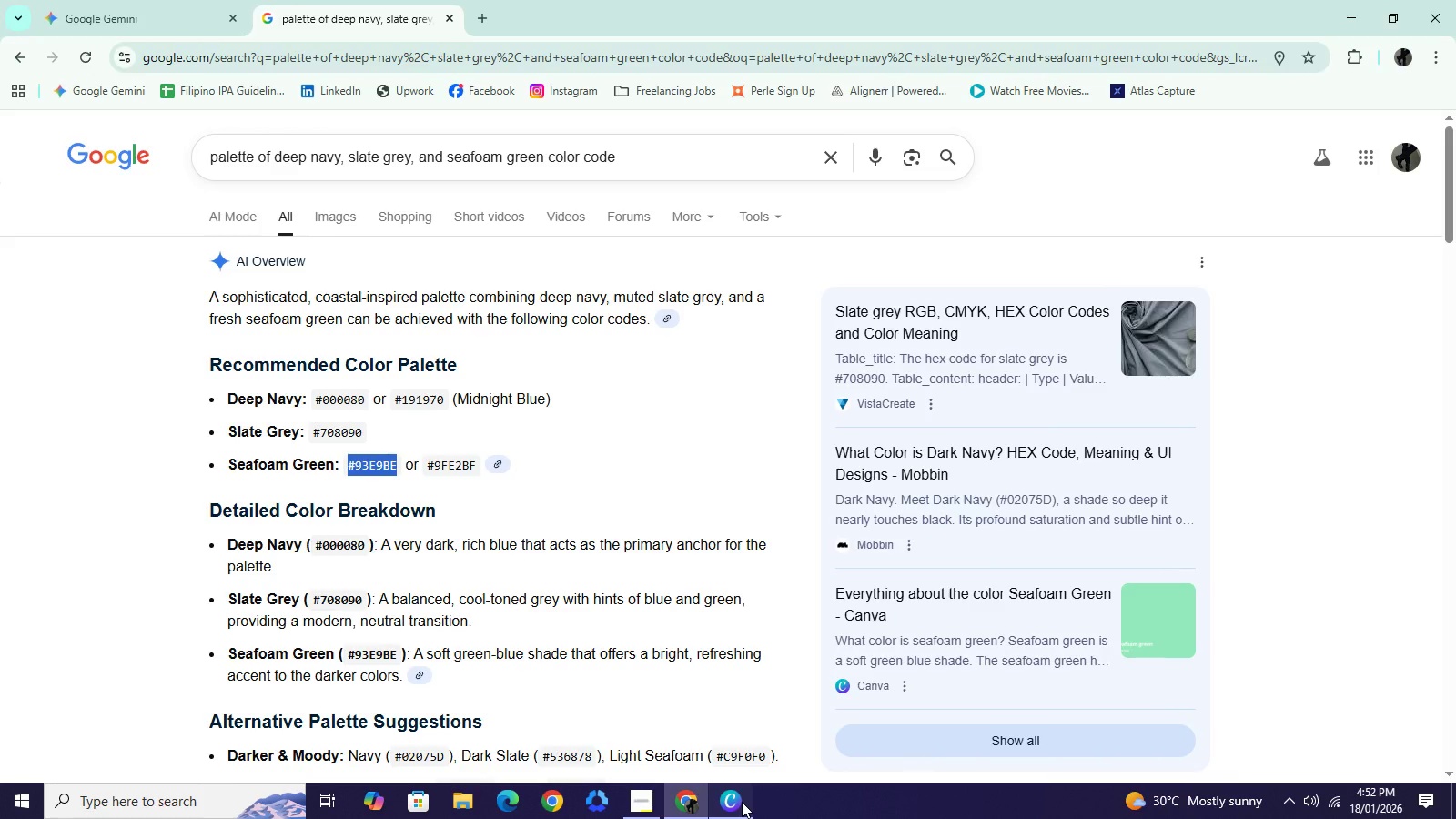 
left_click([742, 802])
 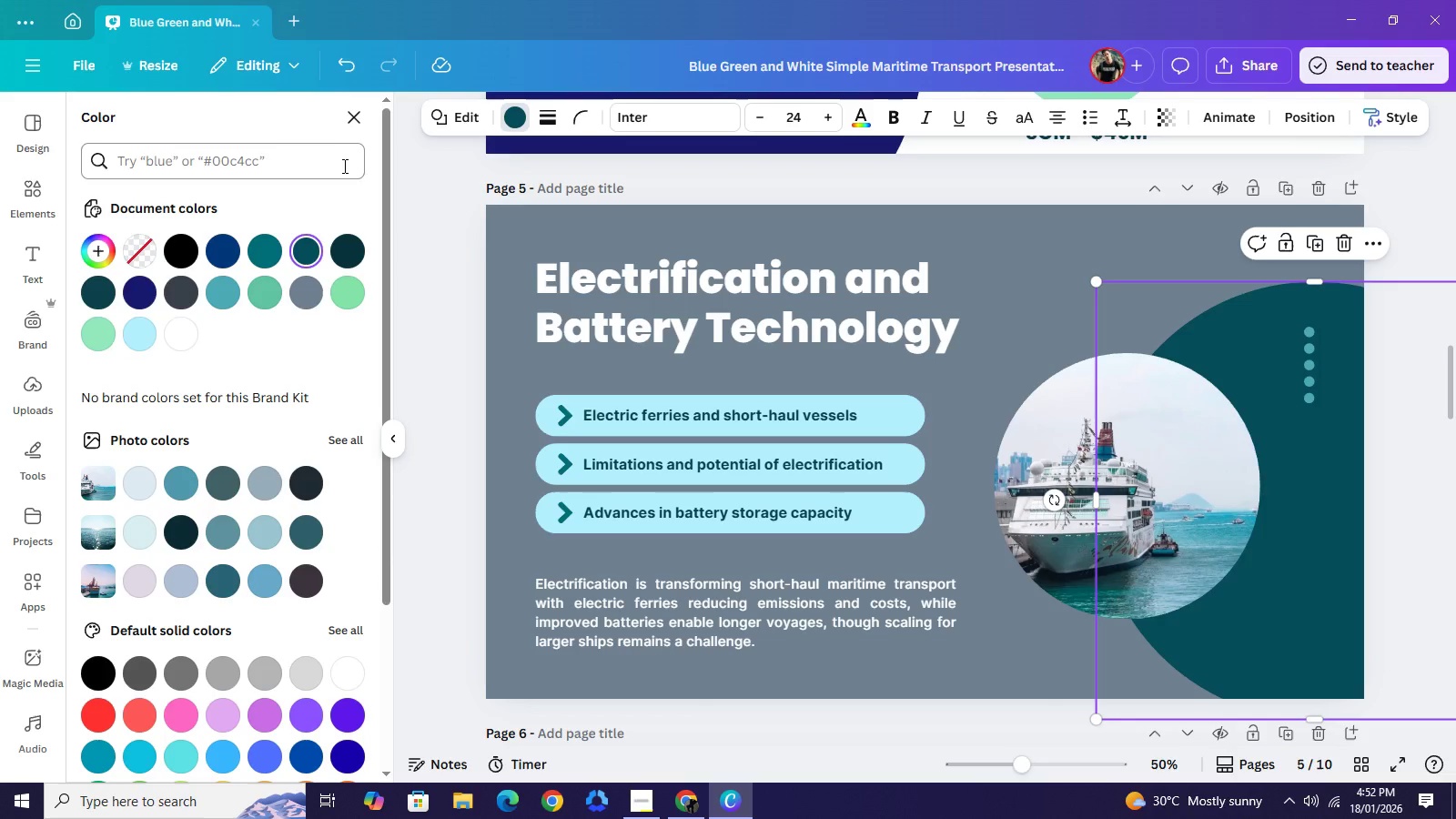 
left_click([343, 166])
 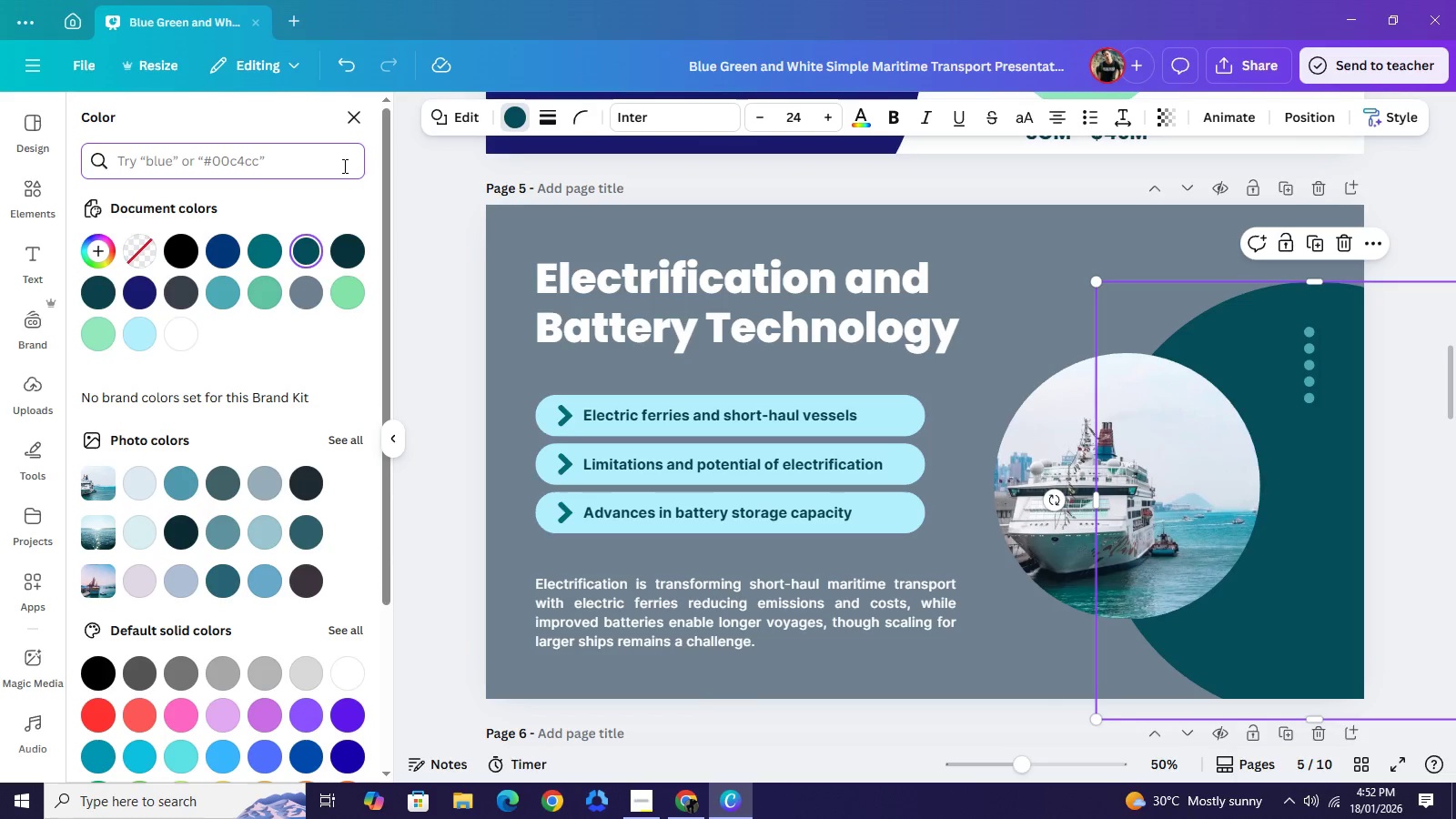 
key(Control+V)
 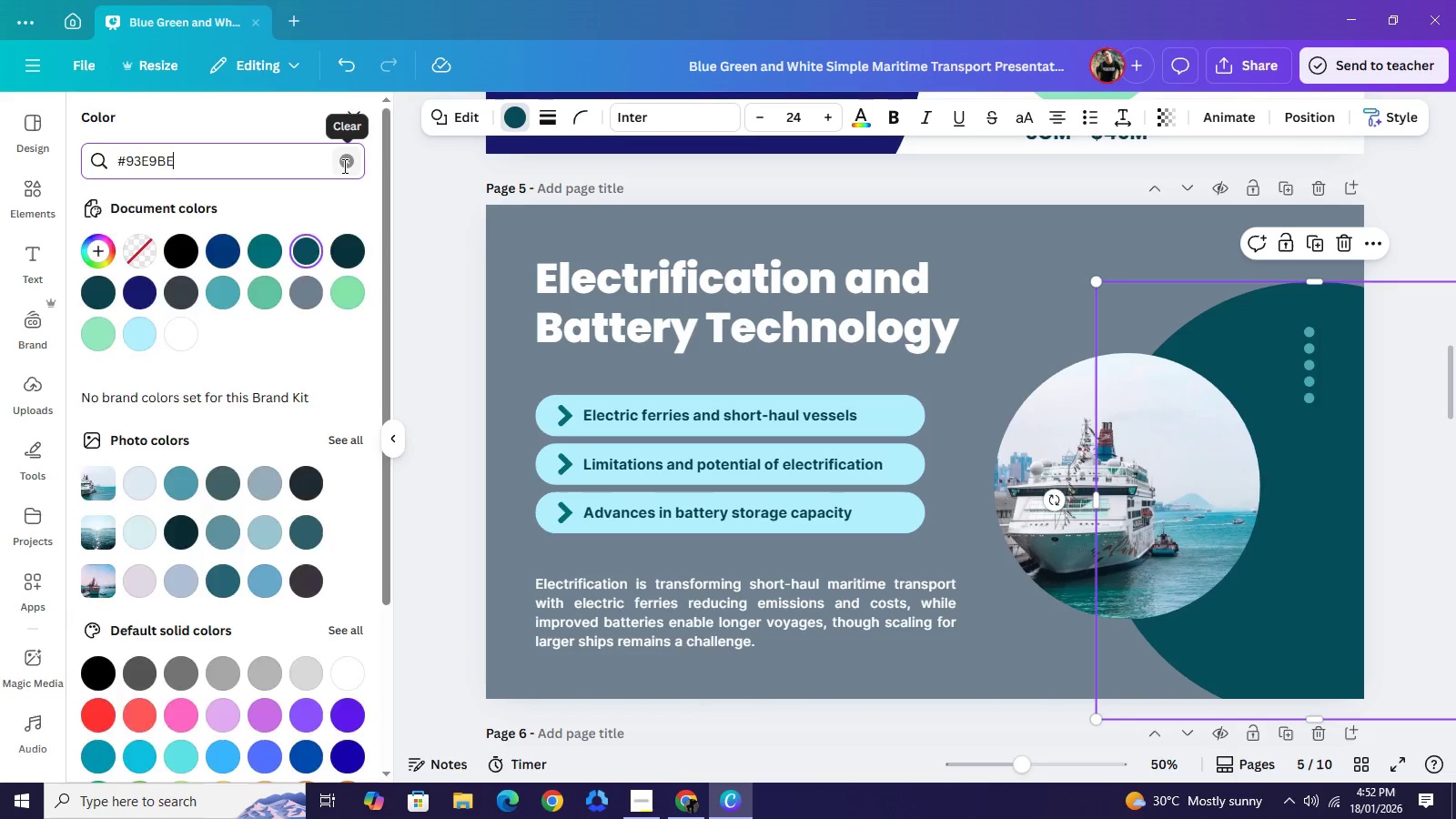 
key(NumpadEnter)
 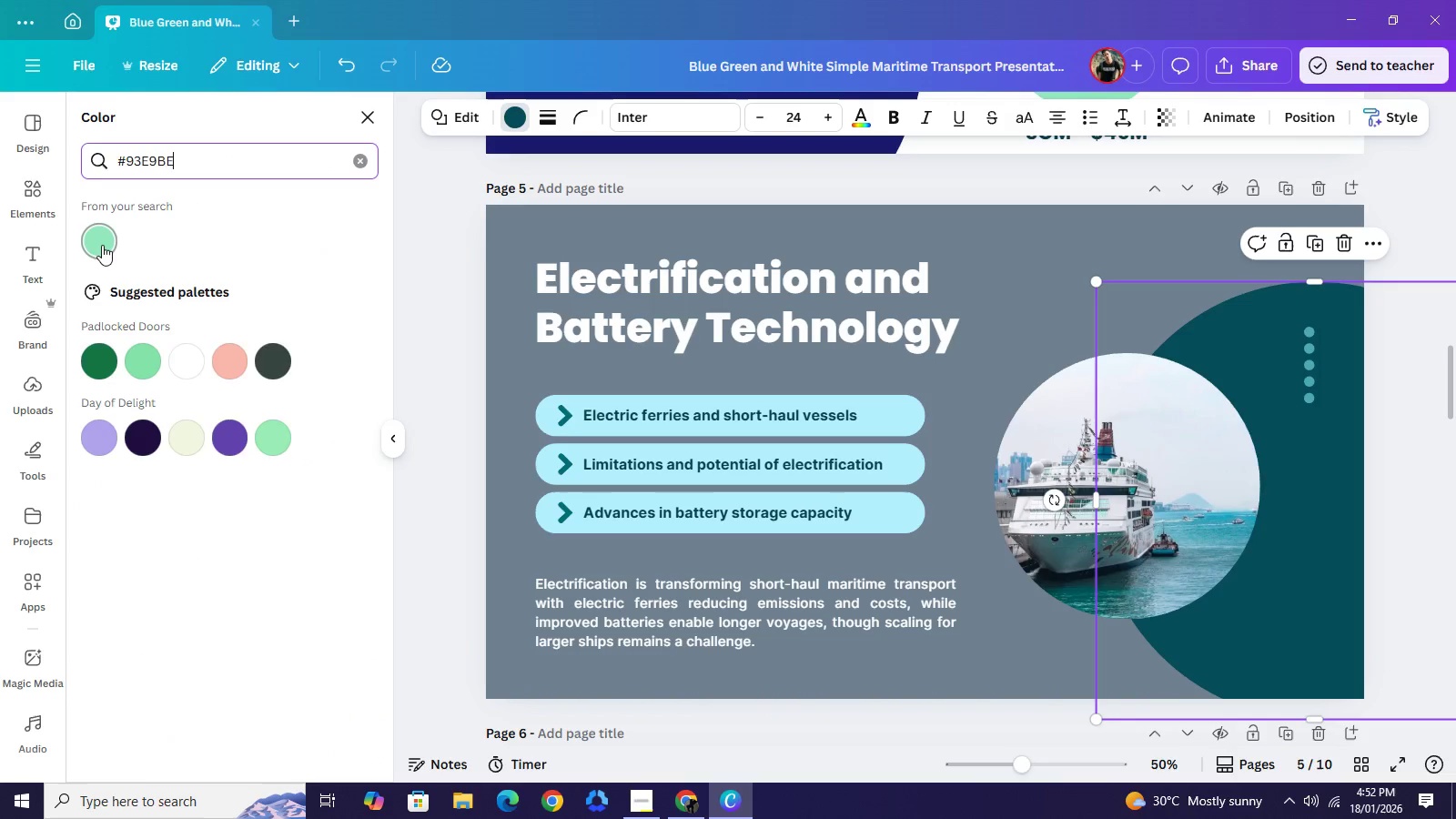 
left_click([102, 245])
 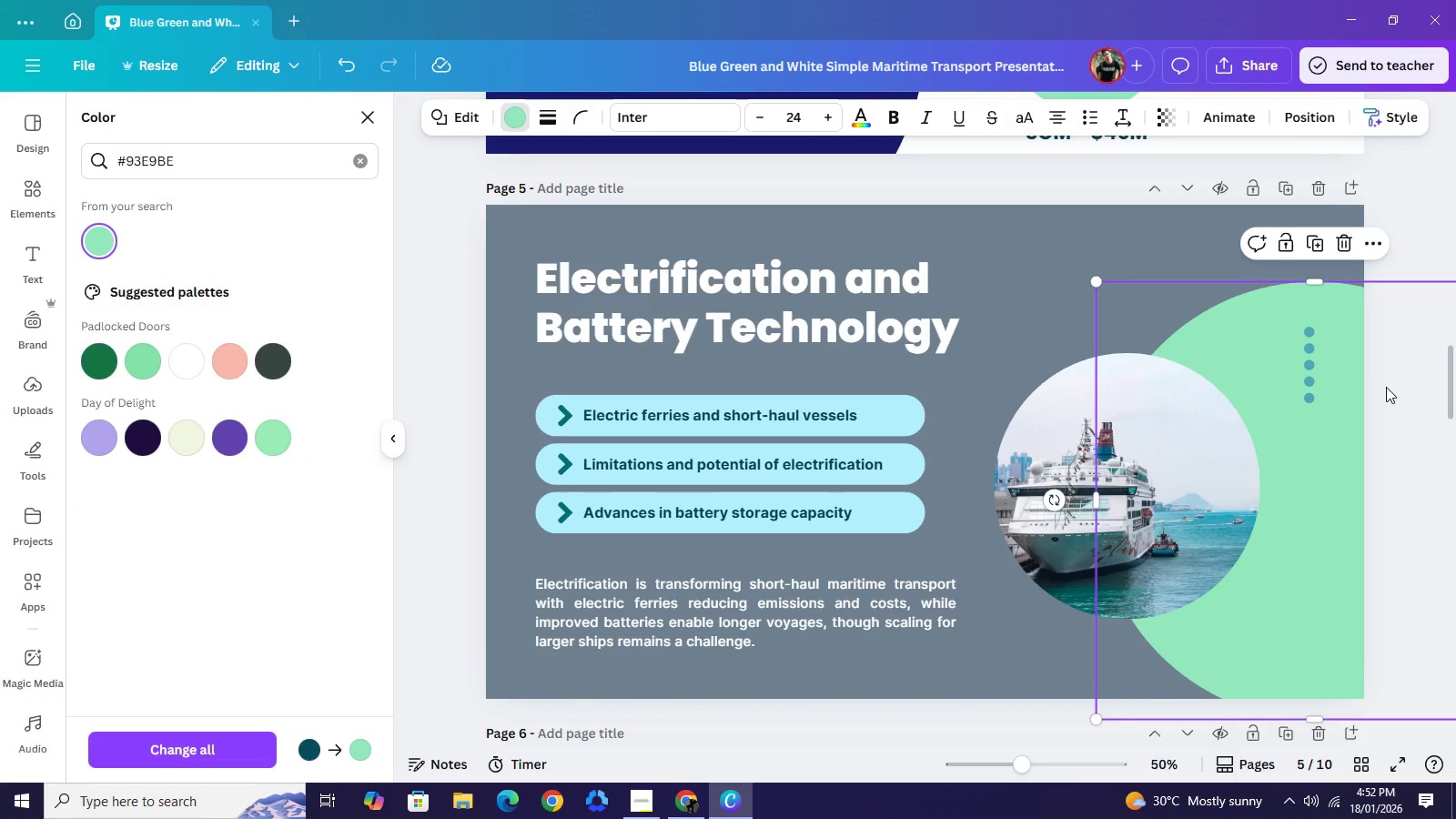 
left_click([1393, 387])
 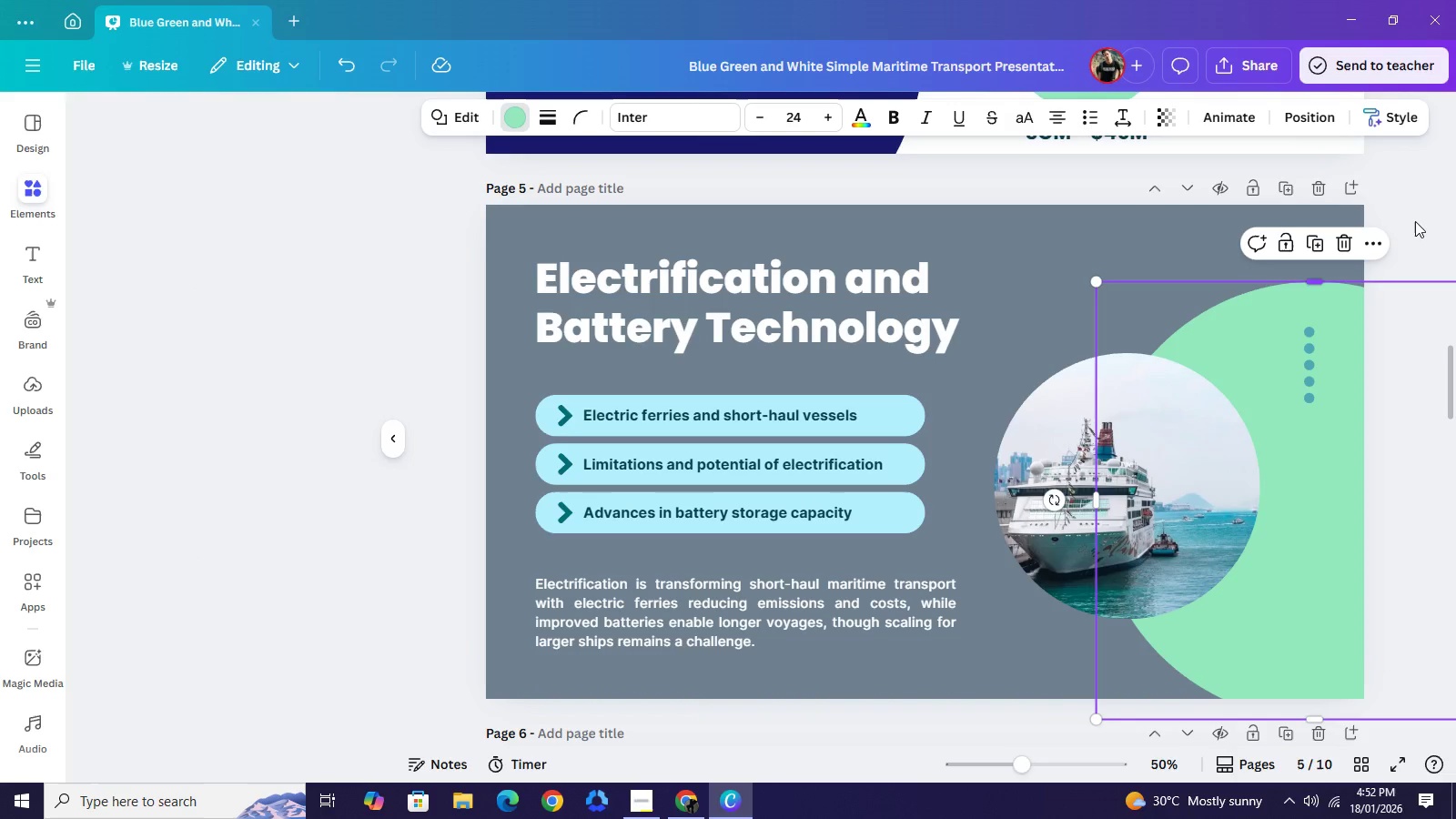 
left_click([1415, 221])
 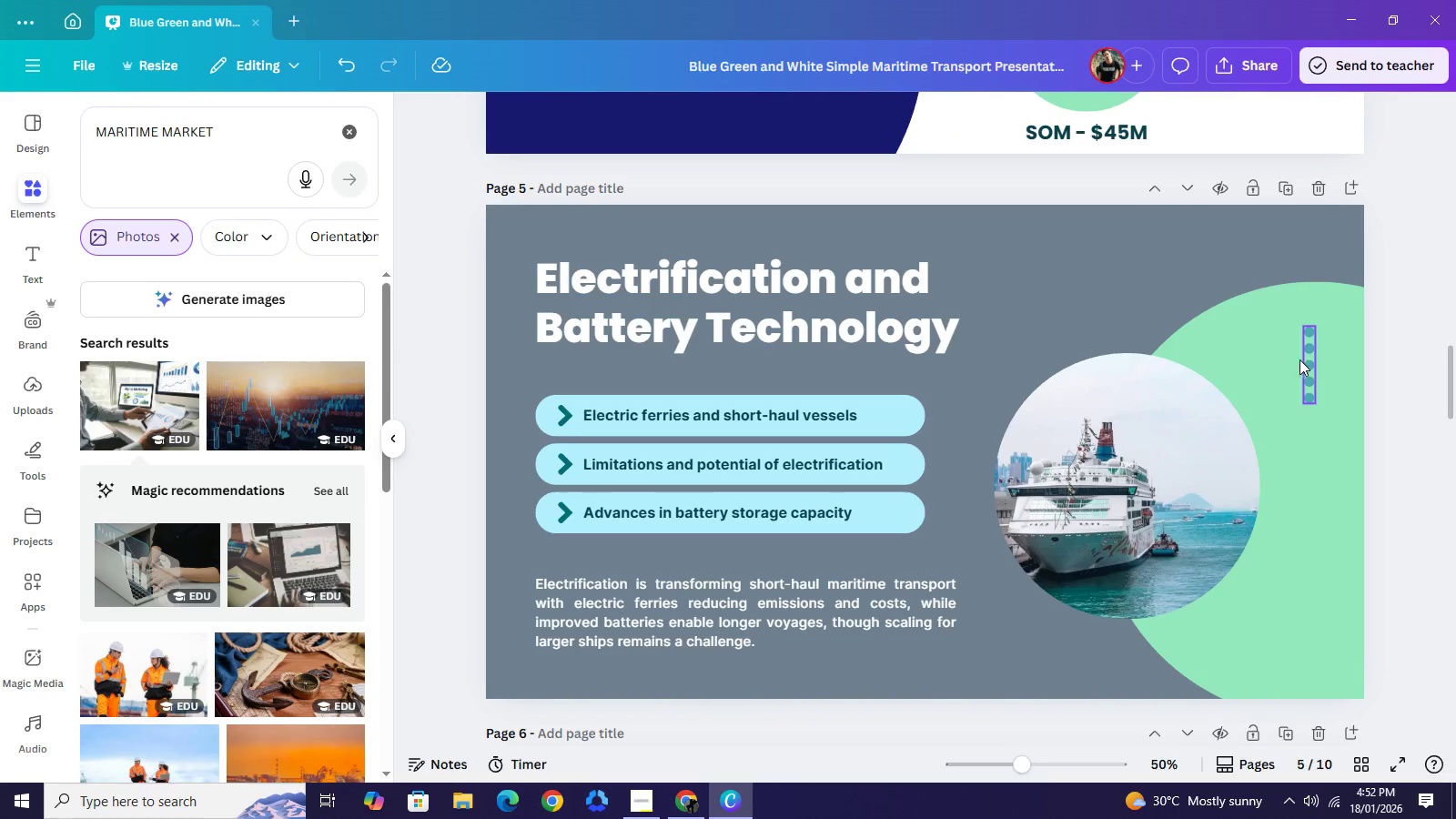 
left_click([1299, 359])
 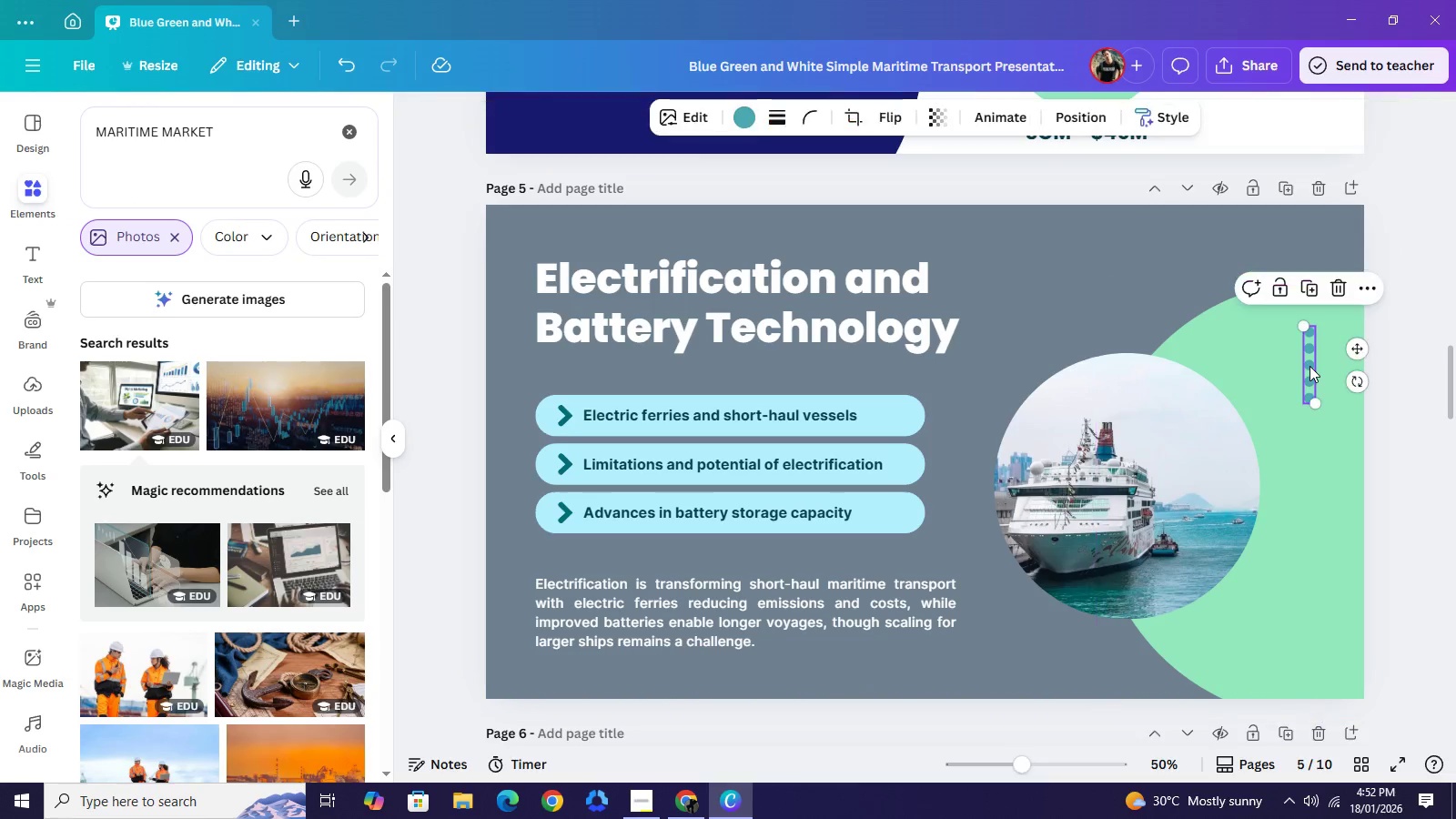 
left_click([1309, 366])
 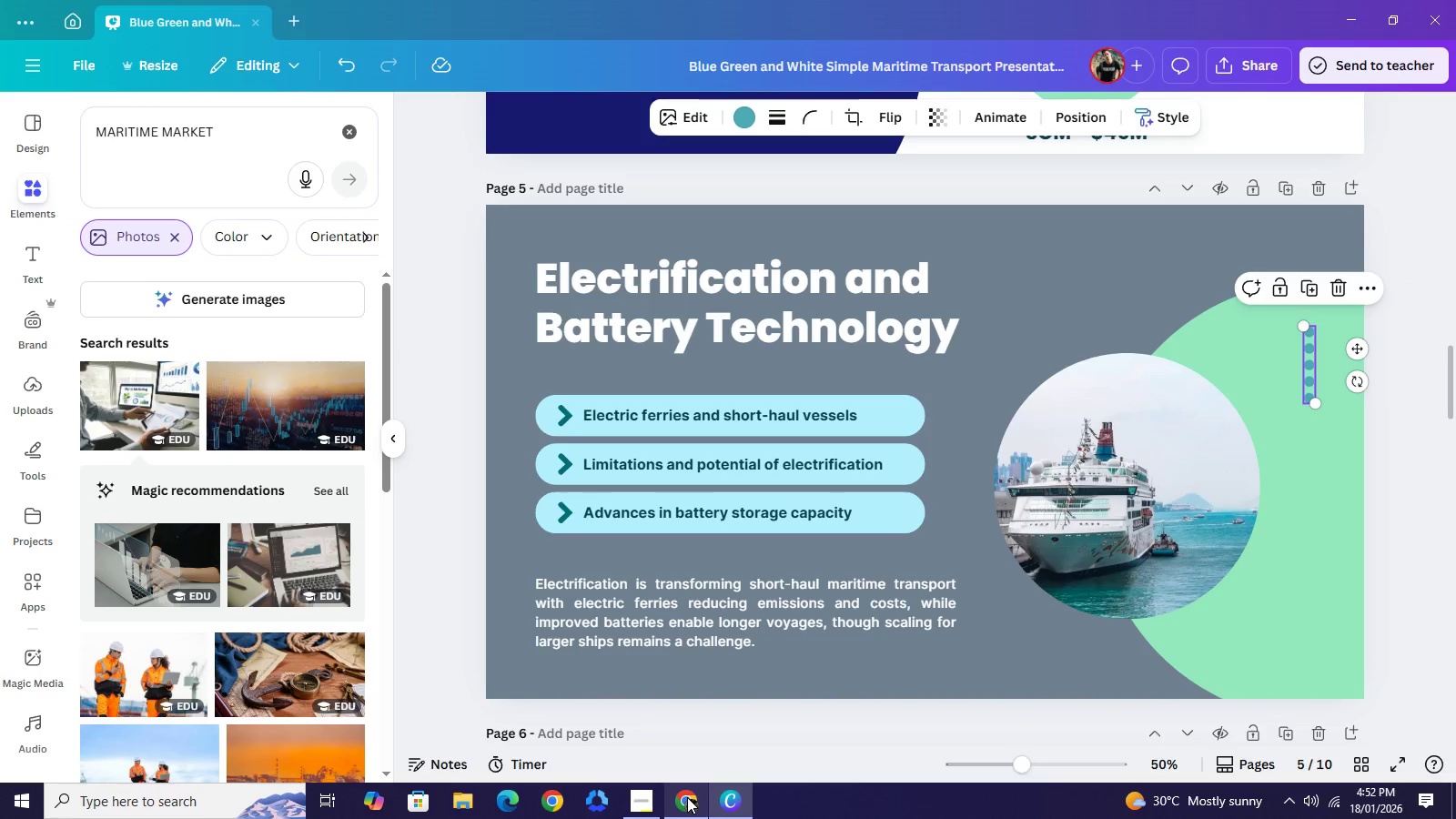 
left_click([687, 797])
 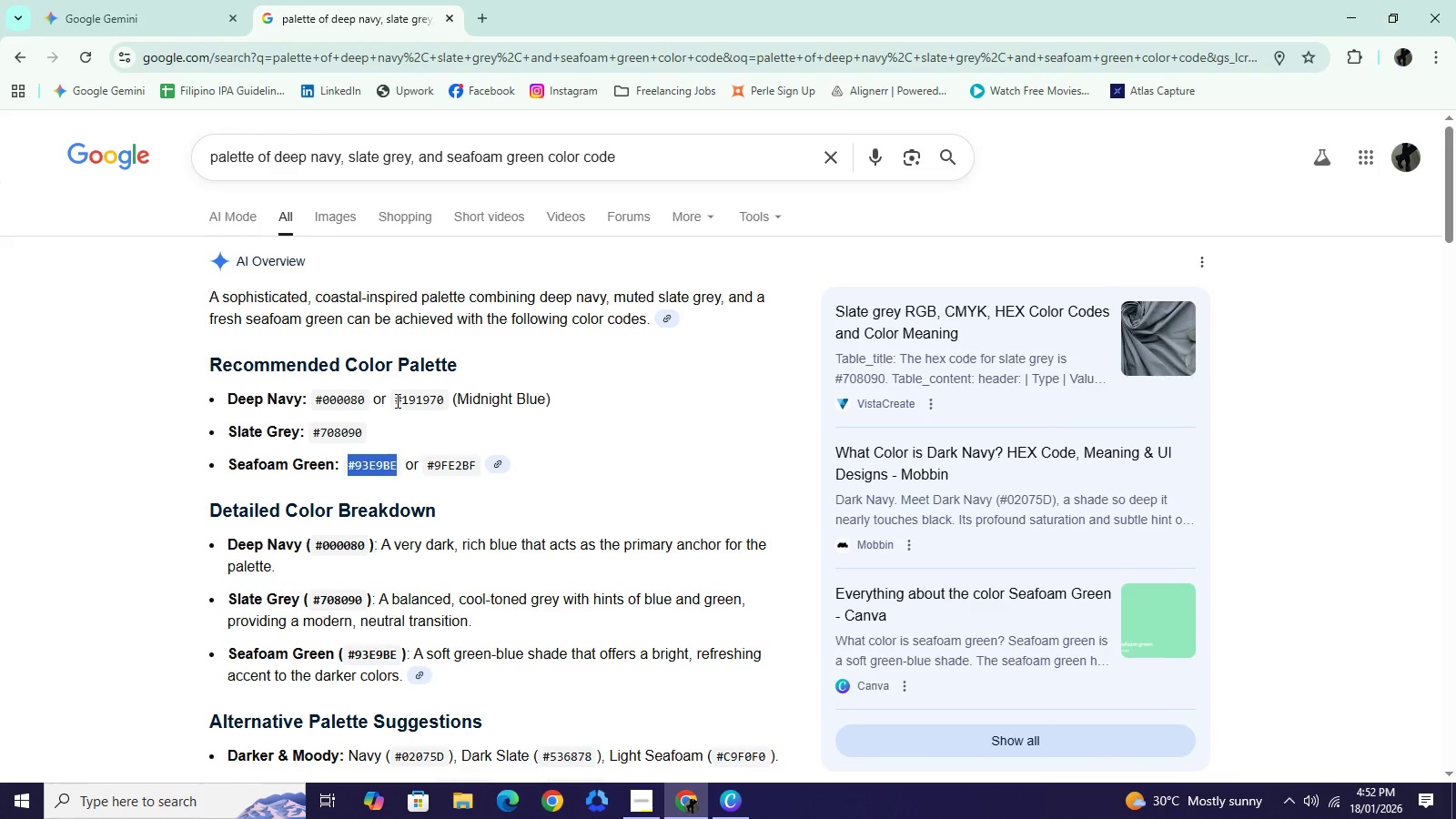 
left_click_drag(start_coordinate=[396, 400], to_coordinate=[446, 393])
 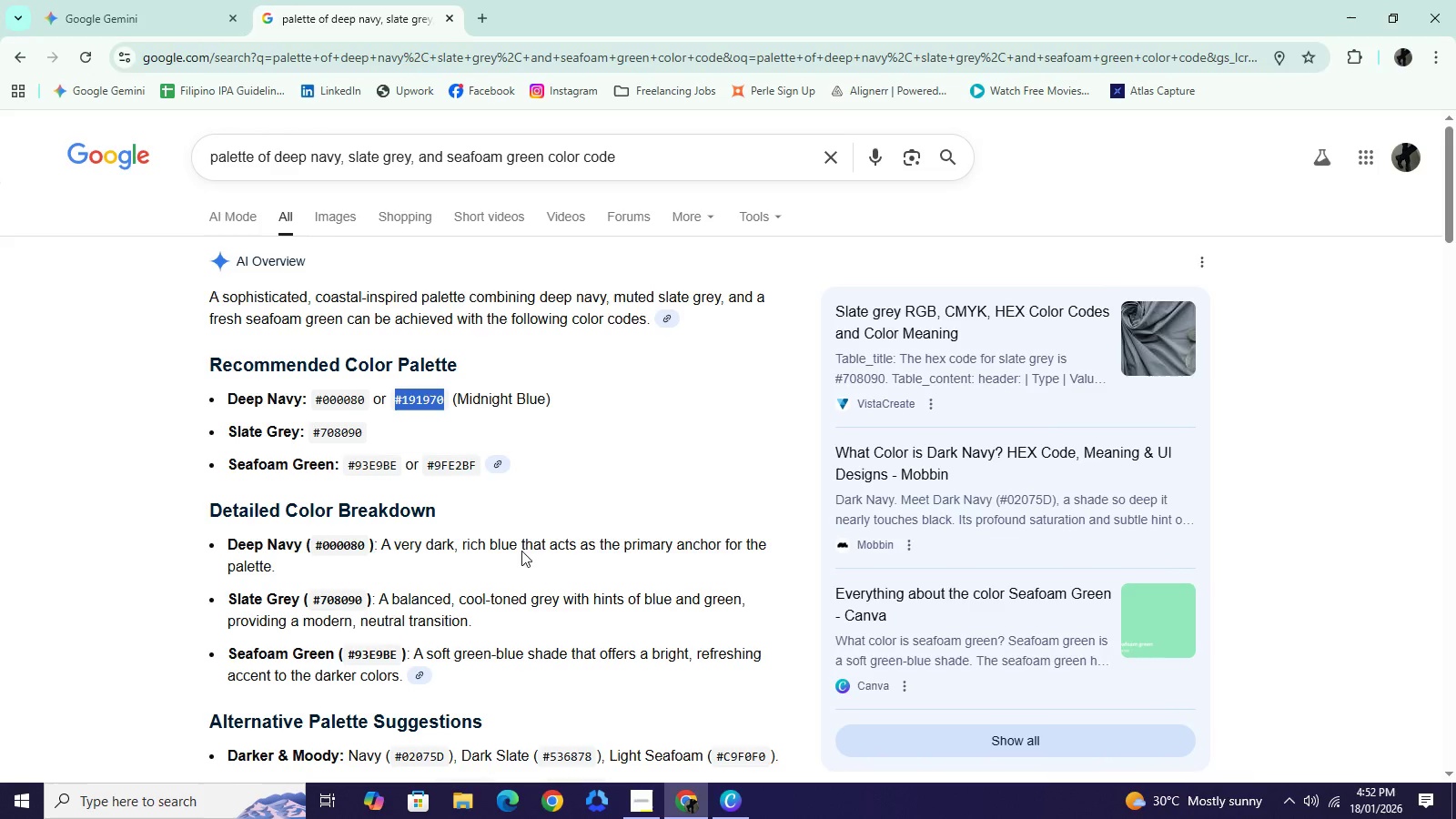 
key(Control+C)
 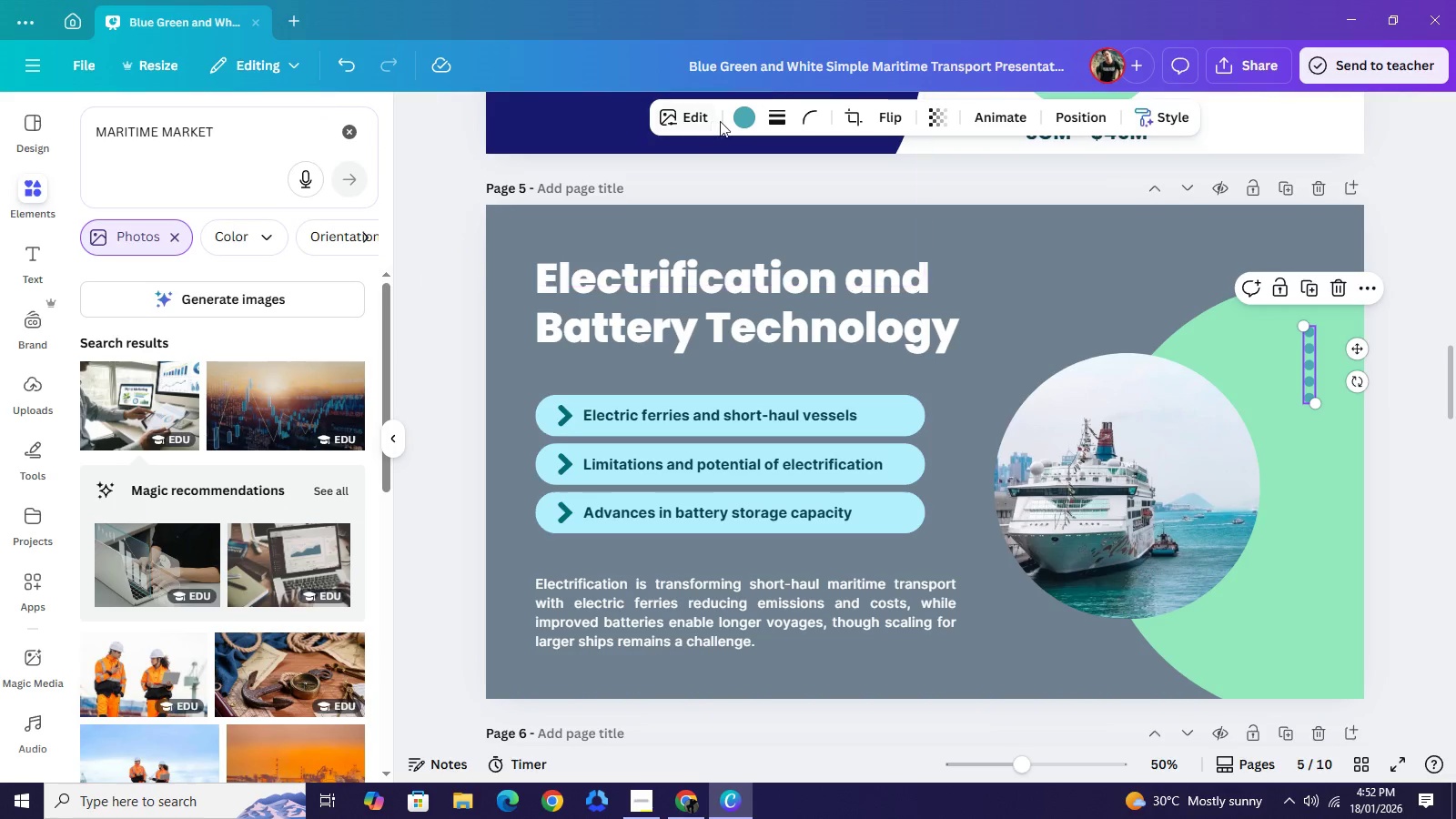 
left_click([749, 119])
 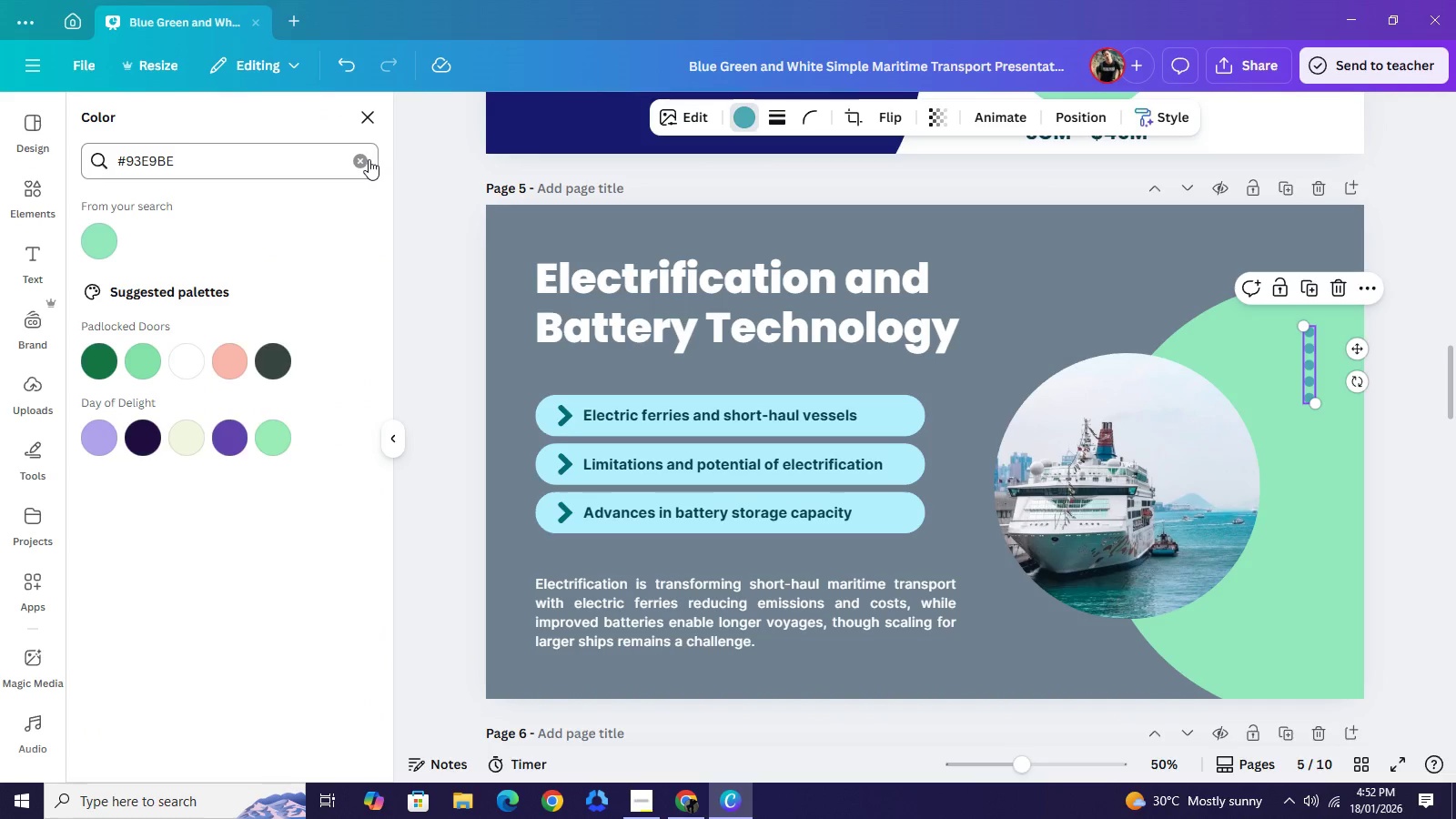 
left_click([368, 159])
 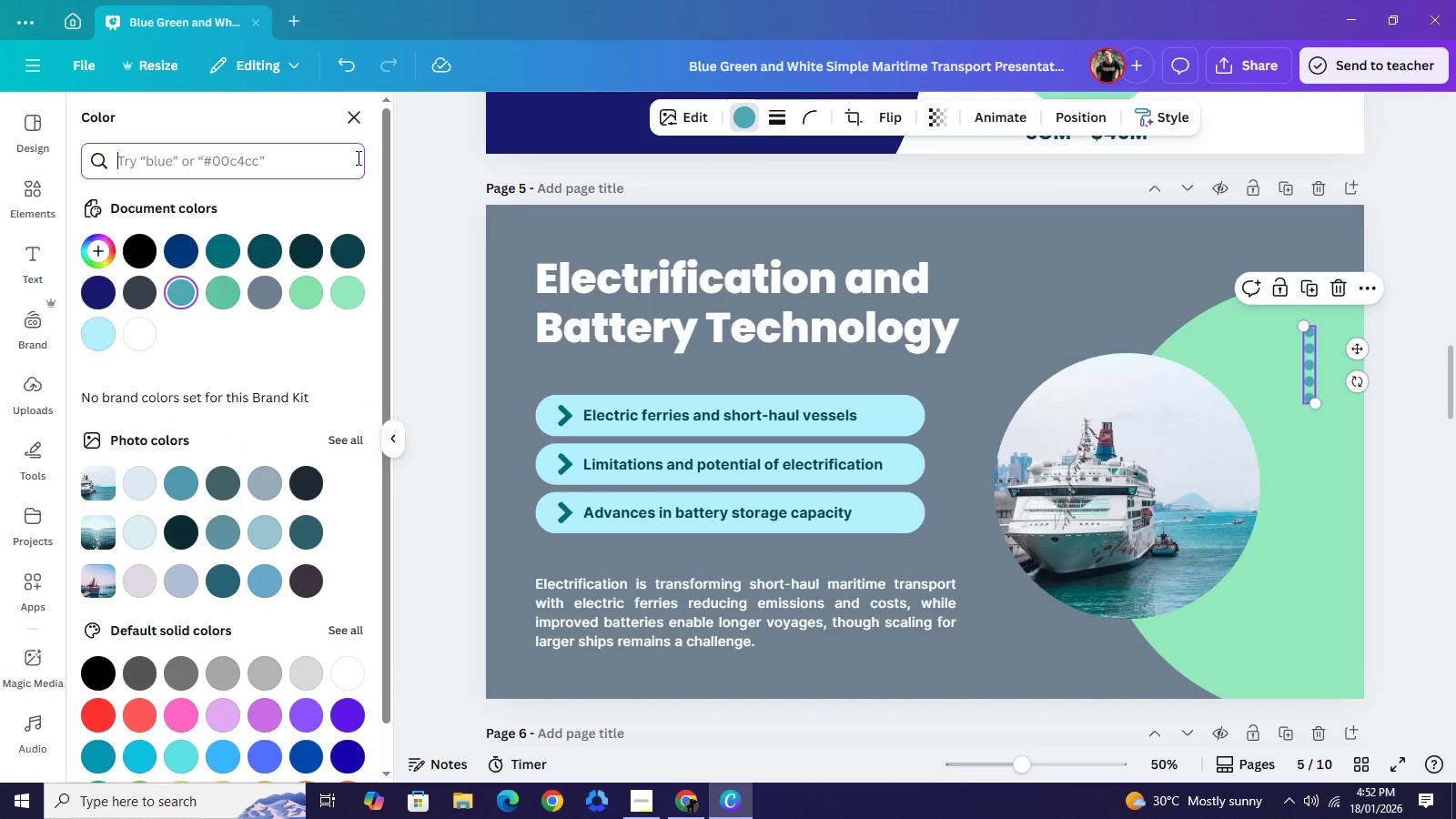 
left_click([357, 157])
 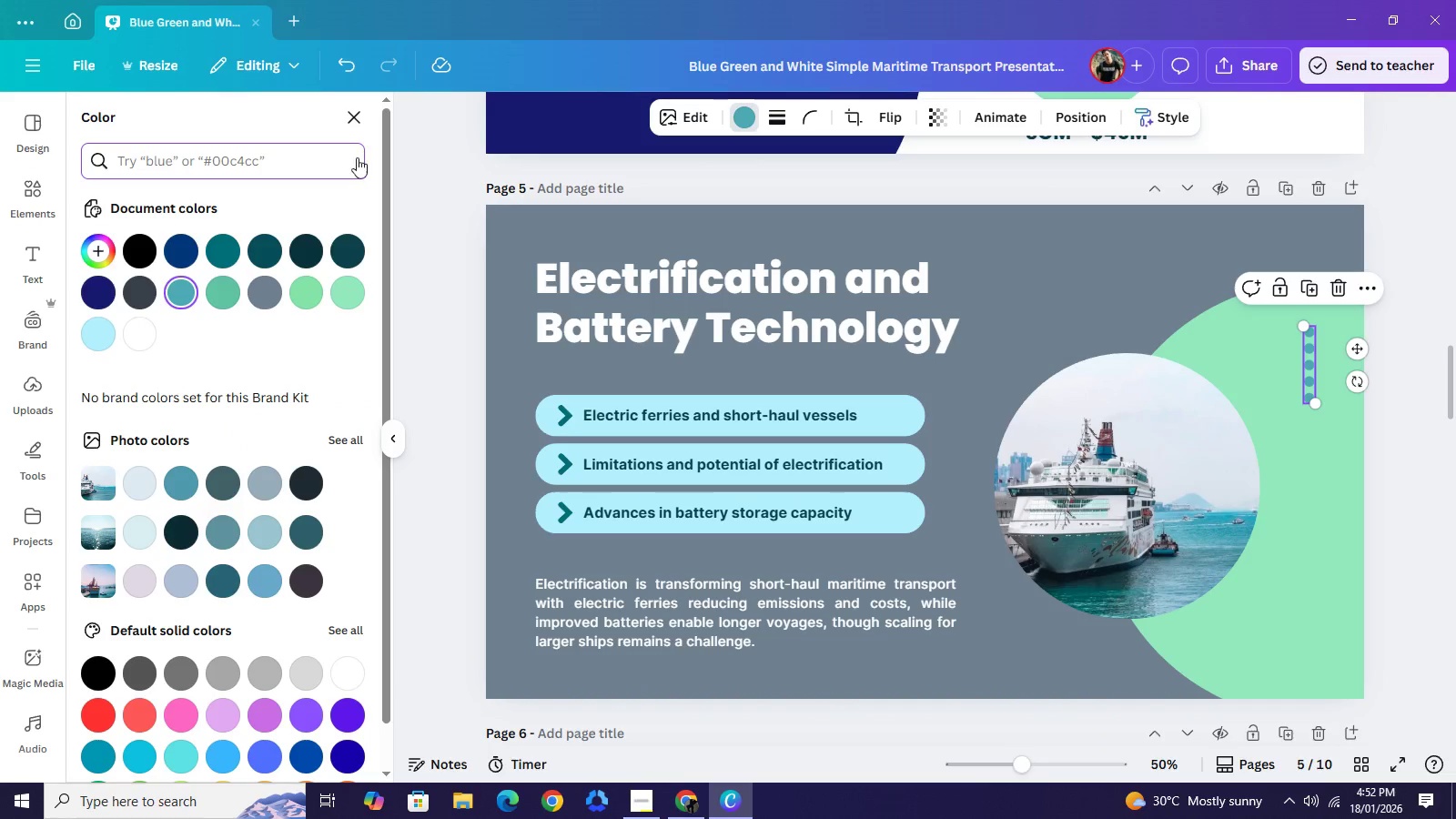 
key(Control+V)
 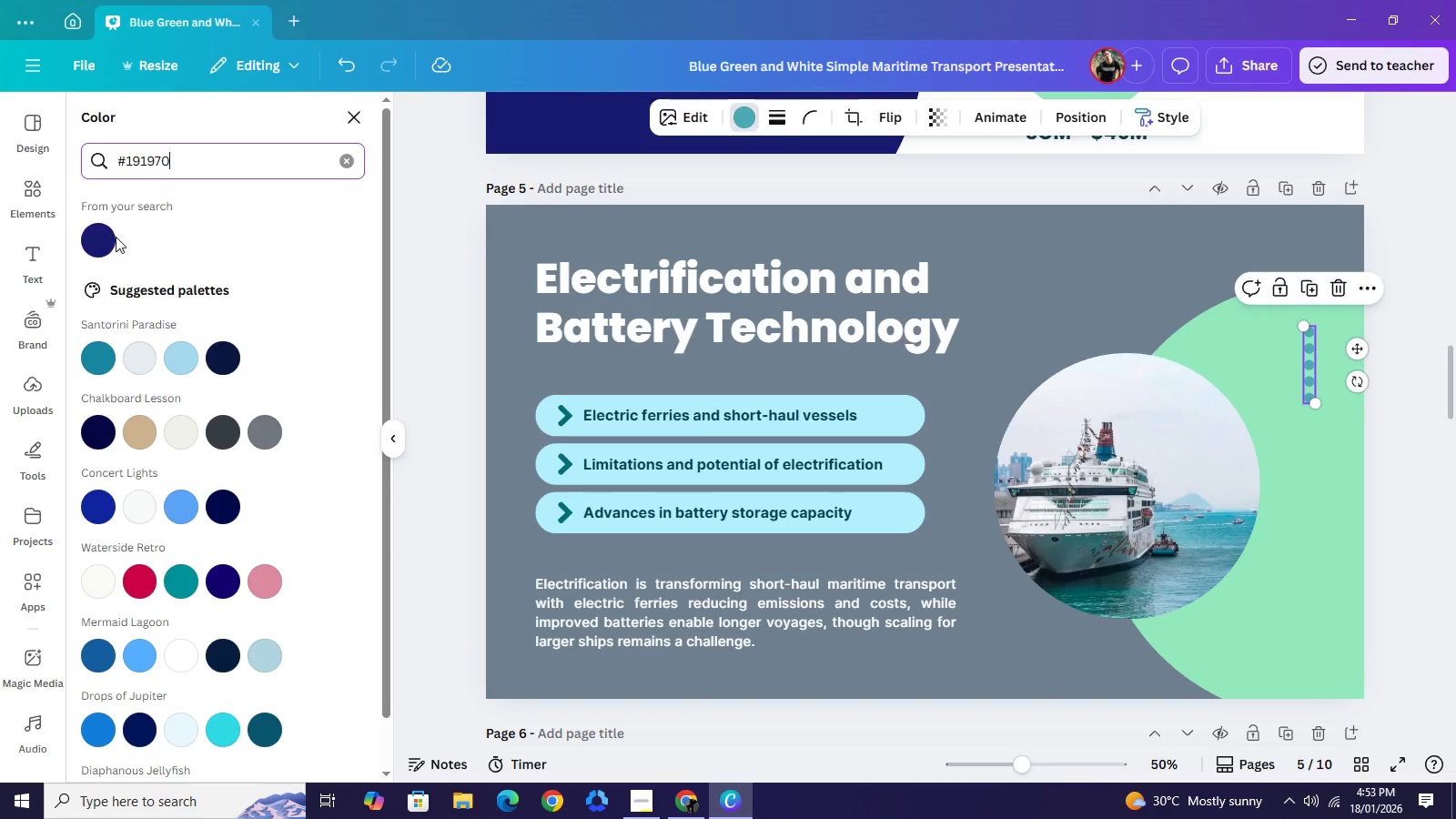 
left_click([116, 237])
 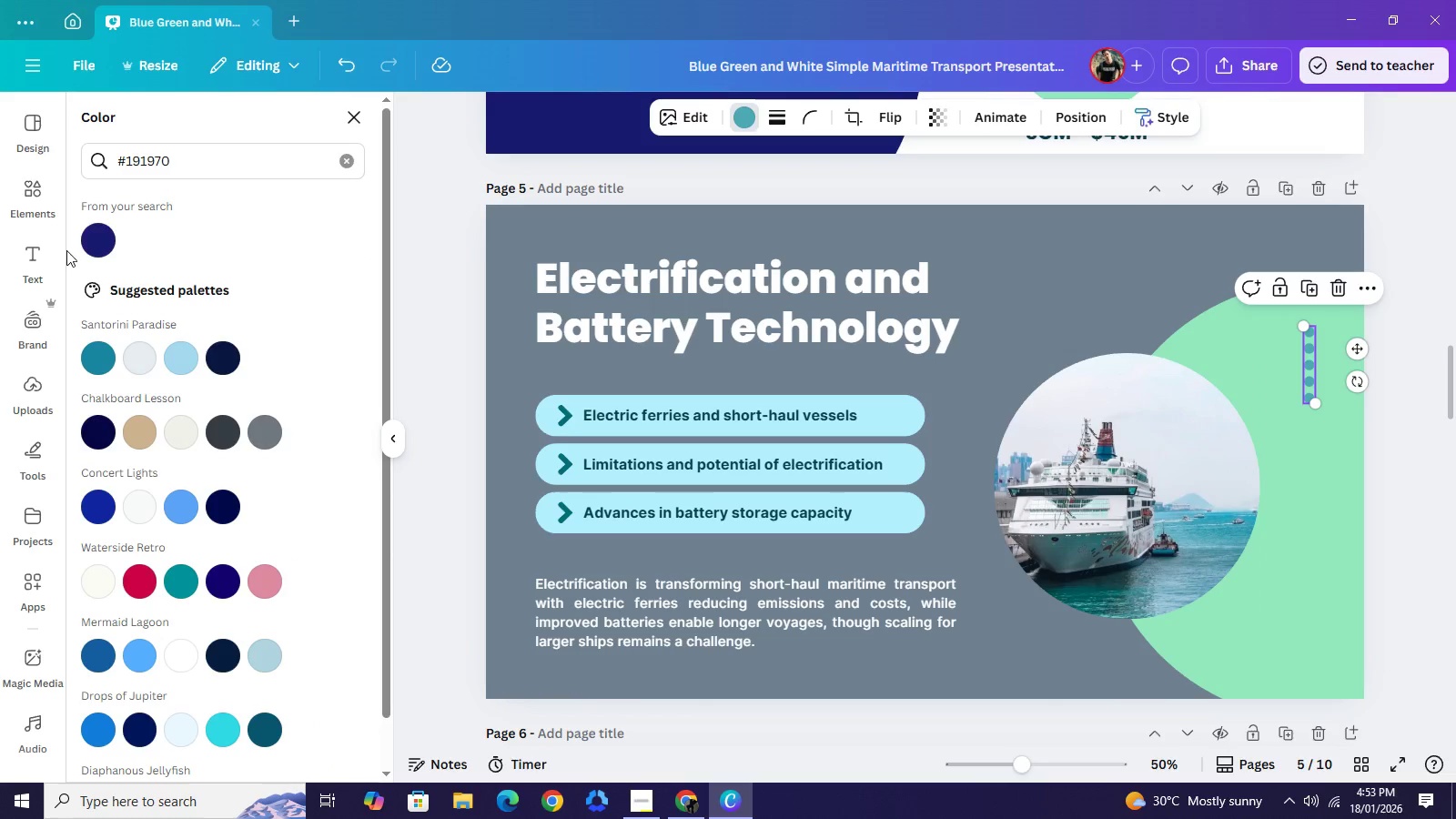 
left_click([96, 243])
 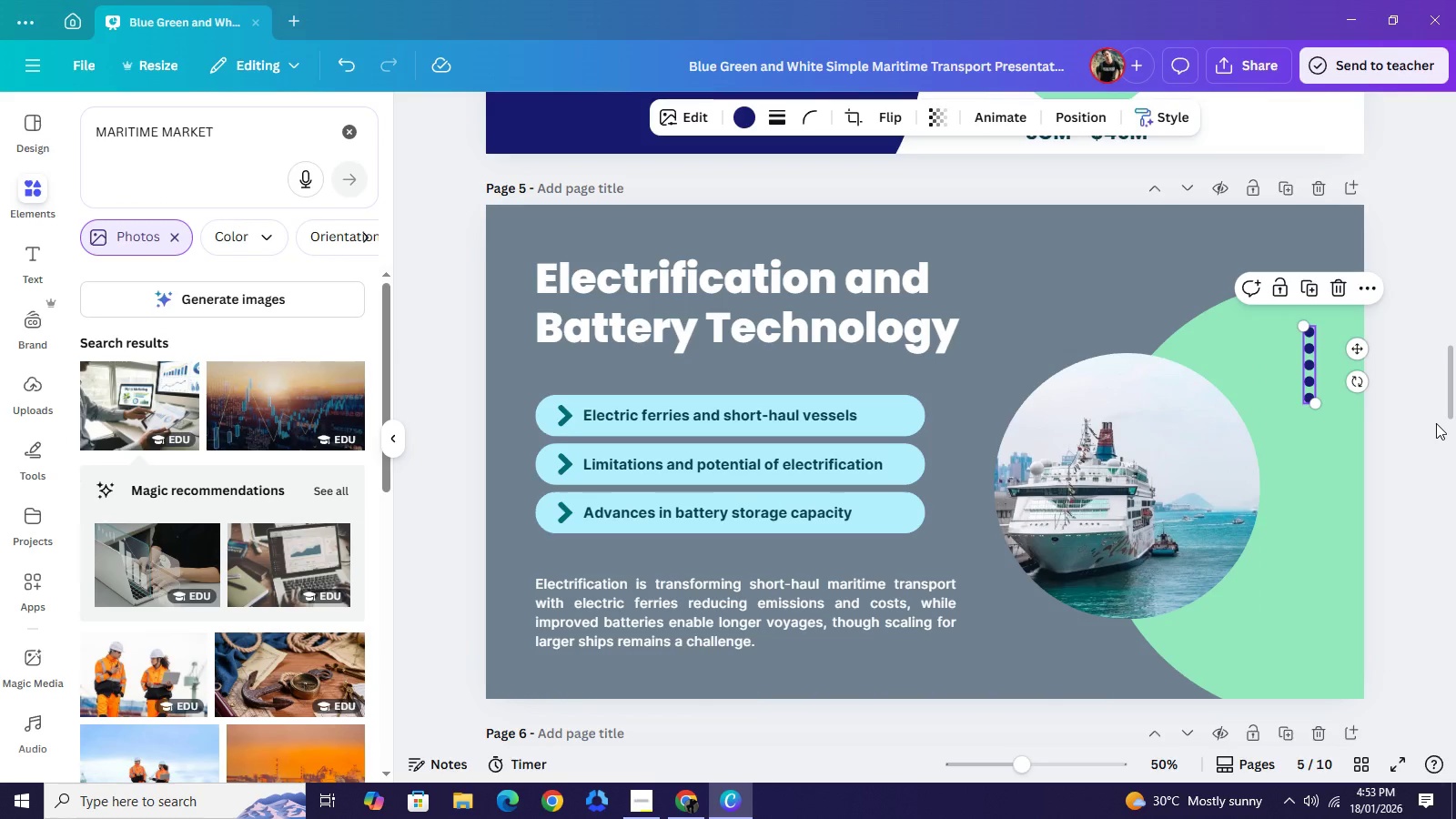 
wait(9.12)
 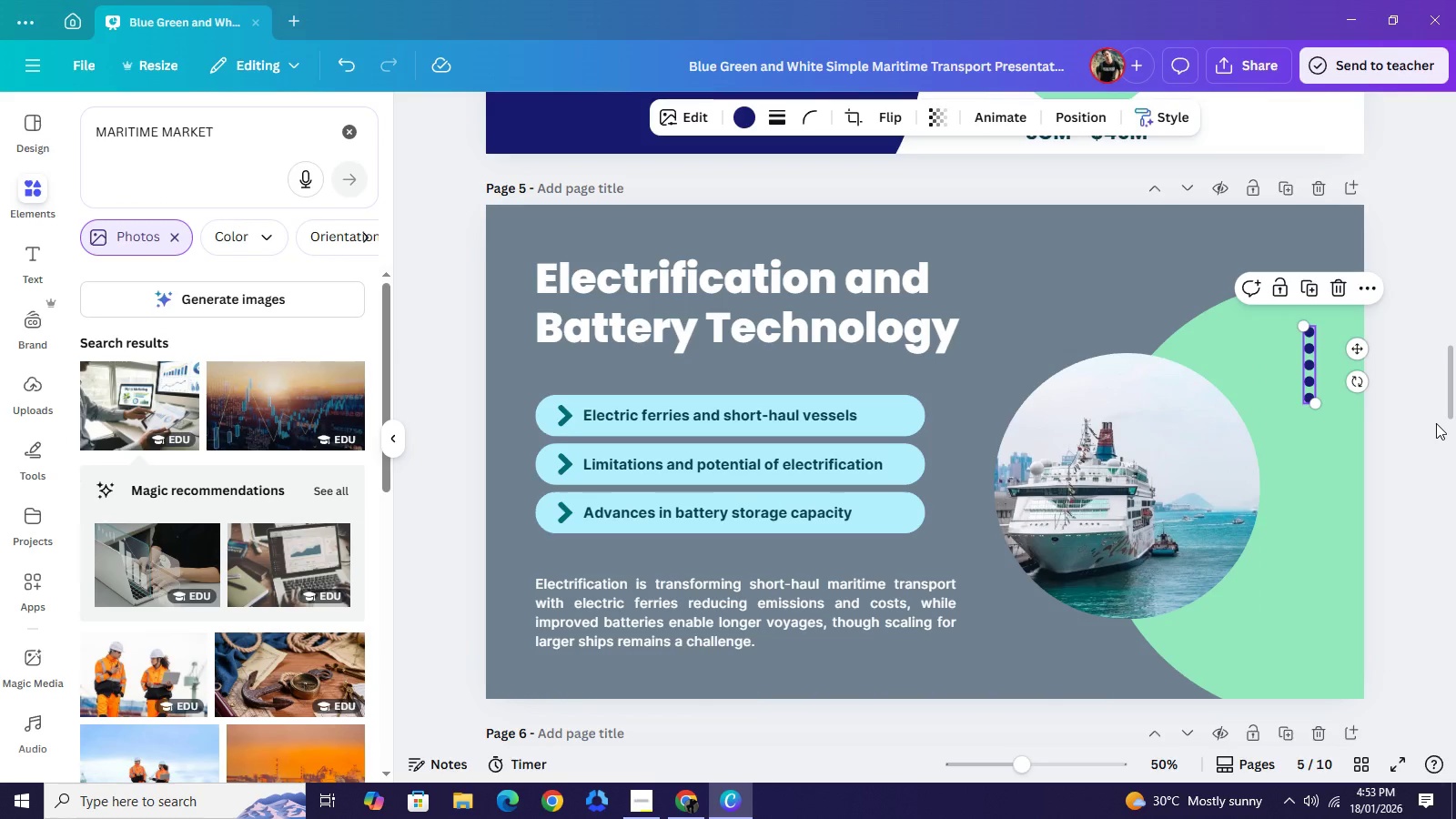 
double_click([804, 288])
 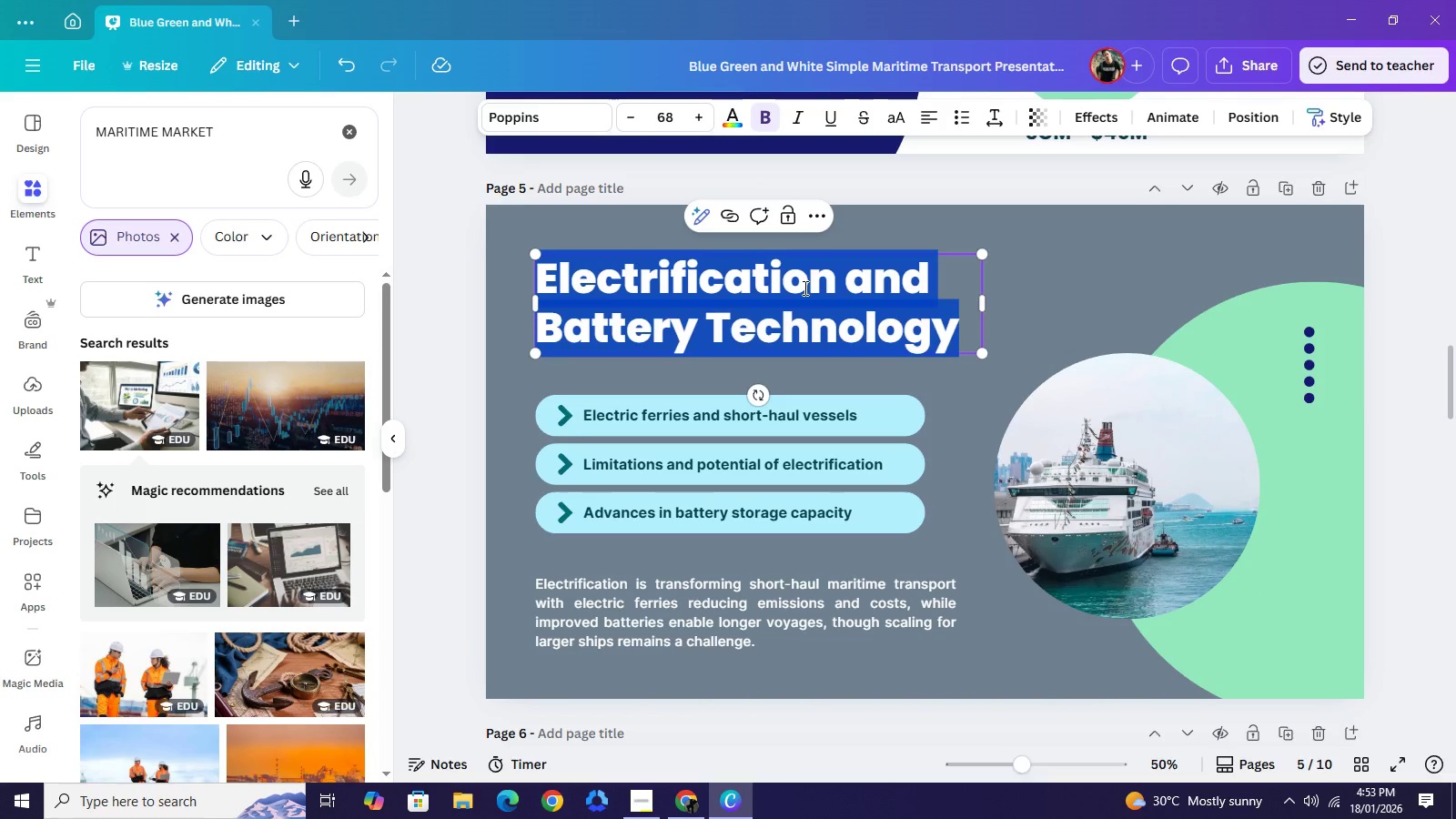 
type(PRECISION UNDERWRITING)
 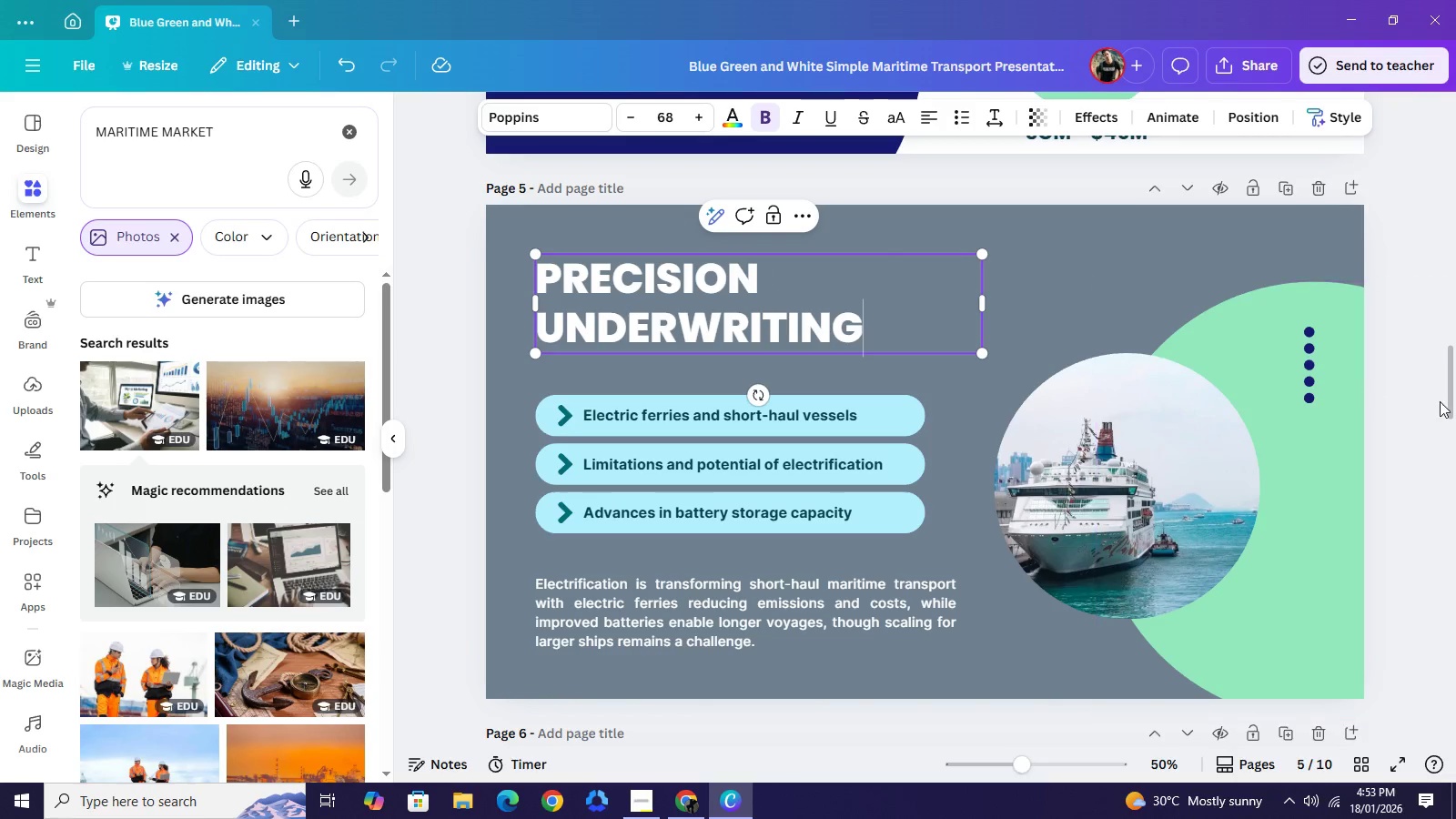 
left_click([1442, 401])
 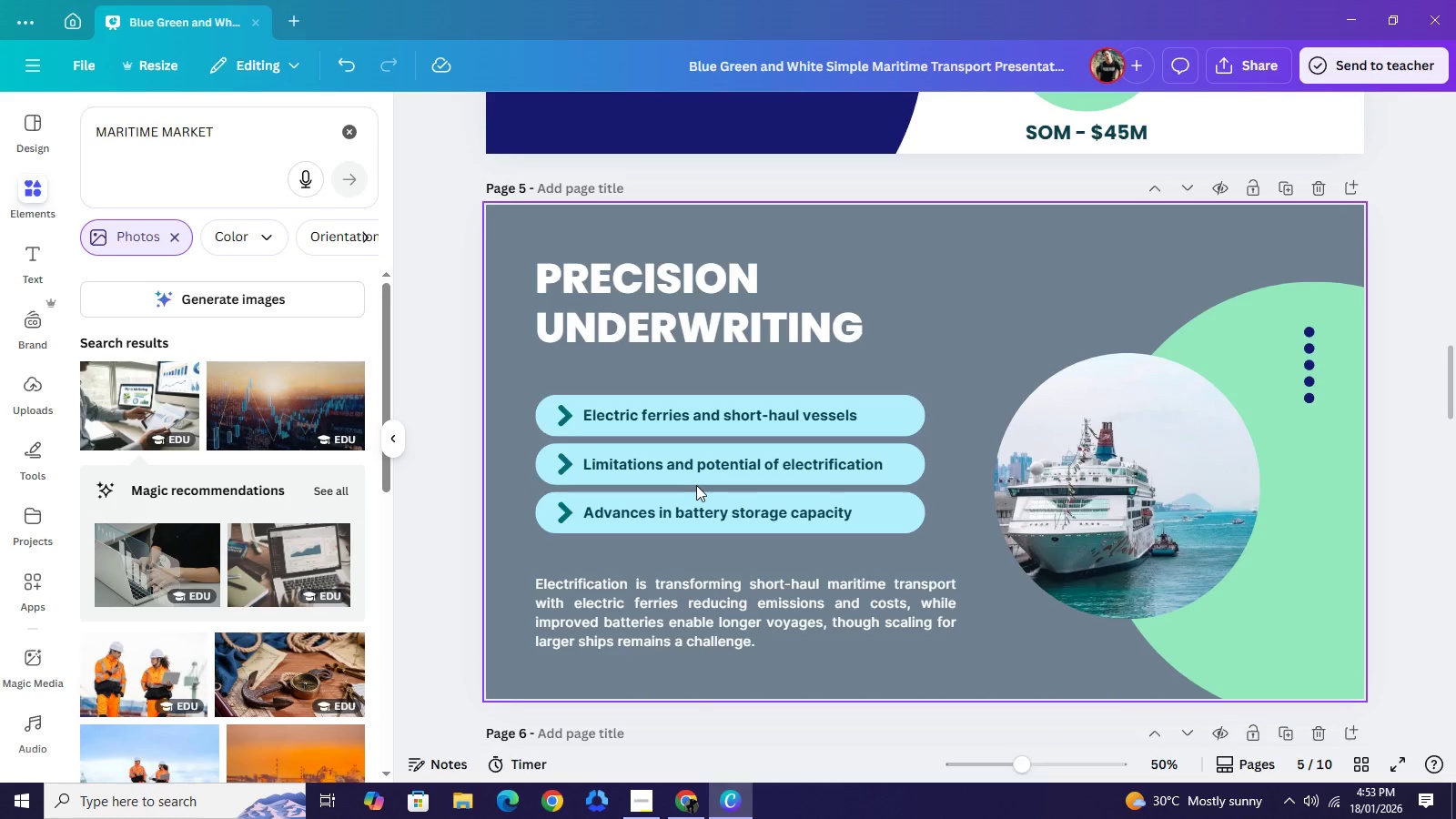 
wait(19.67)
 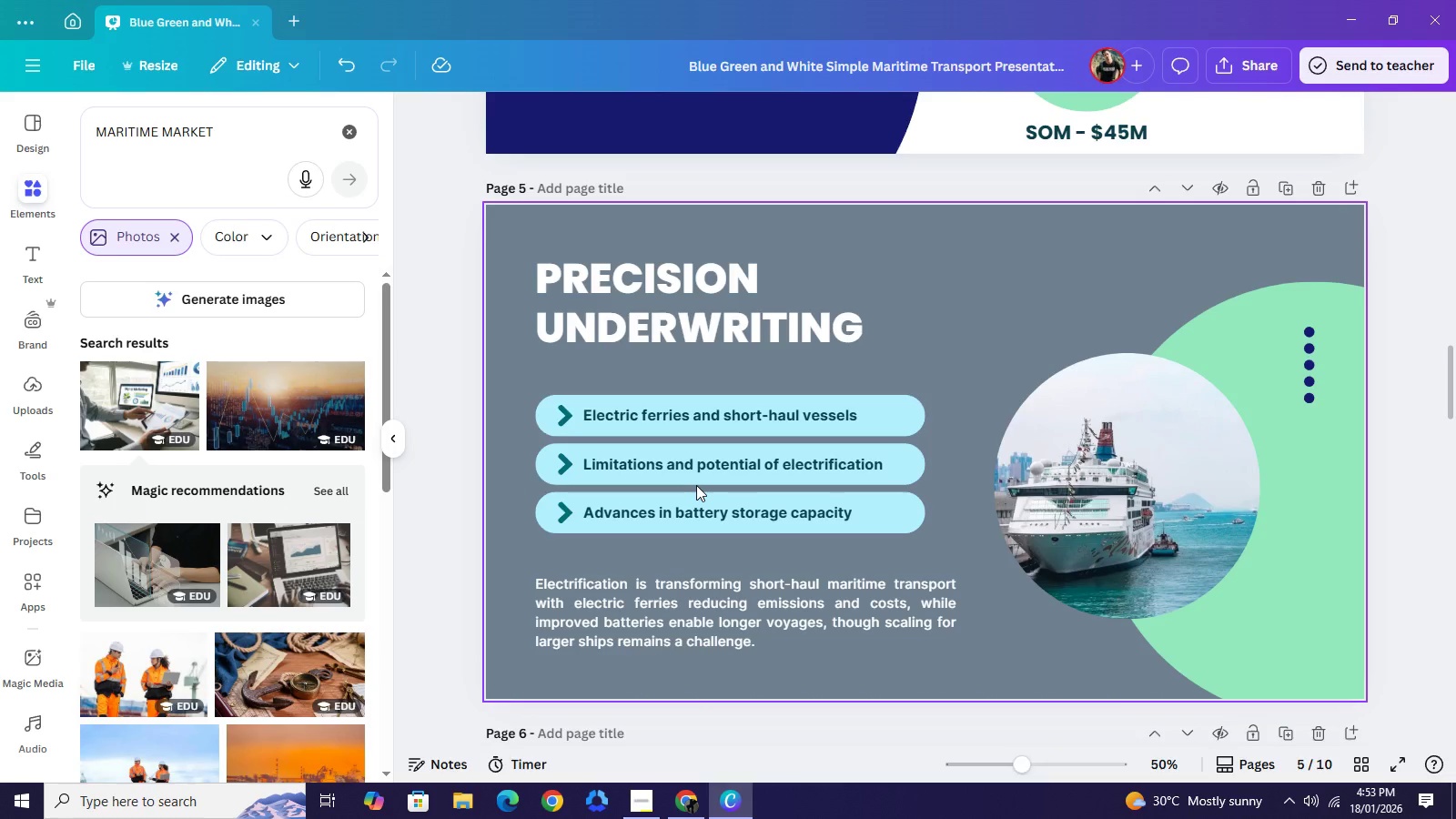 
left_click_drag(start_coordinate=[448, 385], to_coordinate=[612, 395])
 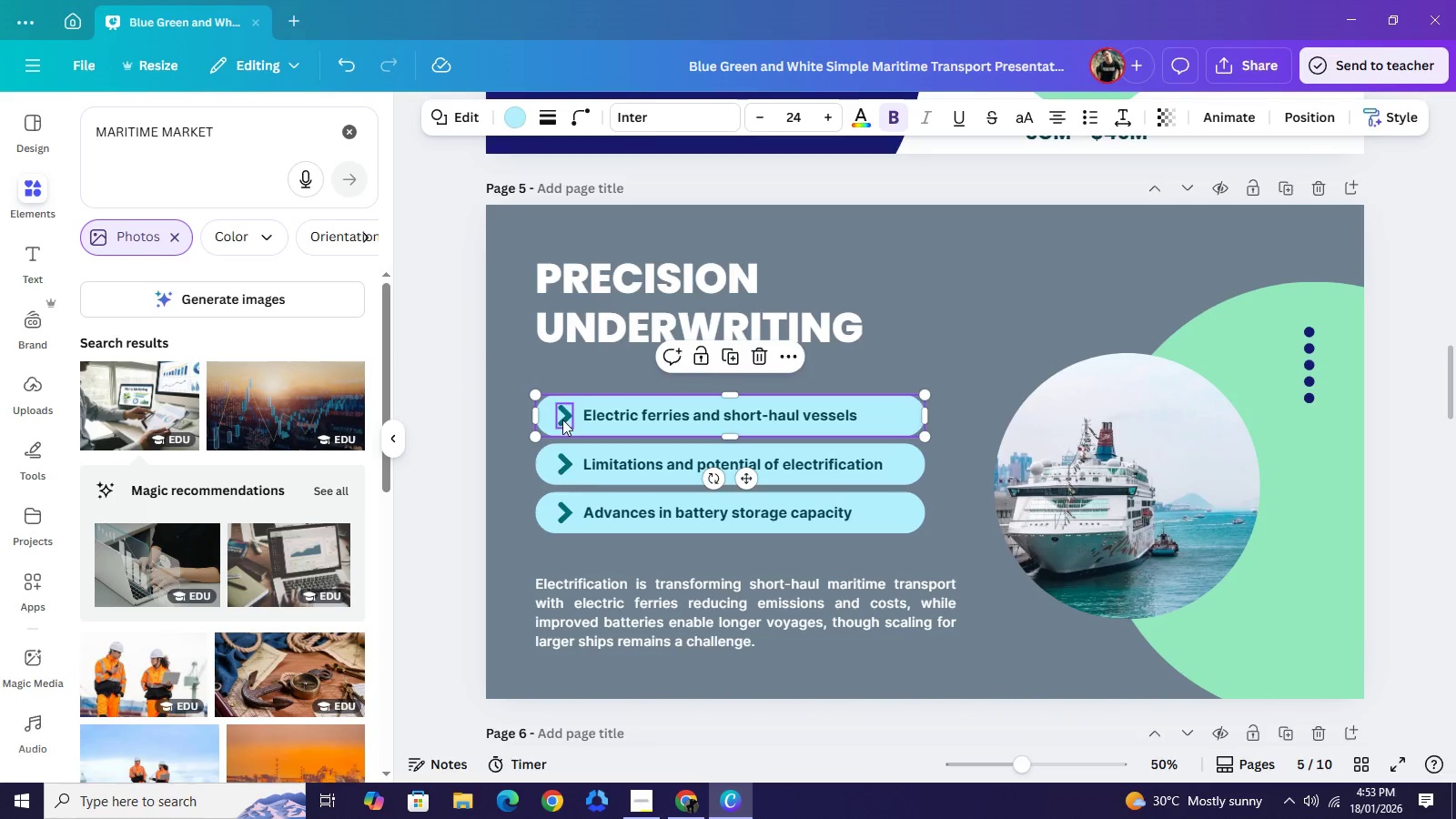 
left_click_drag(start_coordinate=[562, 420], to_coordinate=[508, 592])
 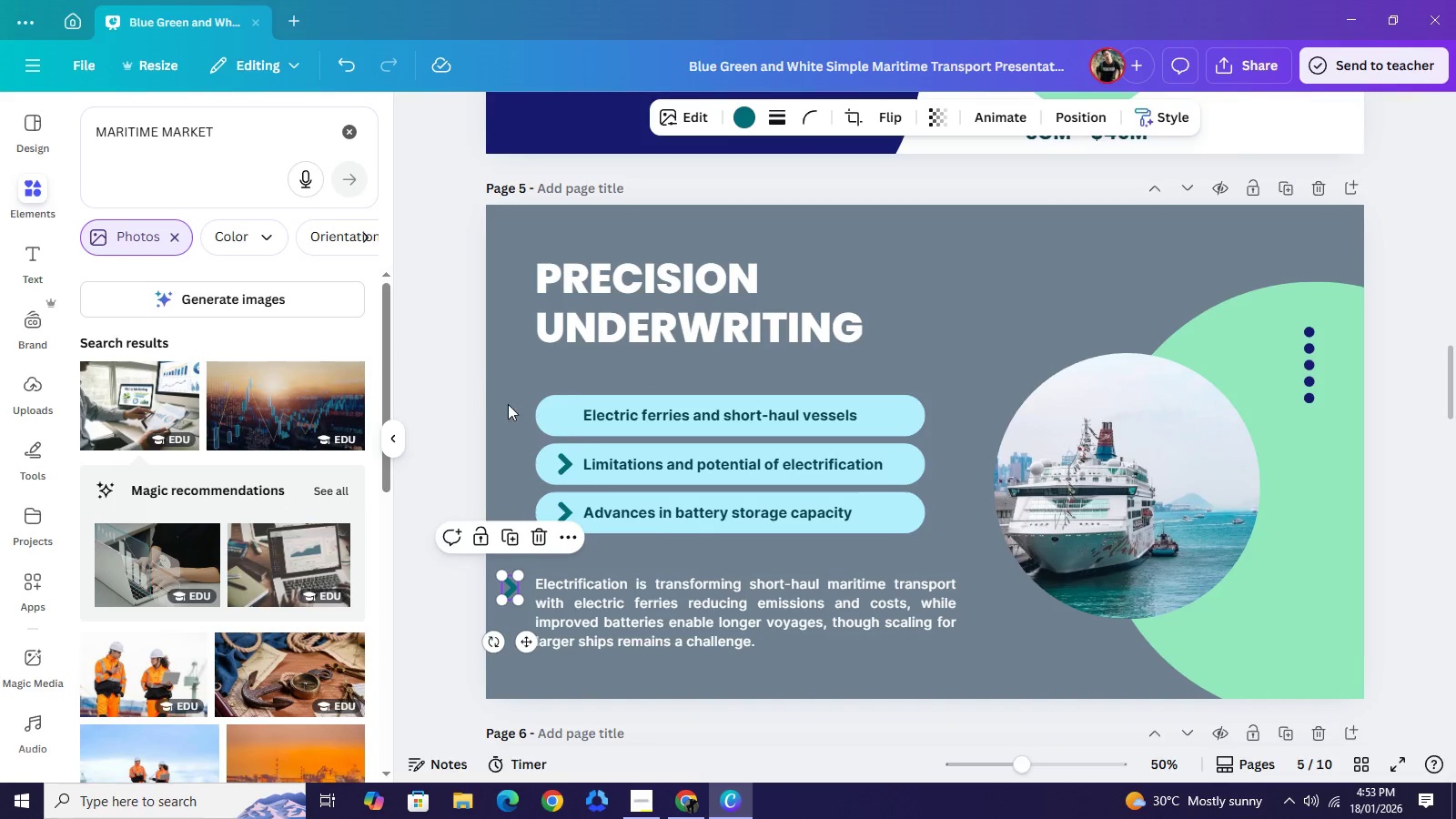 
left_click_drag(start_coordinate=[457, 373], to_coordinate=[679, 511])
 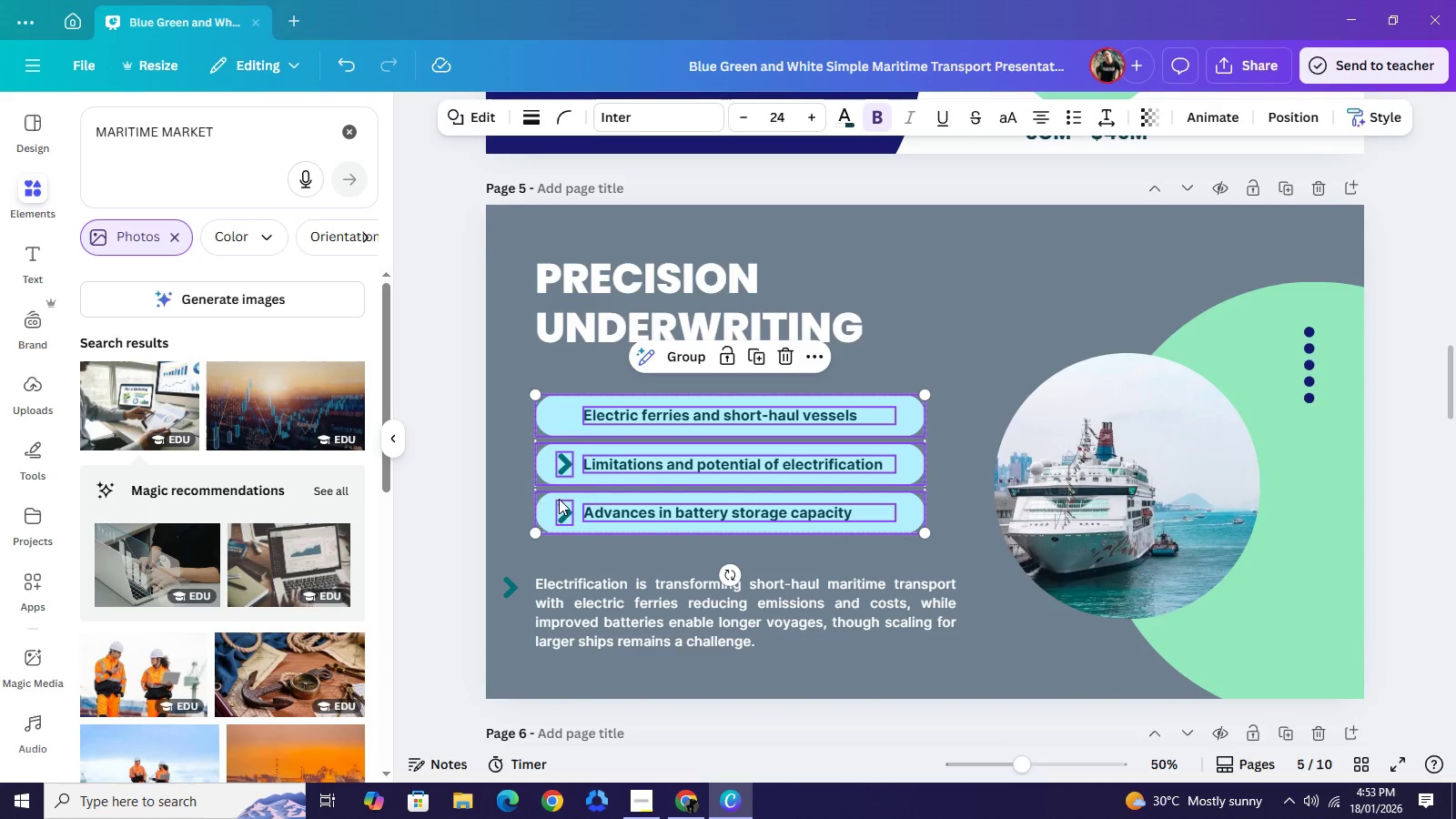 
left_click([481, 449])
 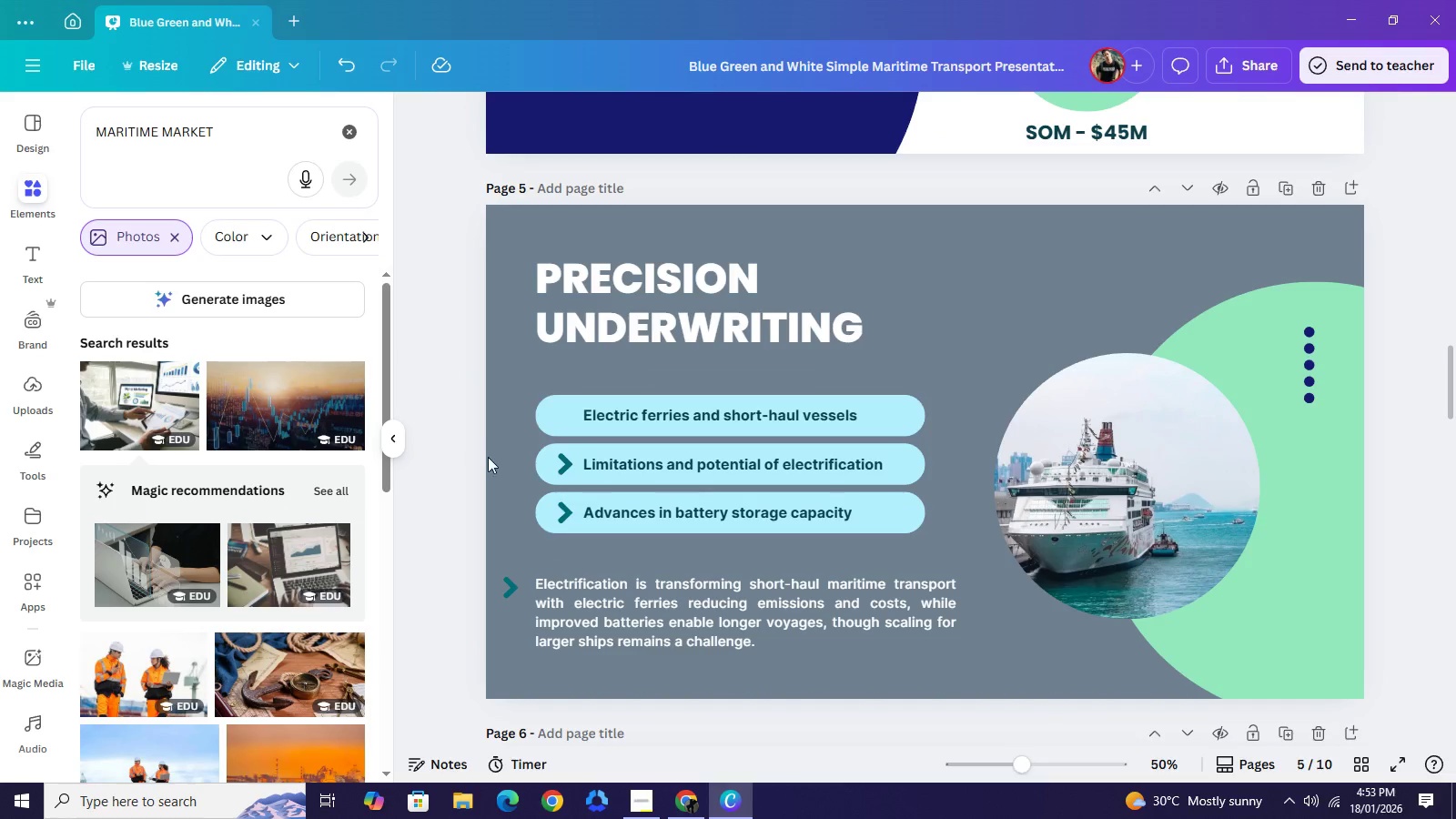 
left_click_drag(start_coordinate=[450, 440], to_coordinate=[604, 507])
 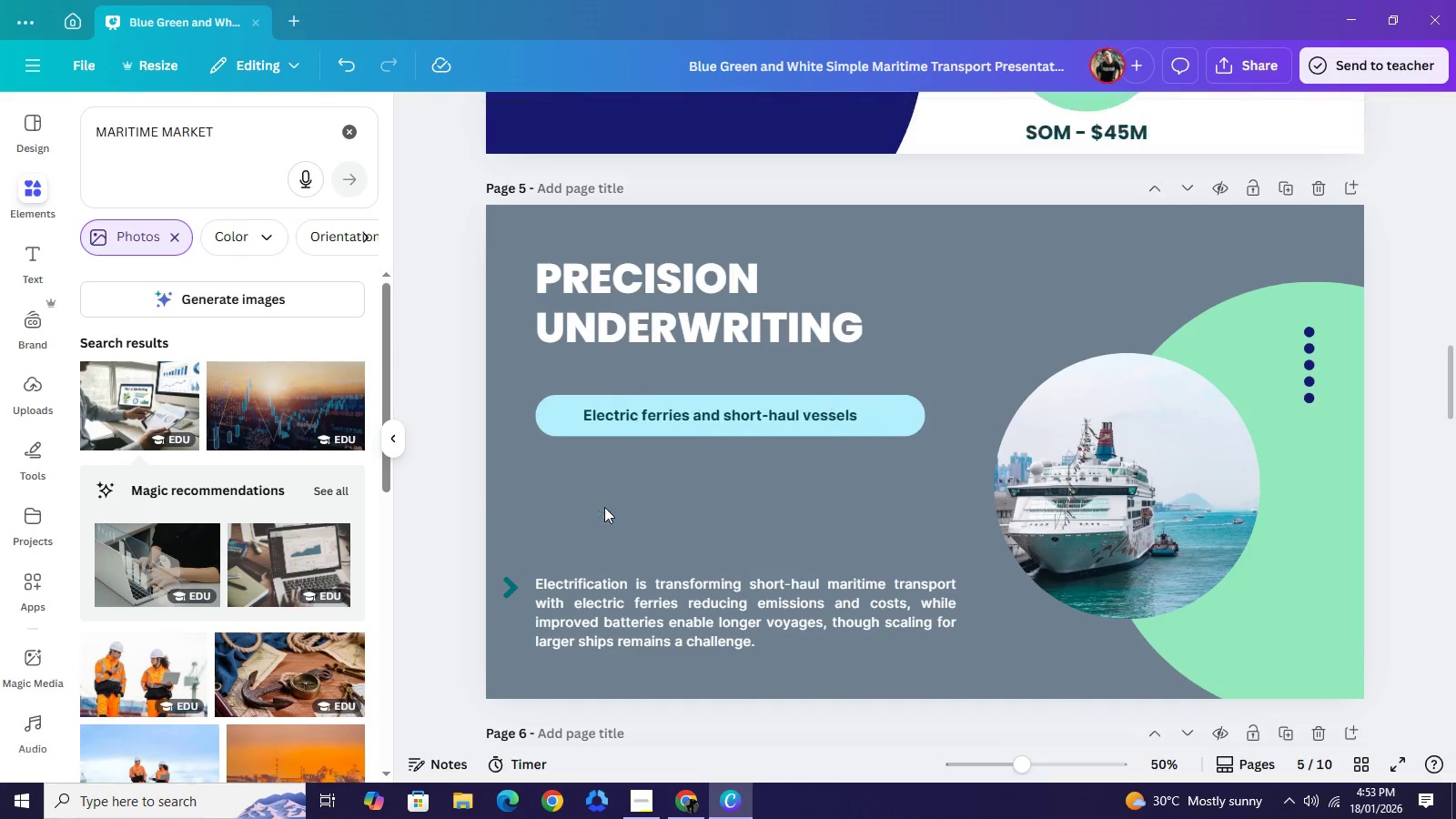 
key(Backspace)
 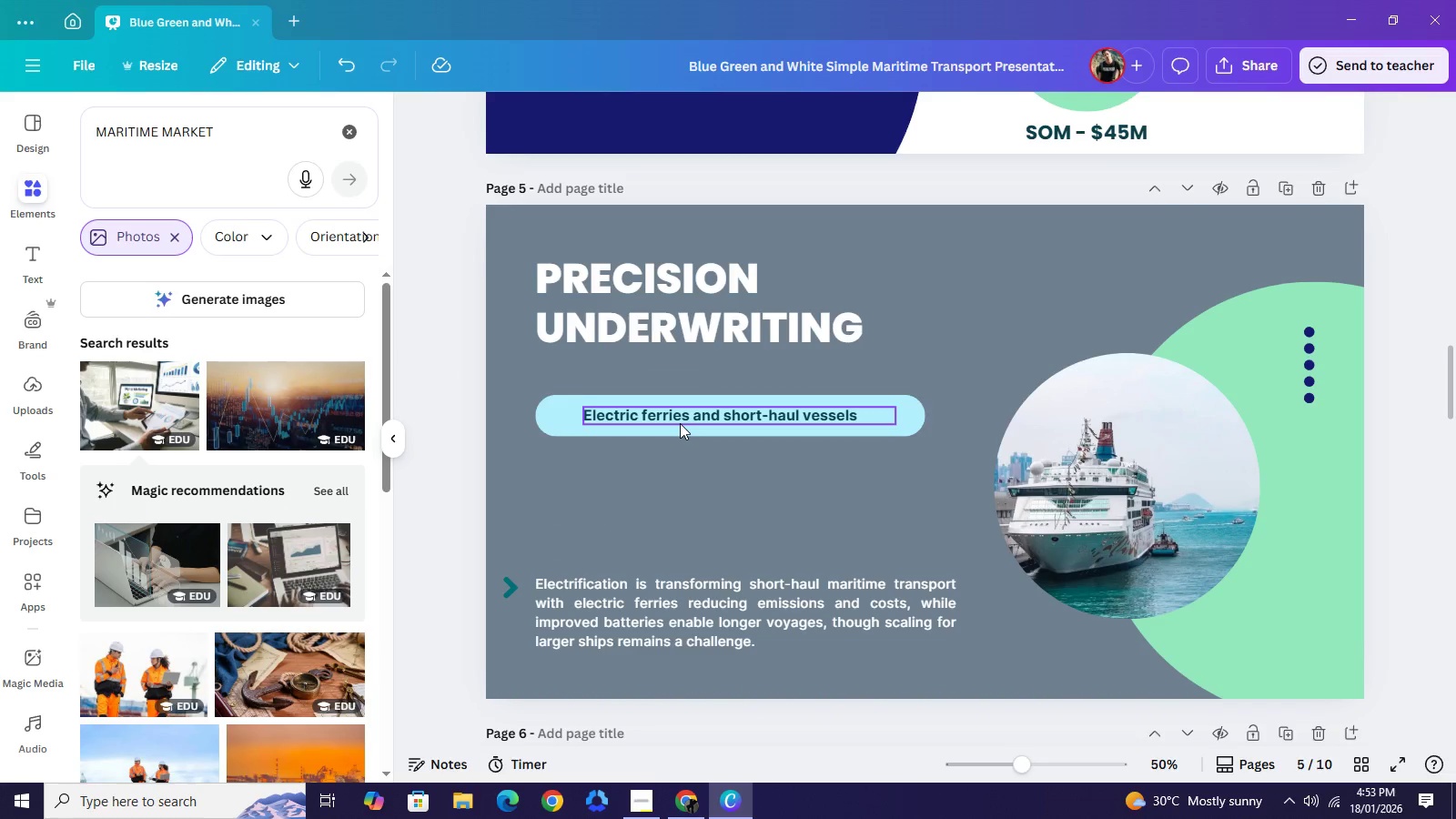 
left_click([680, 423])
 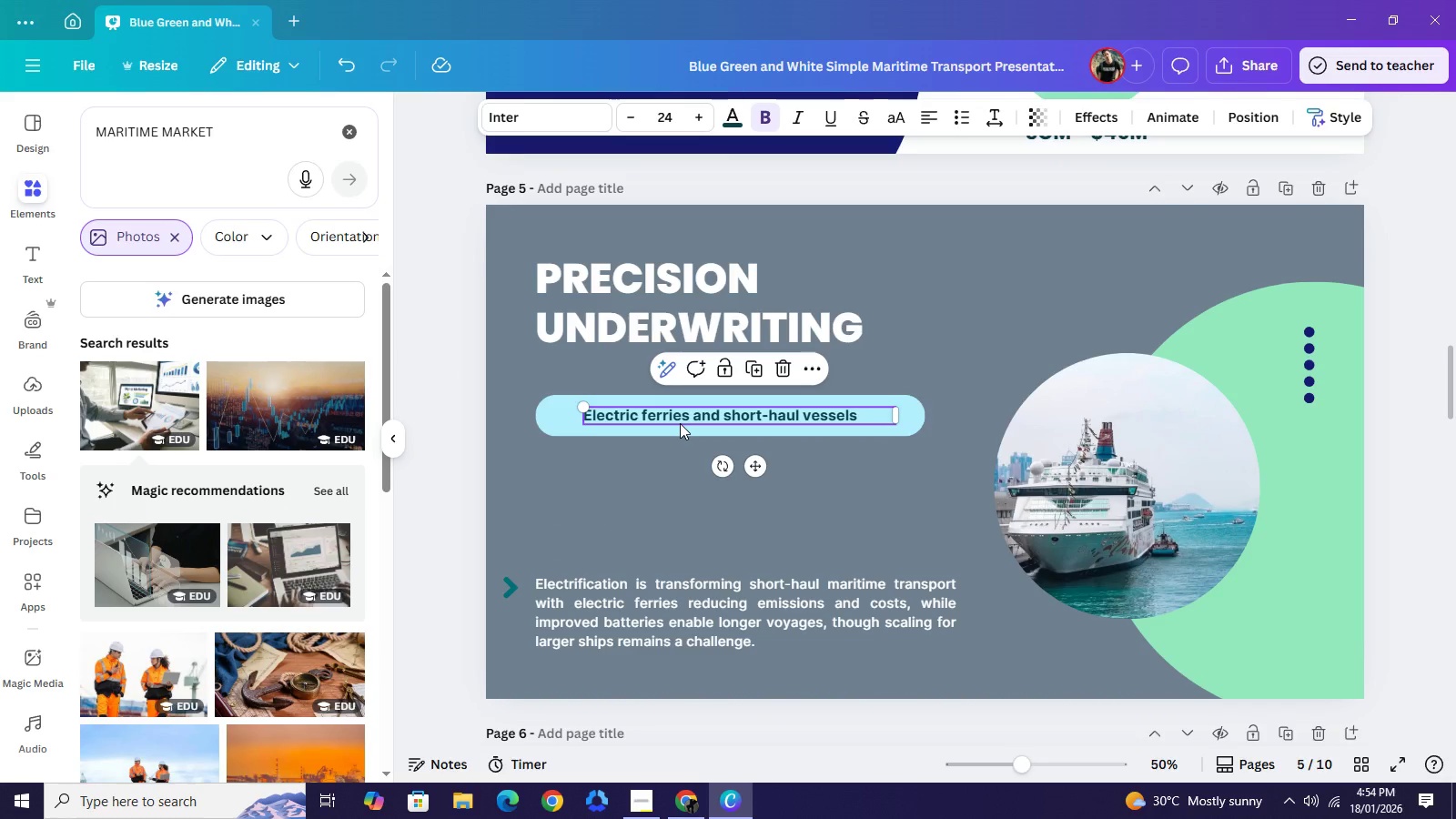 
key(Backspace)
 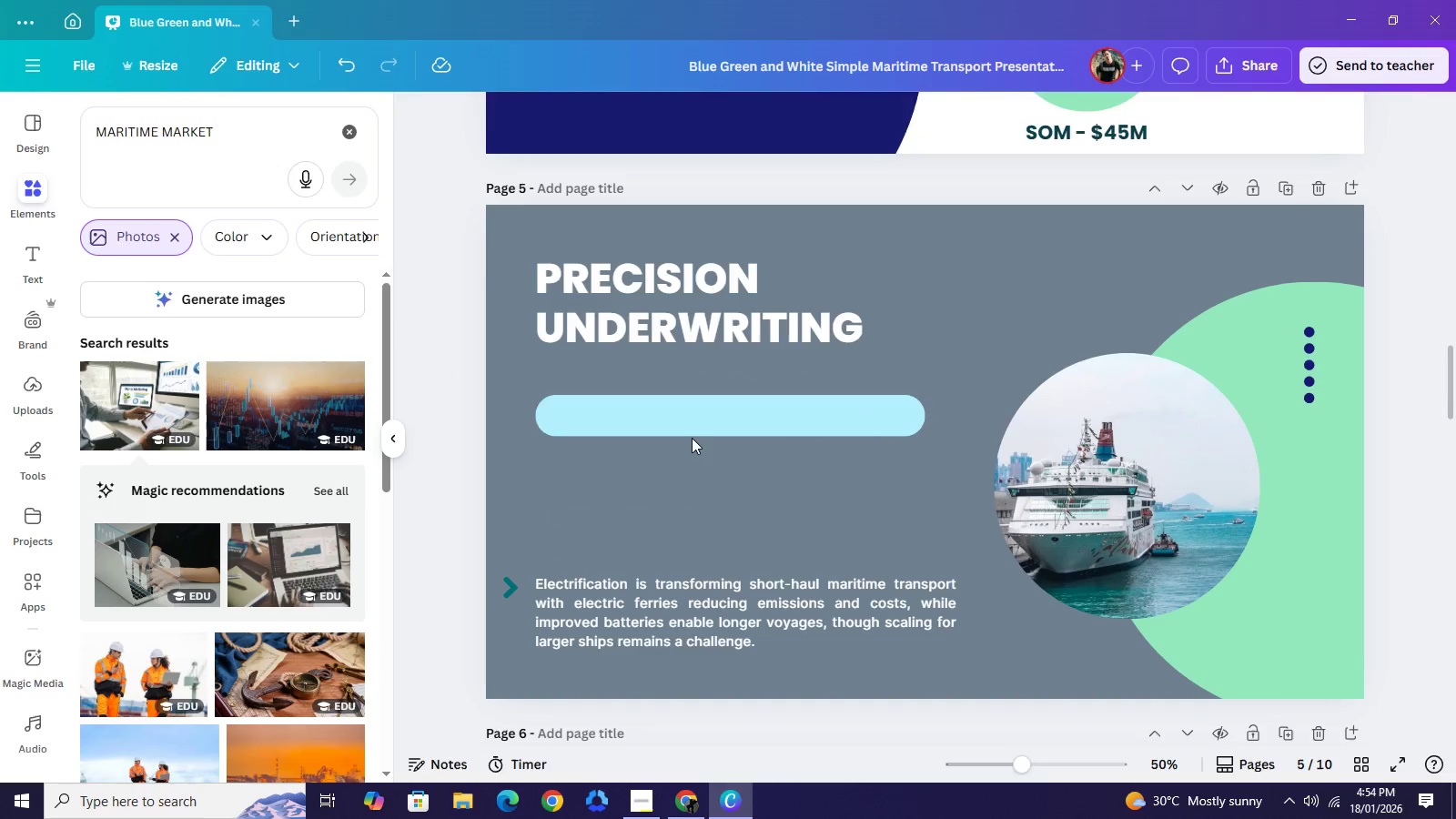 
left_click([680, 423])
 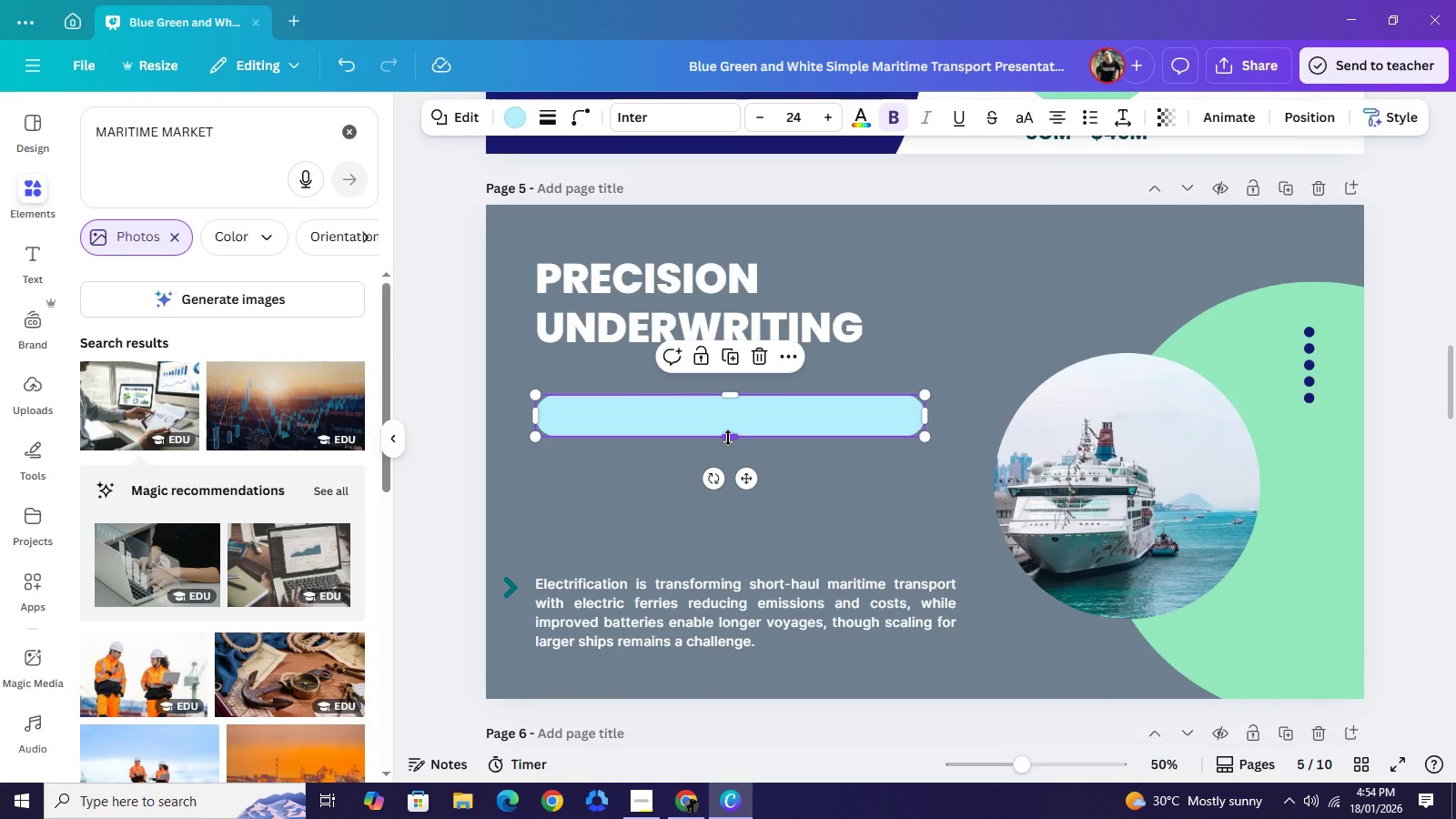 
left_click_drag(start_coordinate=[728, 438], to_coordinate=[728, 479])
 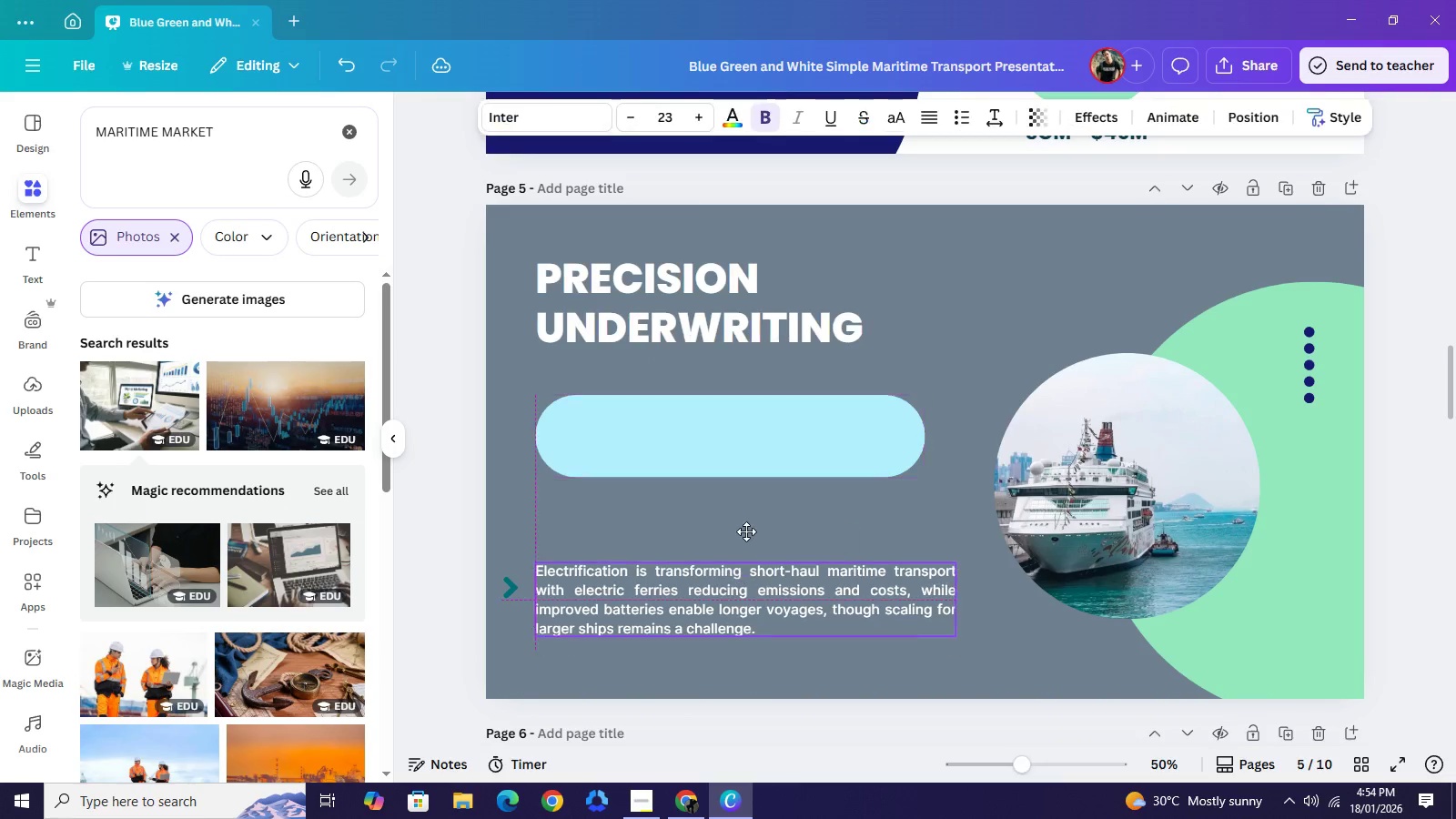 
left_click_drag(start_coordinate=[723, 633], to_coordinate=[753, 459])
 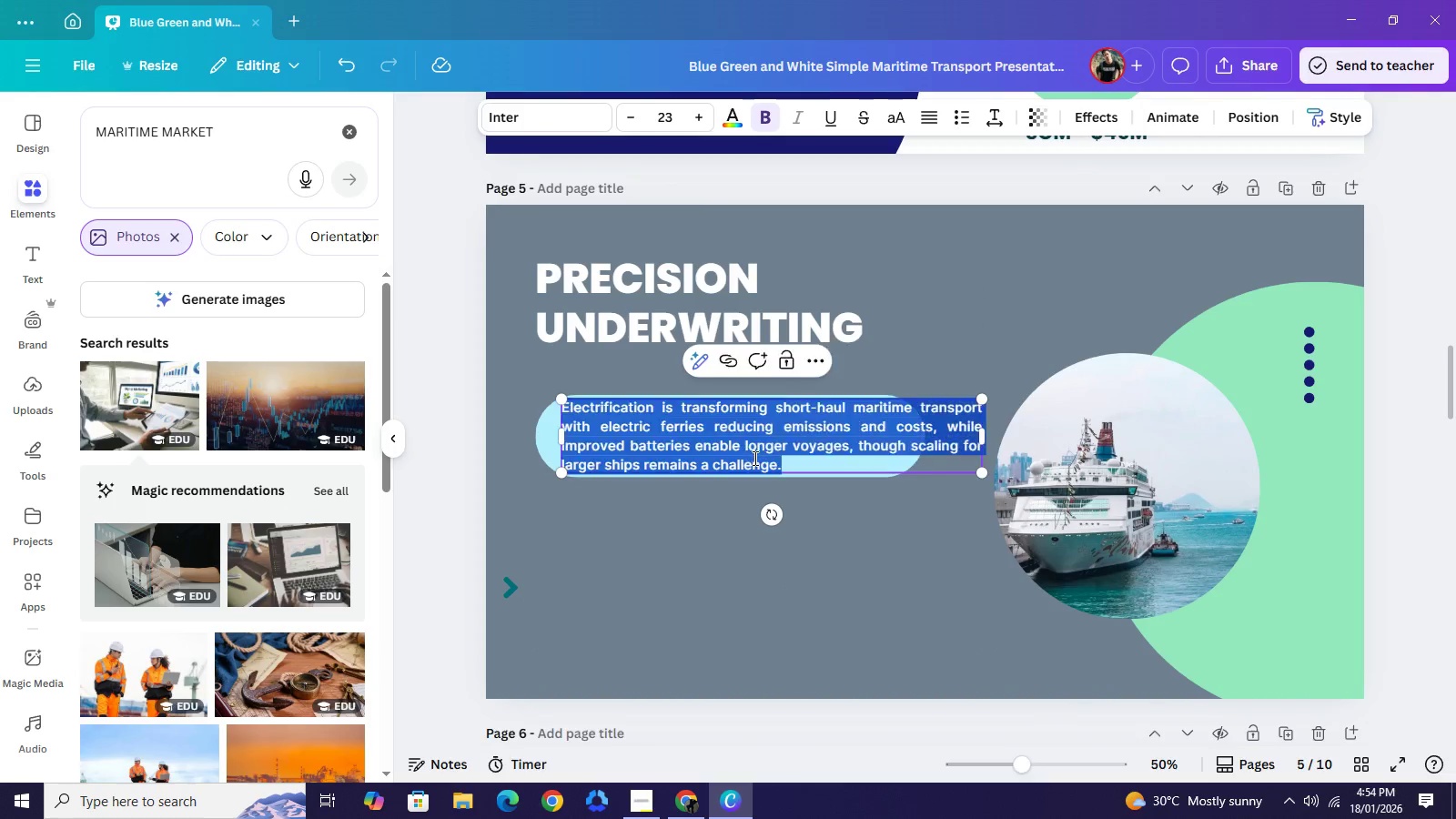 
double_click([753, 458])
 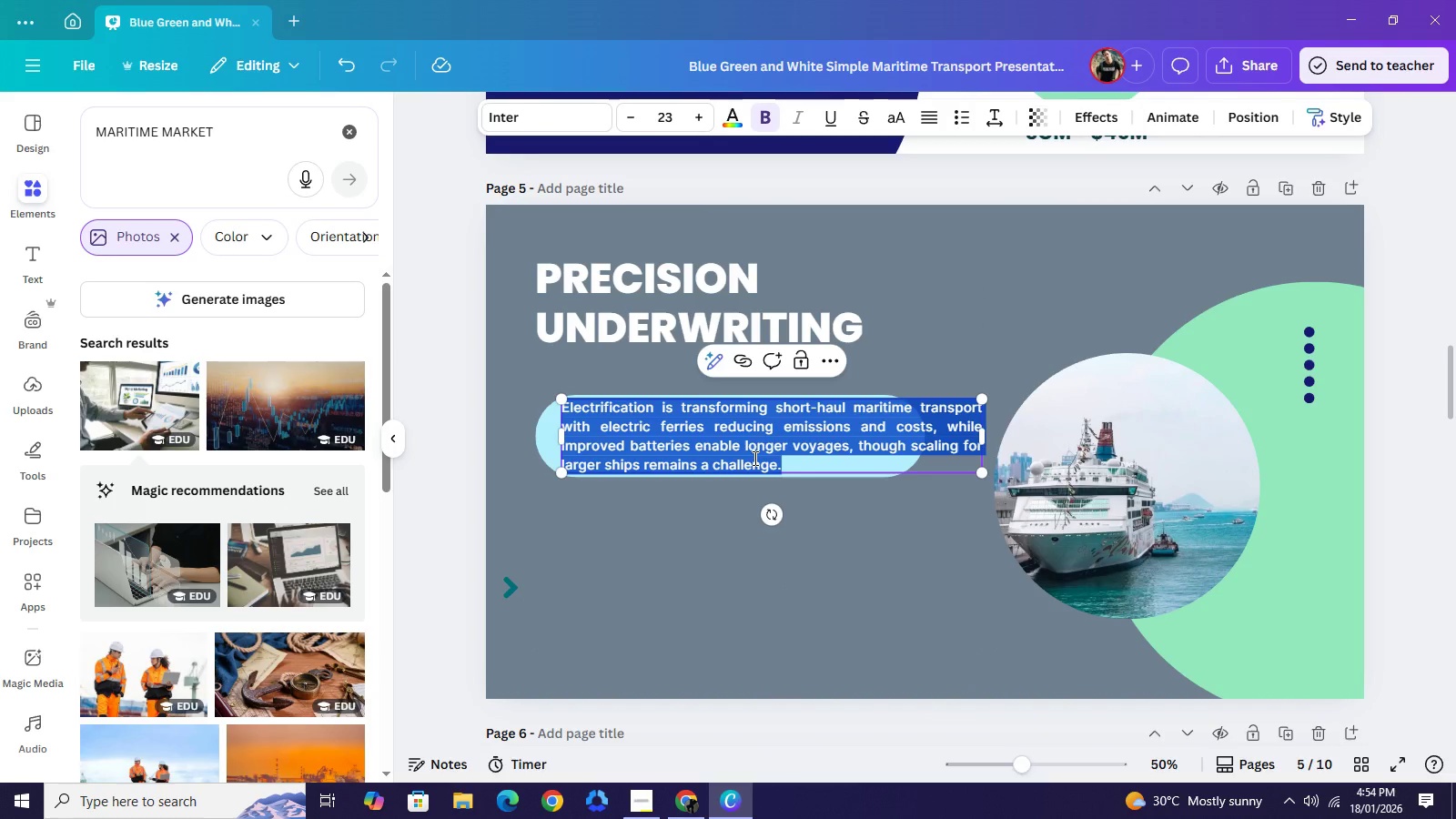 
type(We brifg)
key(Backspace)
key(Backspace)
type(dge )
 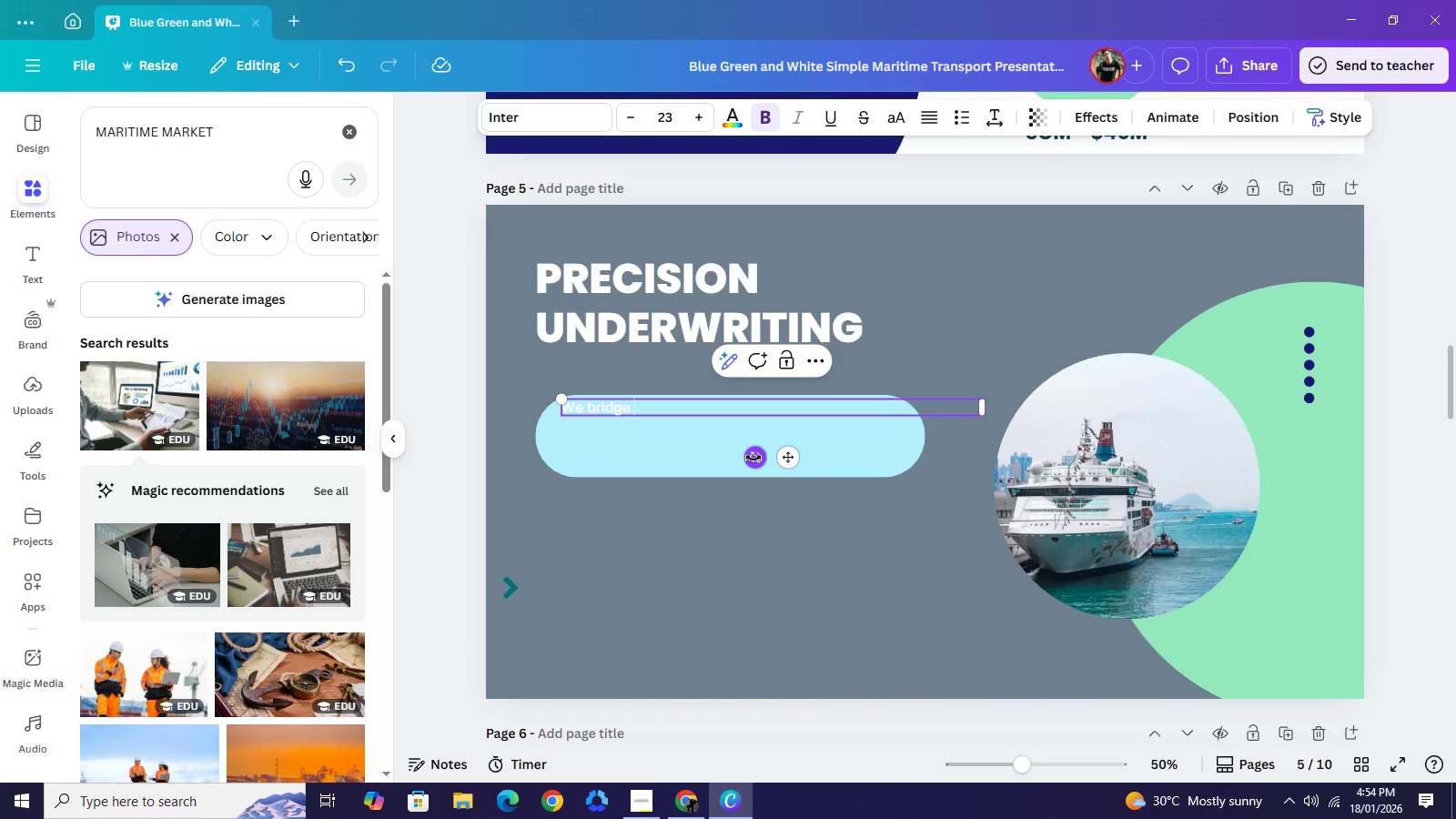 
wait(5.39)
 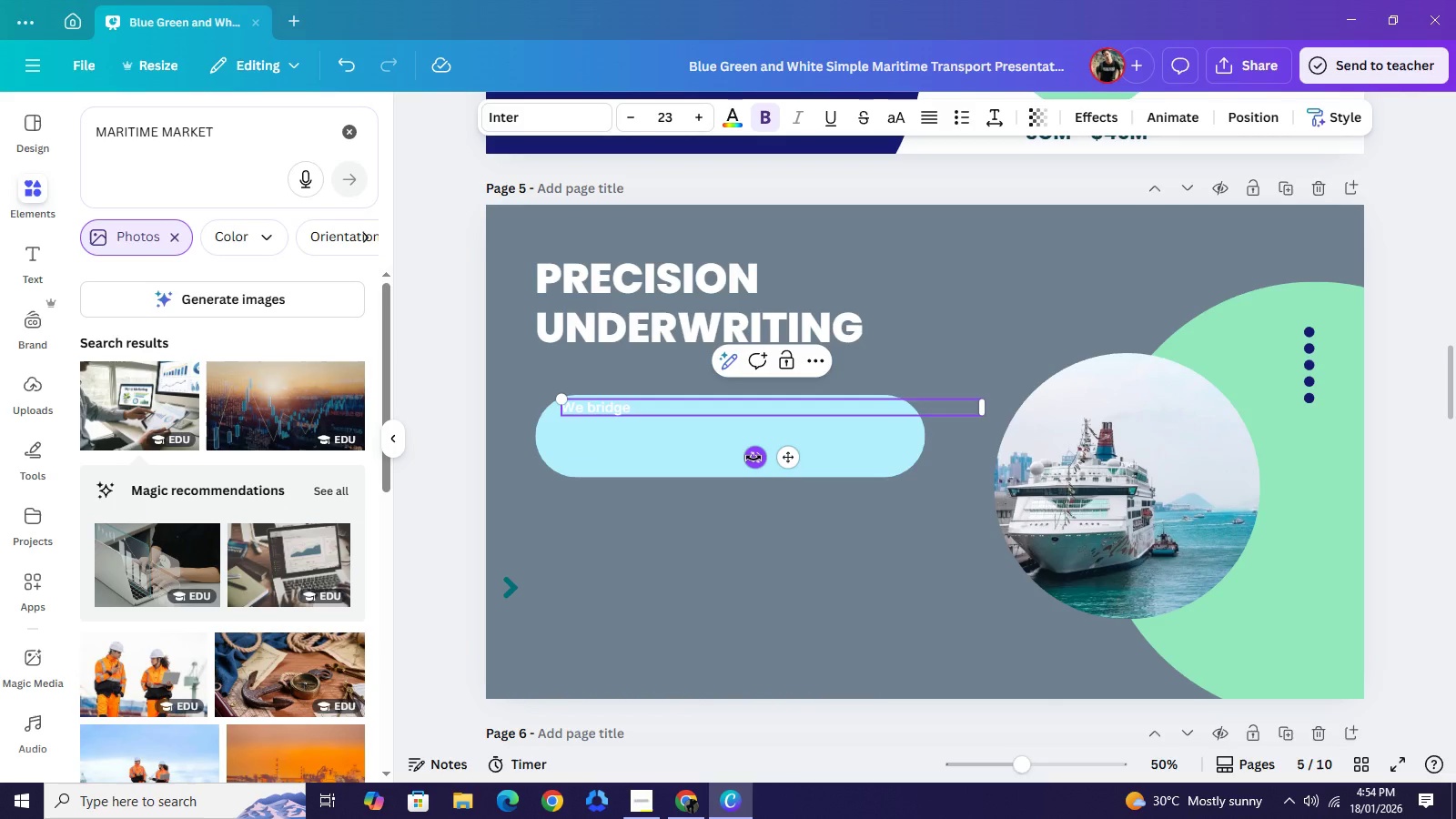 
type(the gap between)
 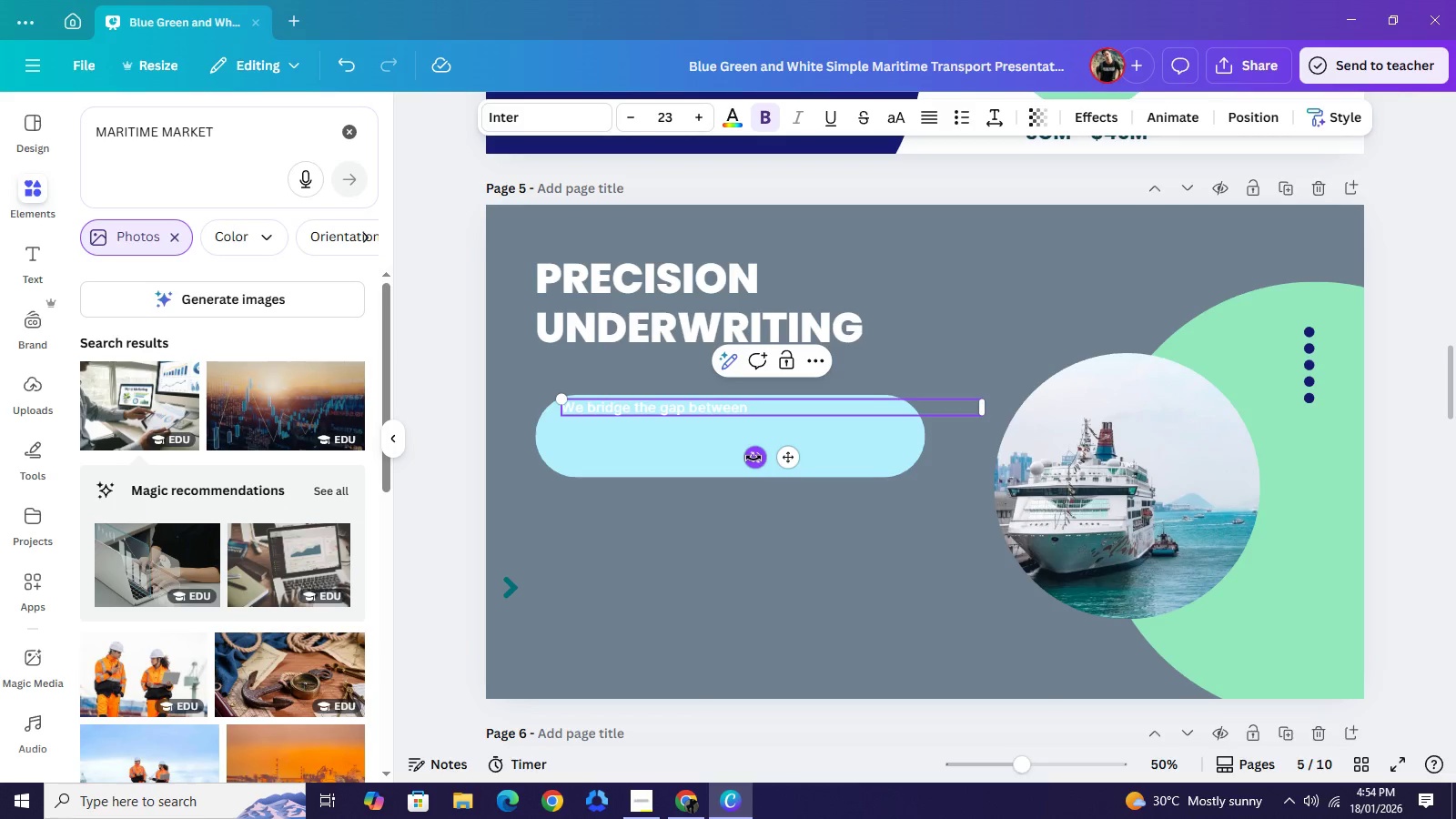 
type( maritime labor data and actual )
 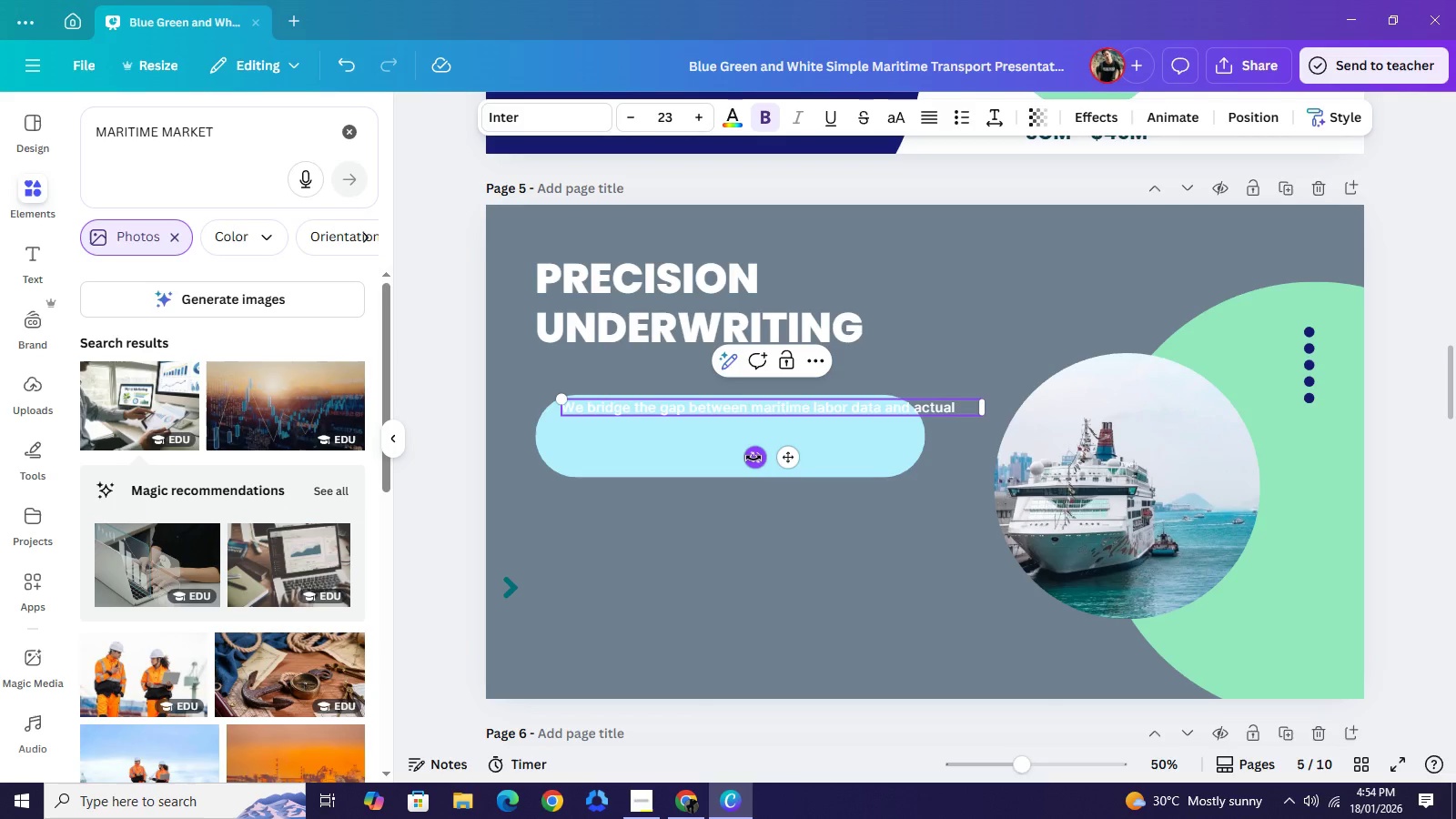 
key(Backspace)
 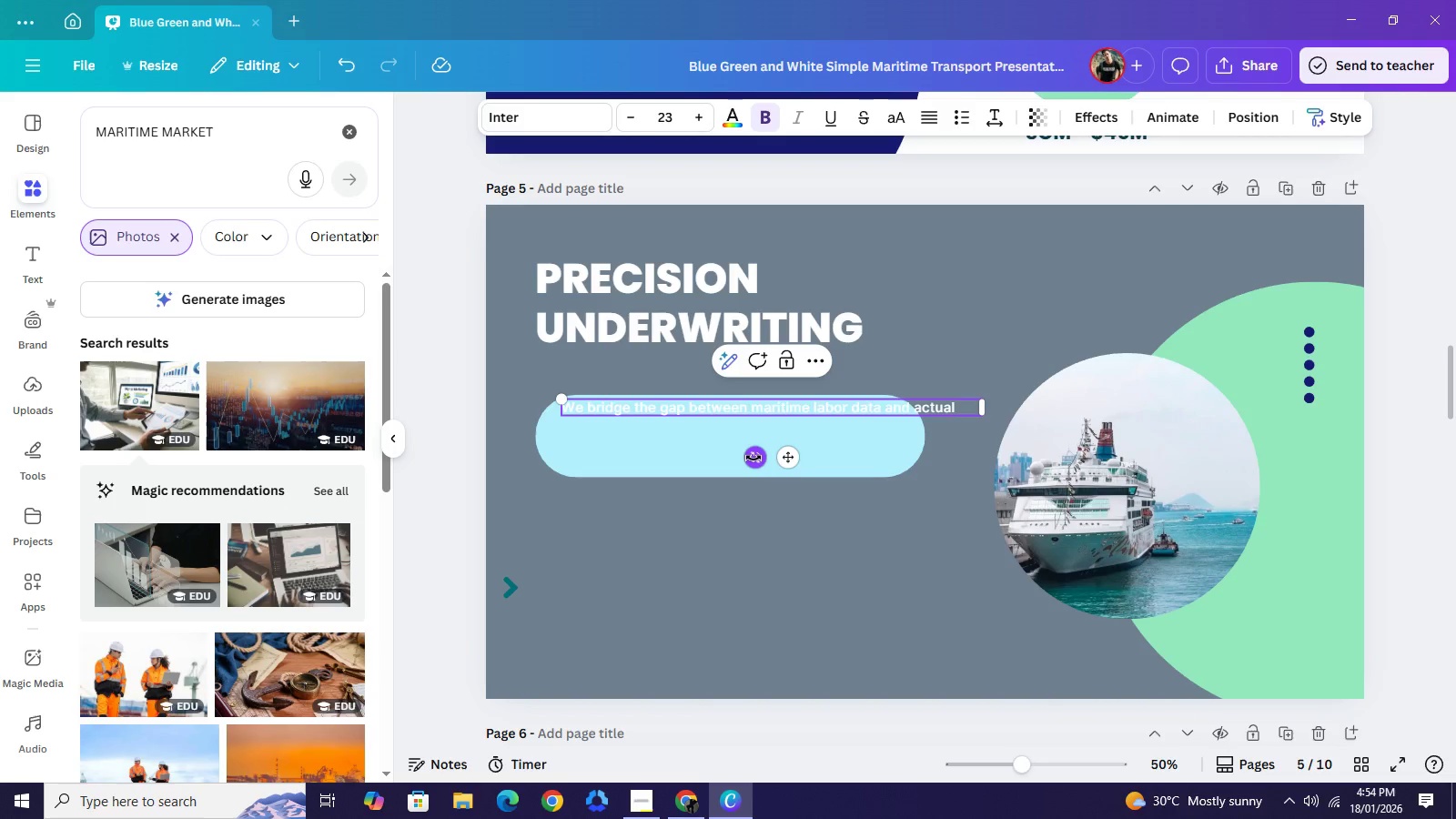 
key(Backspace)
type(rial science.)
 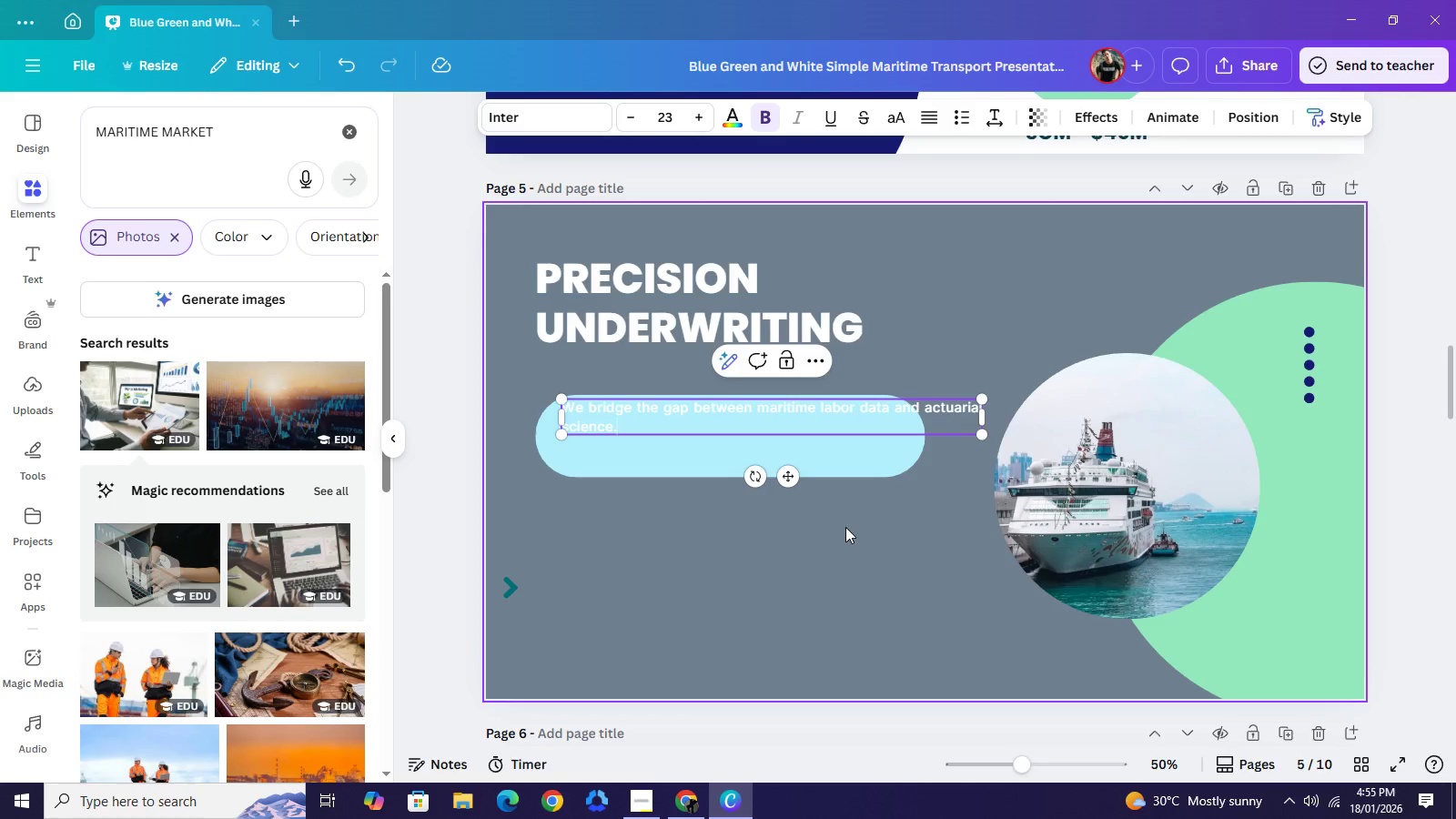 
wait(33.61)
 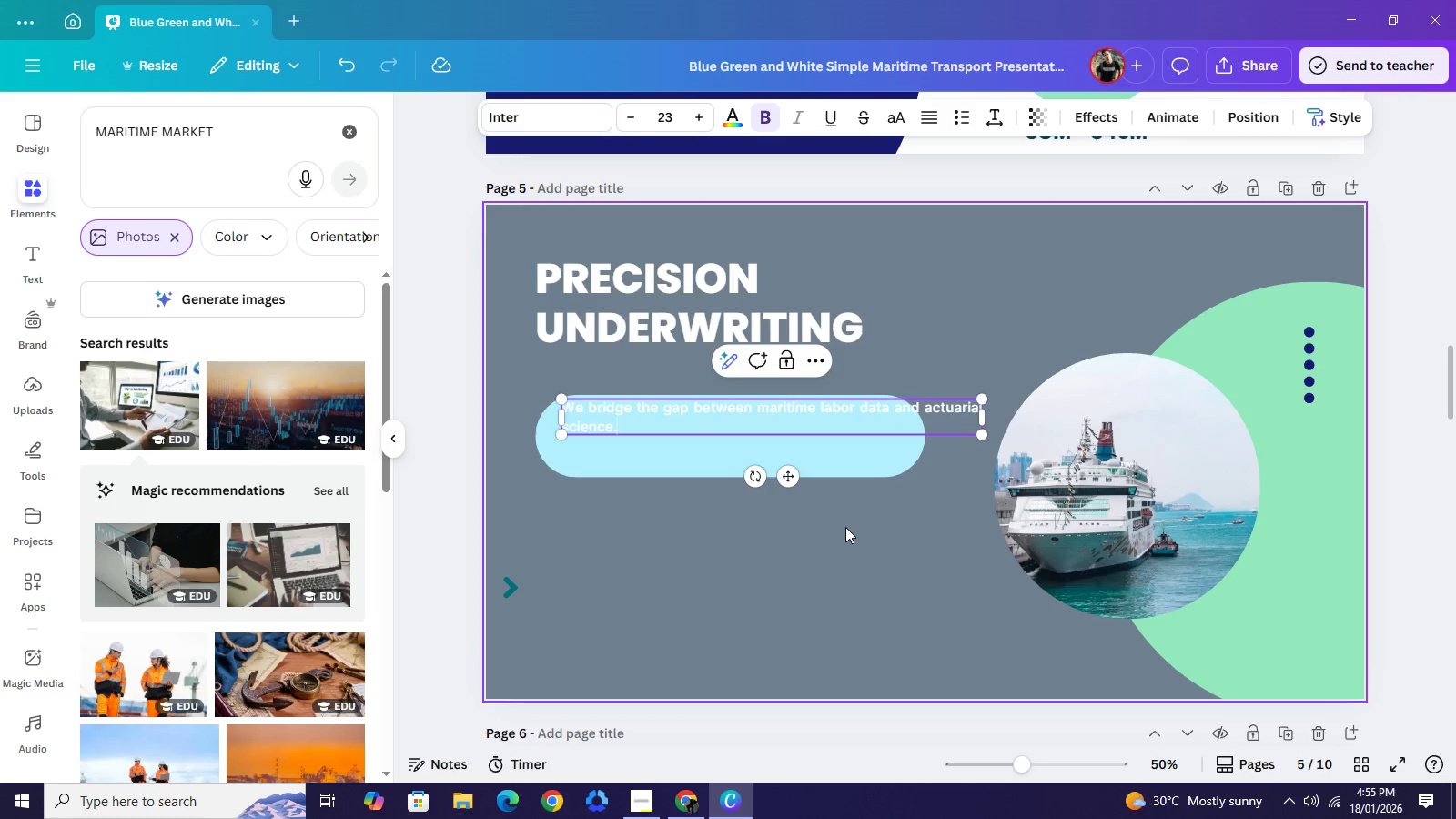 
left_click([1099, 525])
 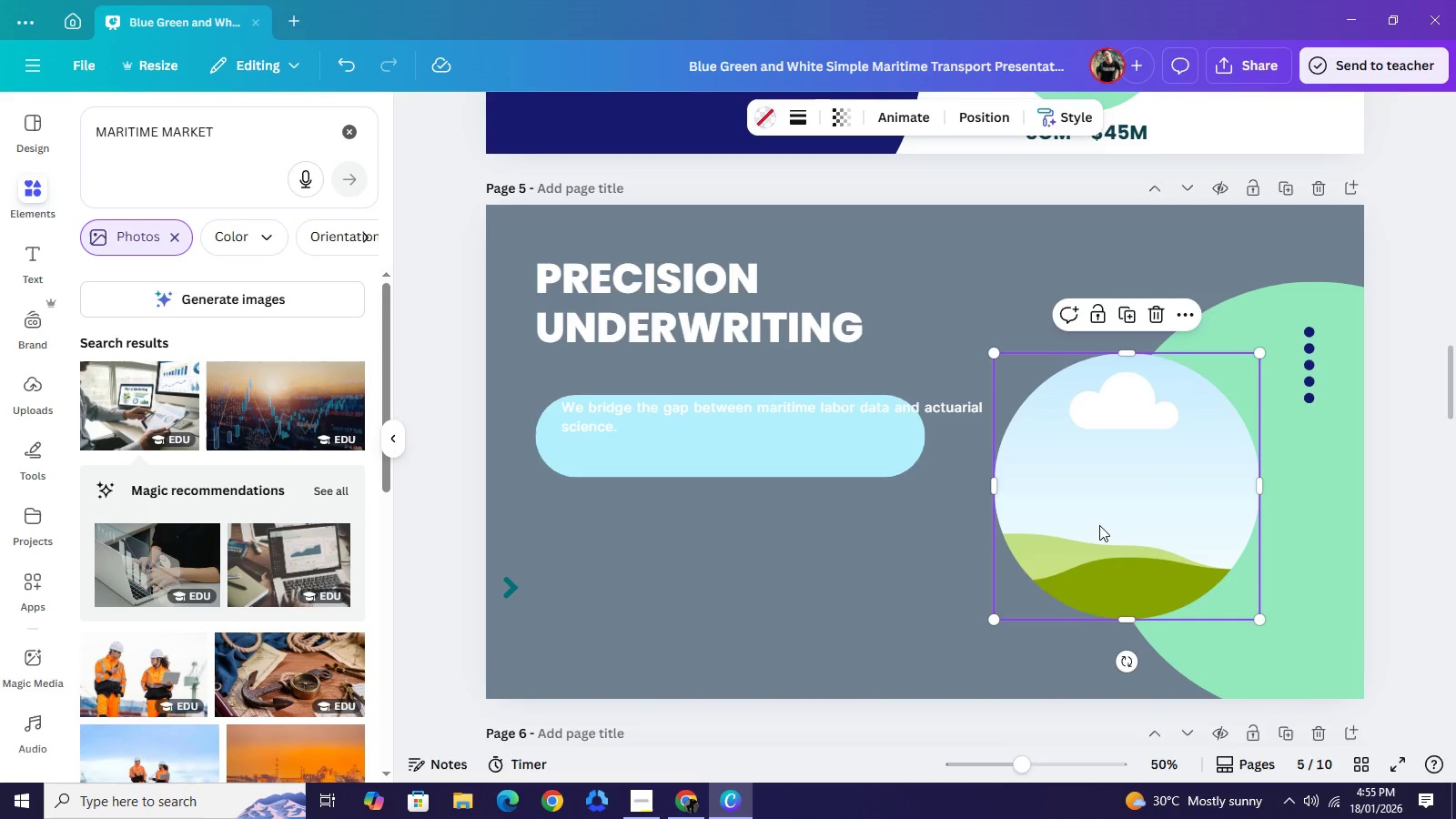 
key(Backspace)
 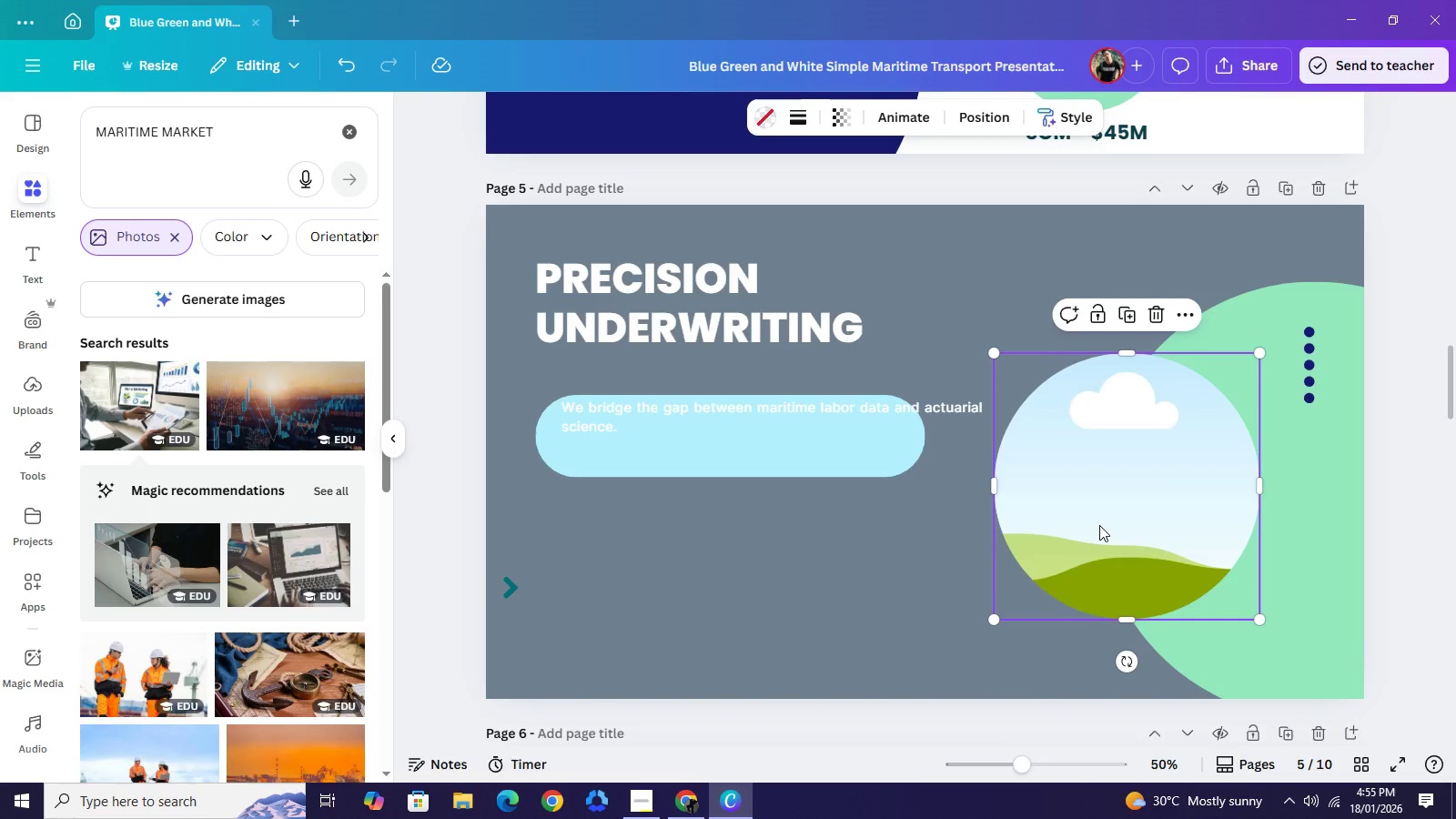 
key(Backspace)
 